 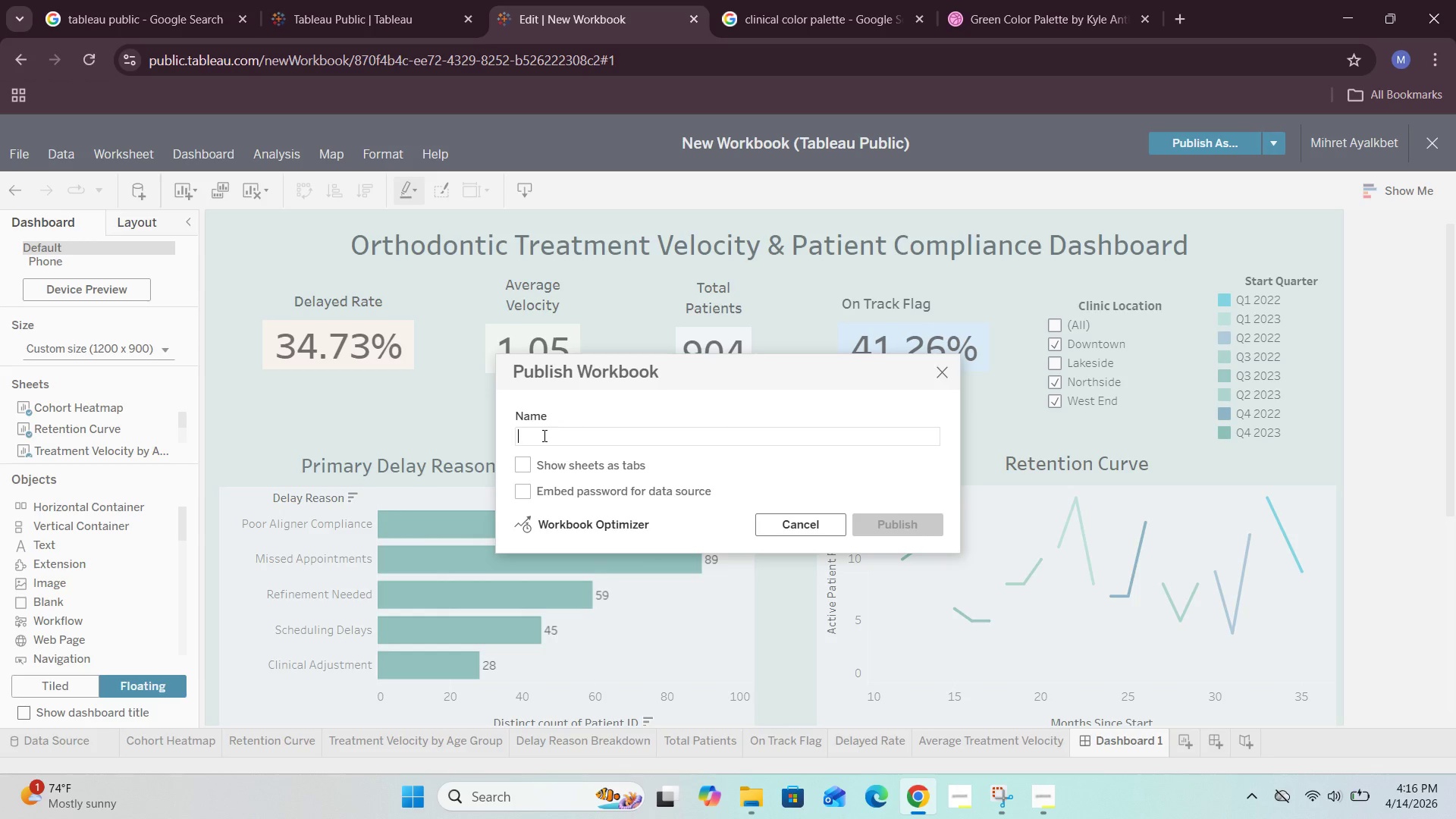 
key(Control+V)
 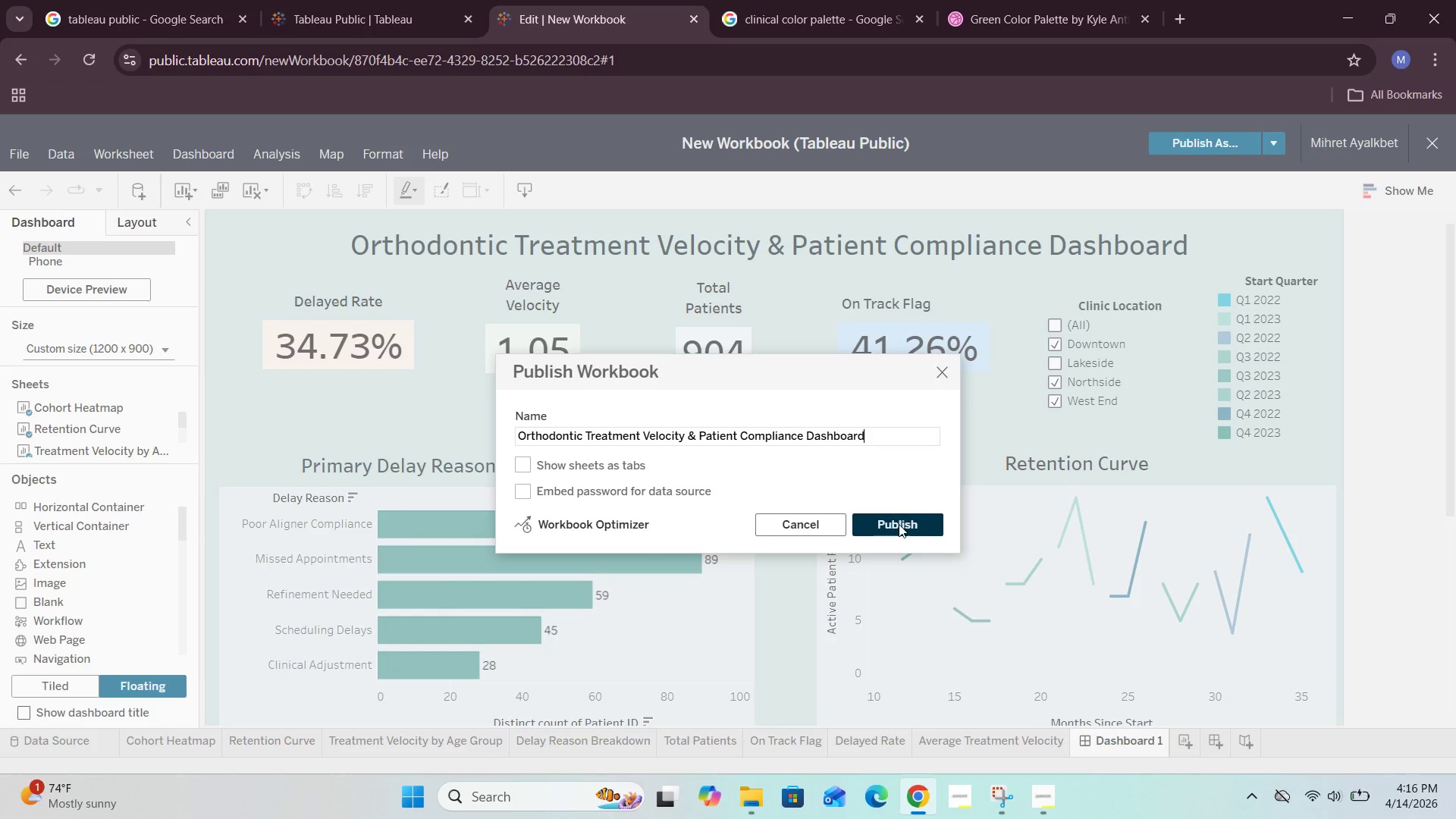 
left_click([899, 526])
 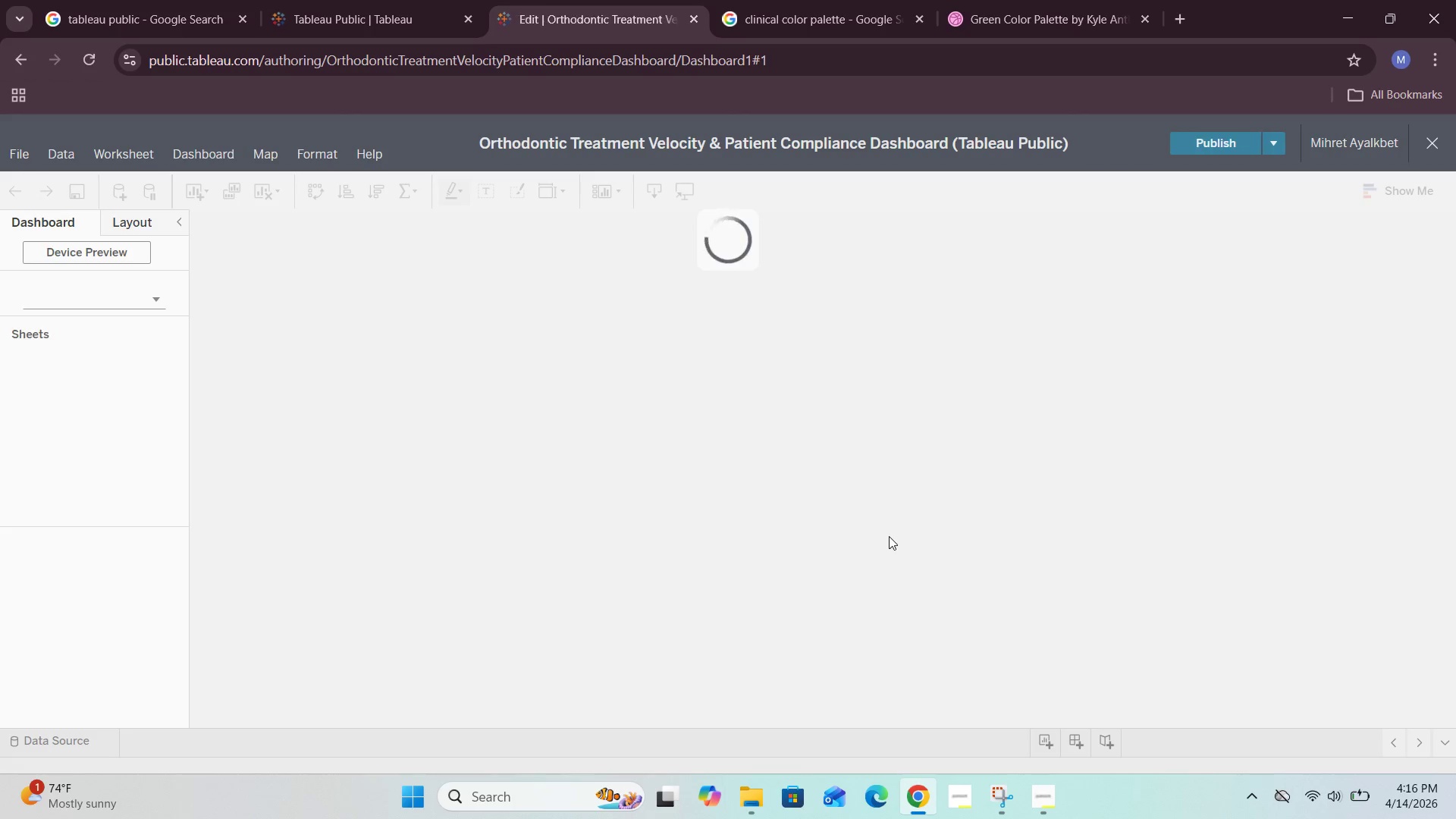 
wait(12.84)
 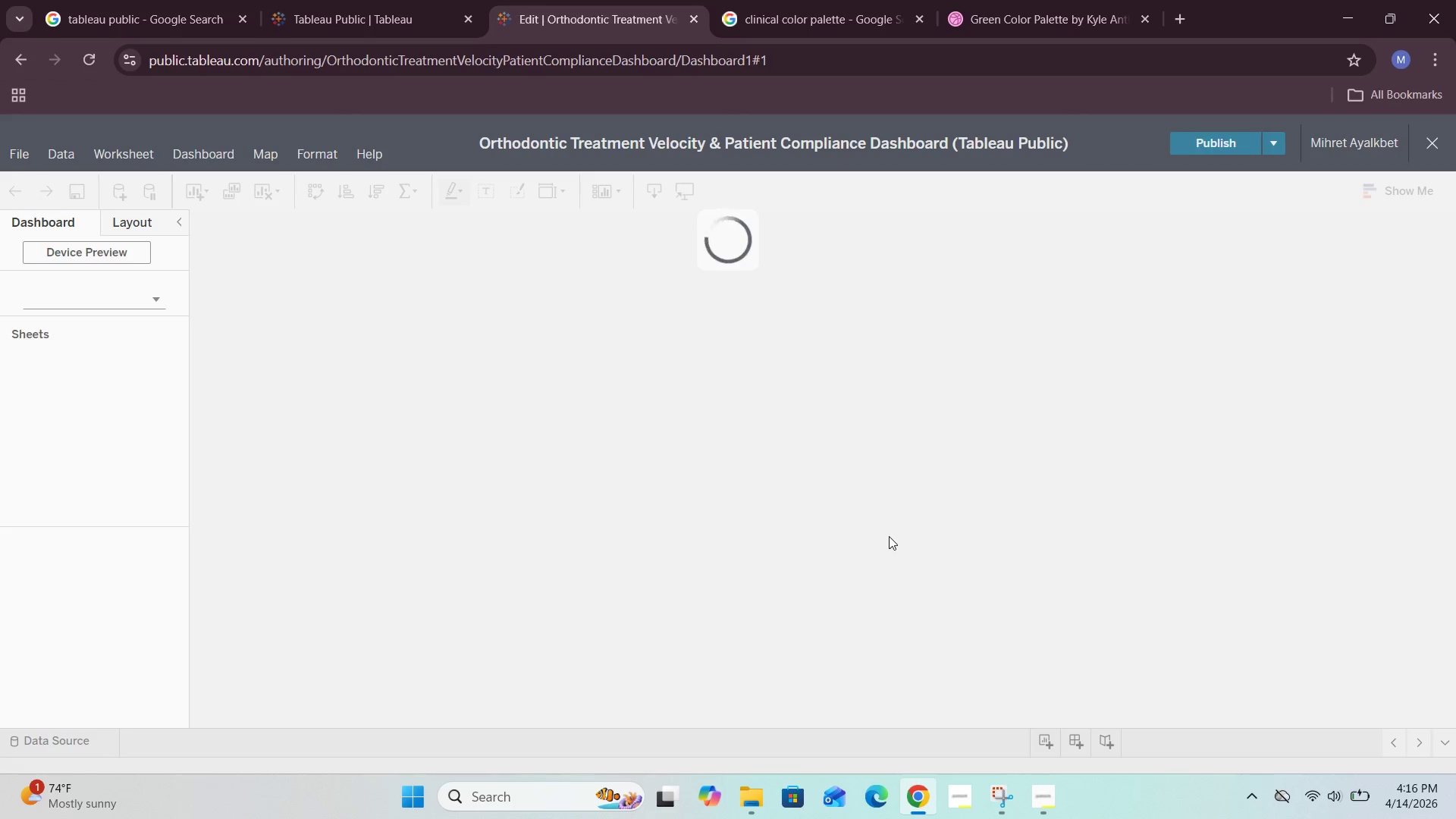 
left_click([864, 814])
 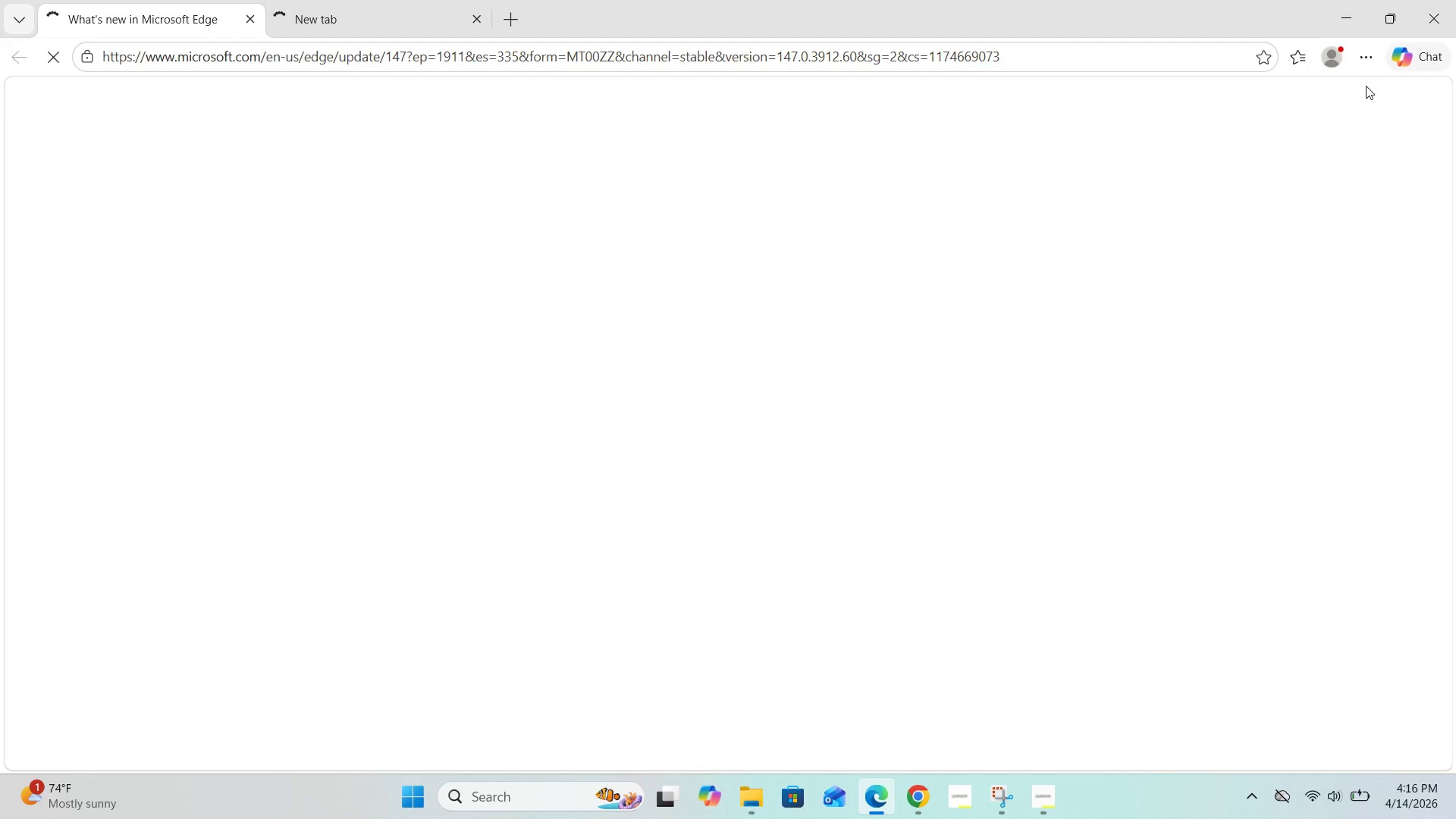 
left_click([1369, 60])
 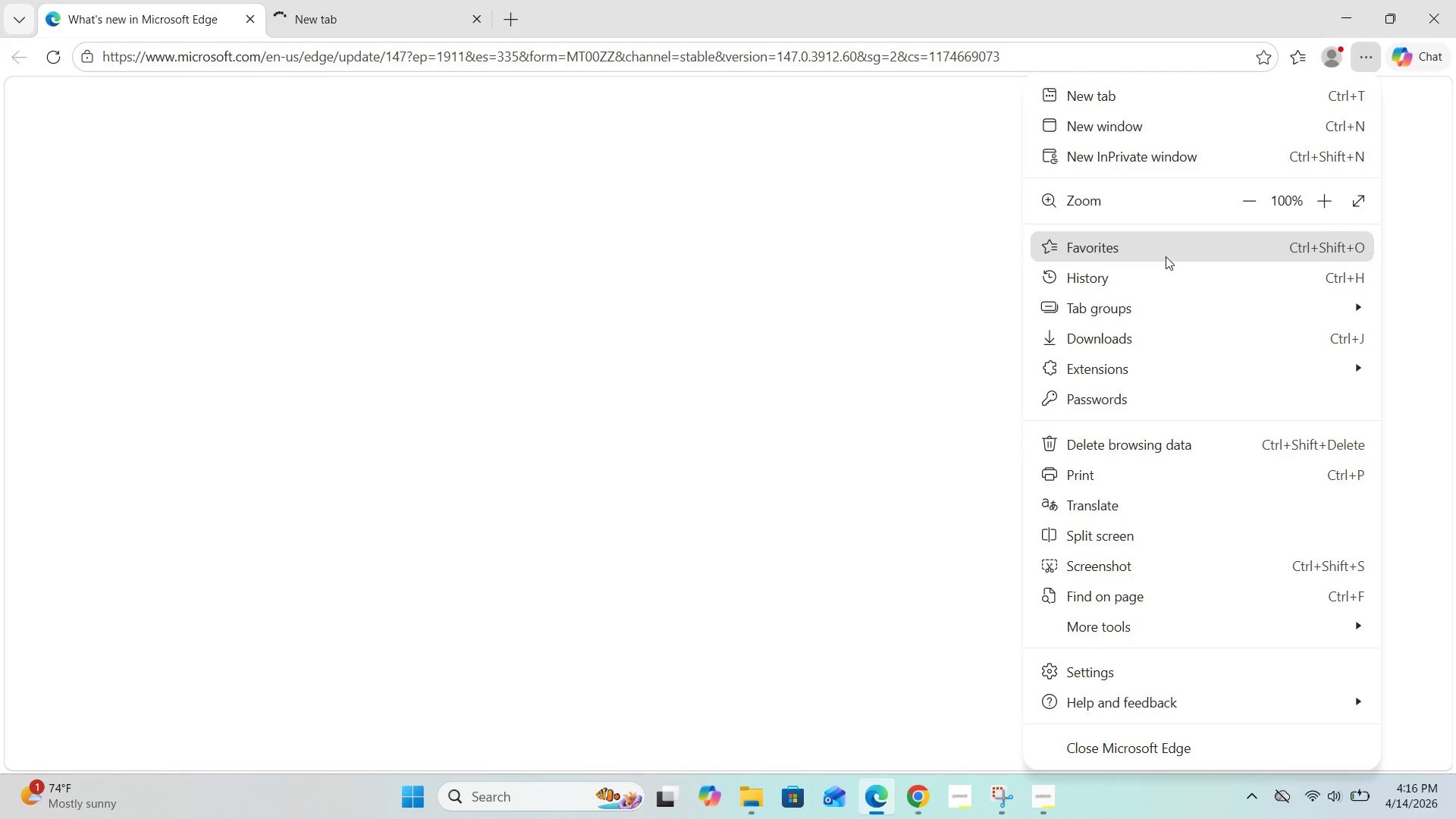 
left_click([1158, 272])
 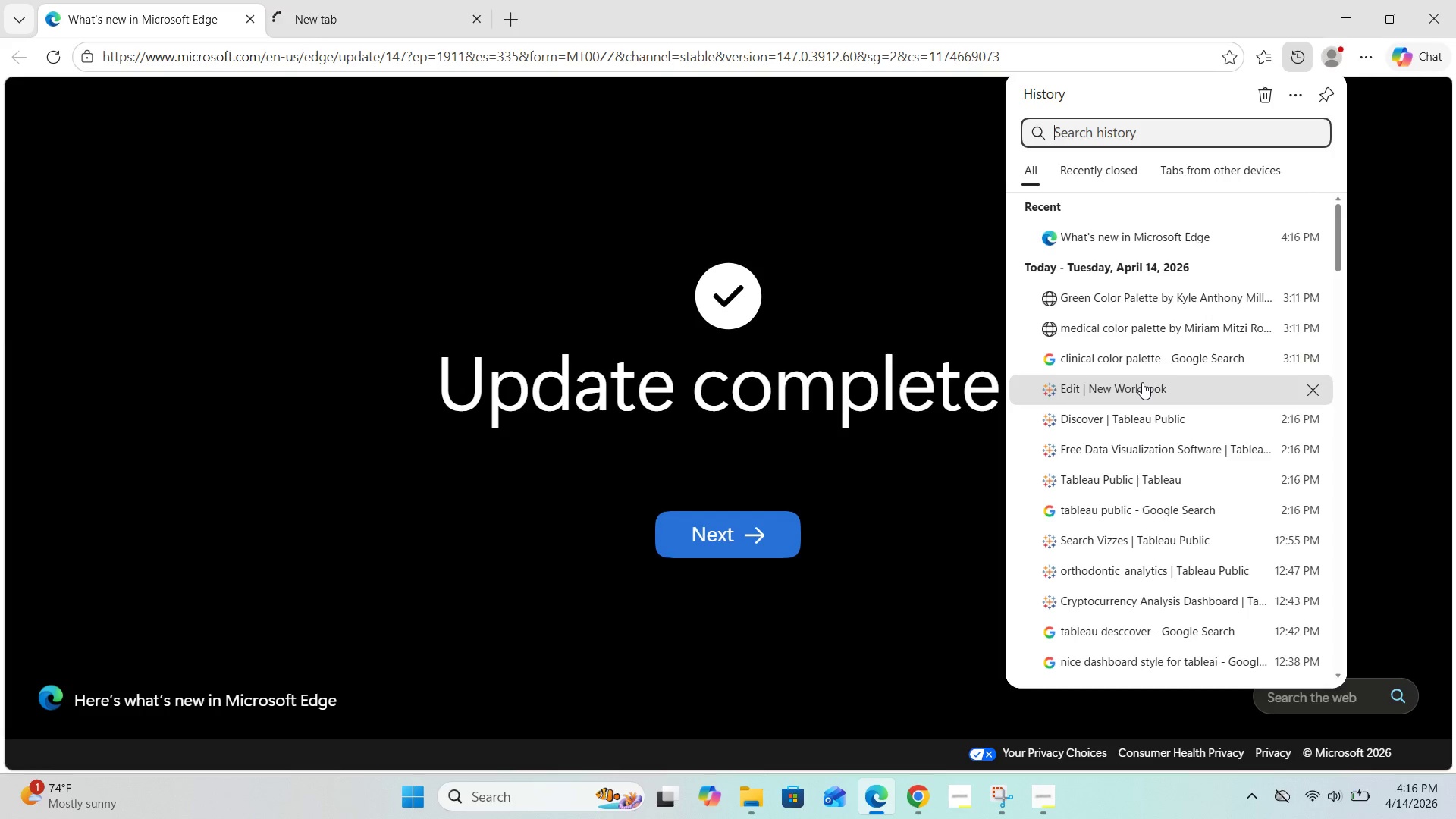 
scroll: coordinate [1142, 382], scroll_direction: none, amount: 0.0
 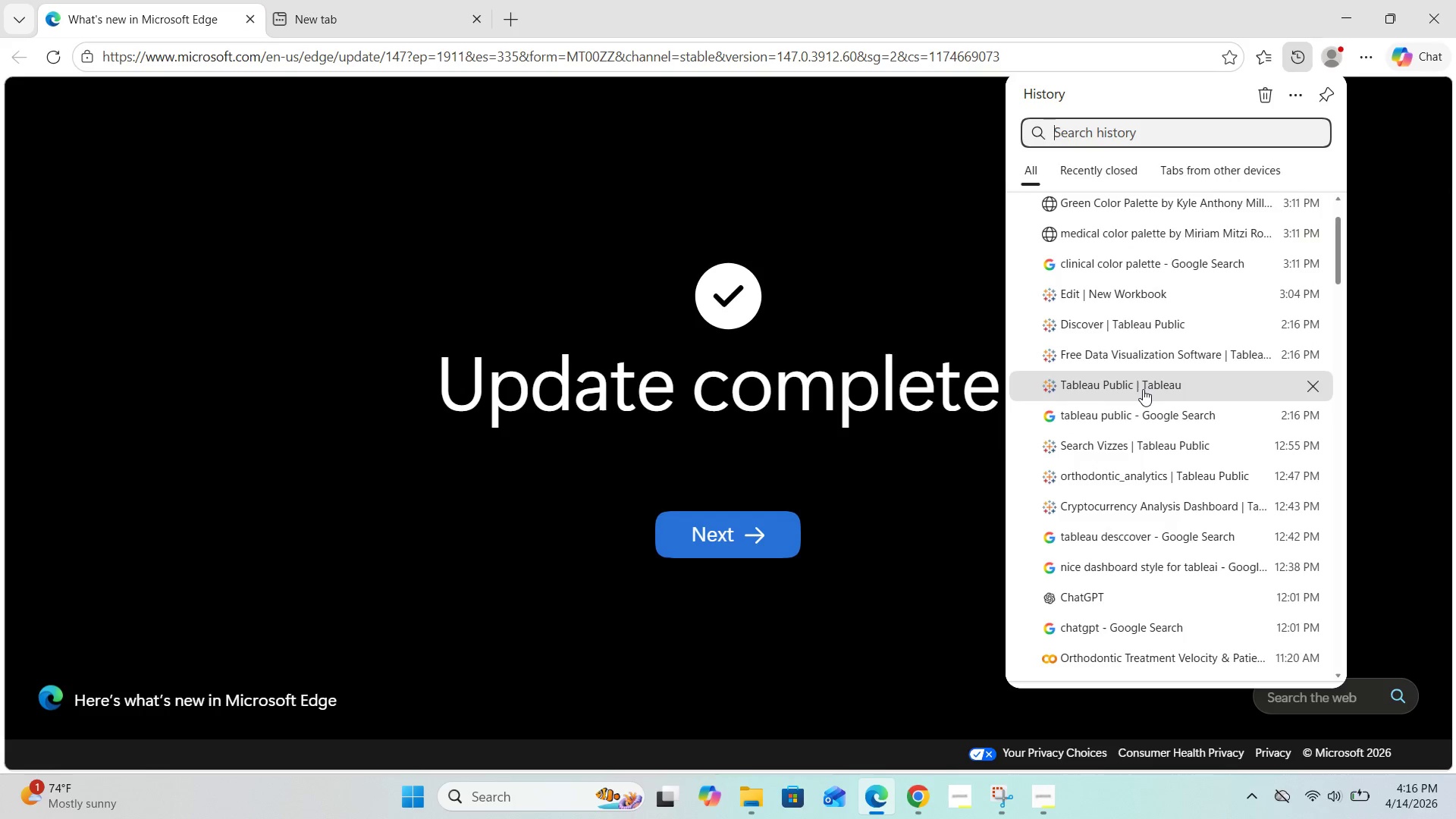 
left_click([1143, 389])
 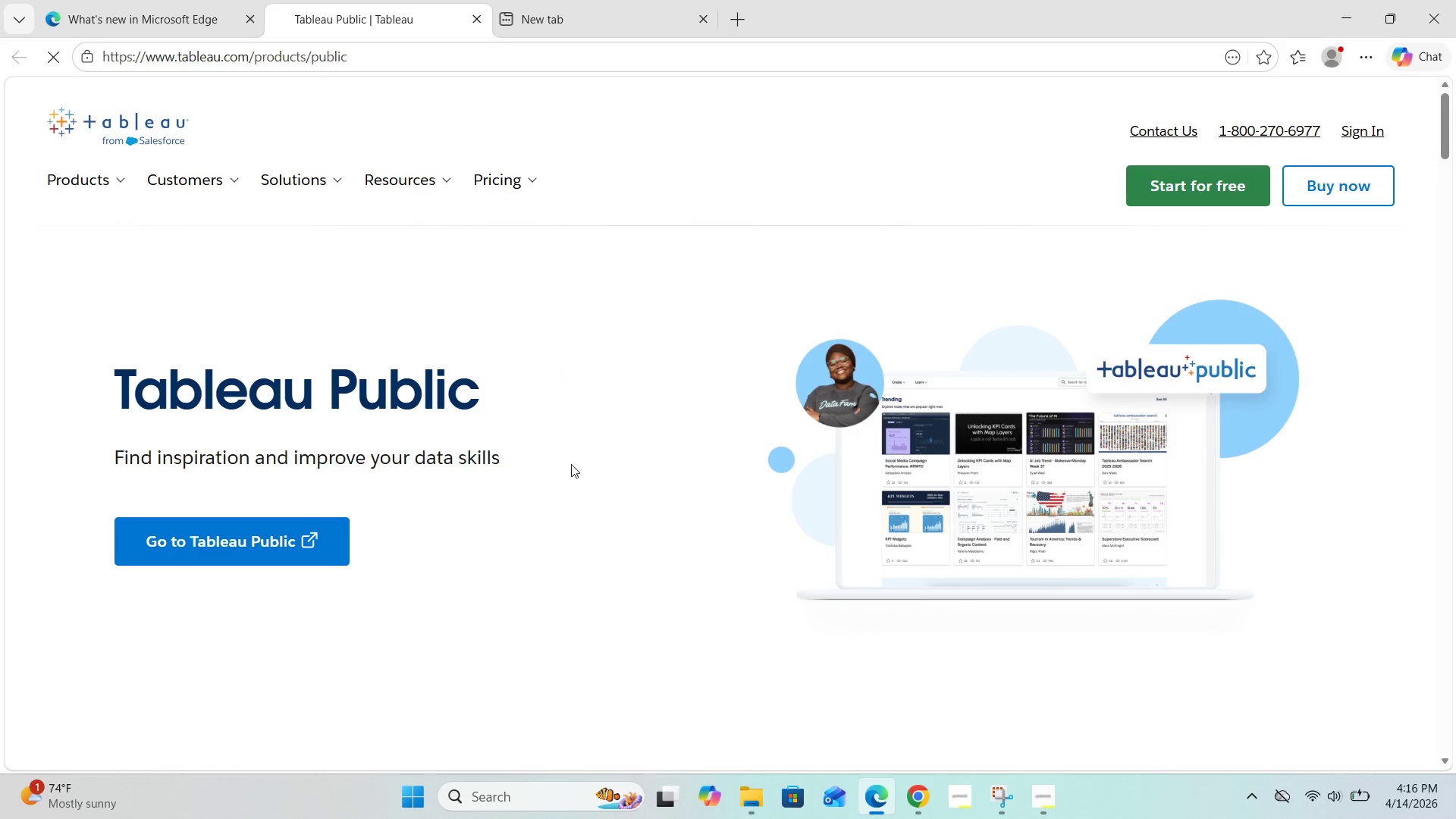 
wait(5.78)
 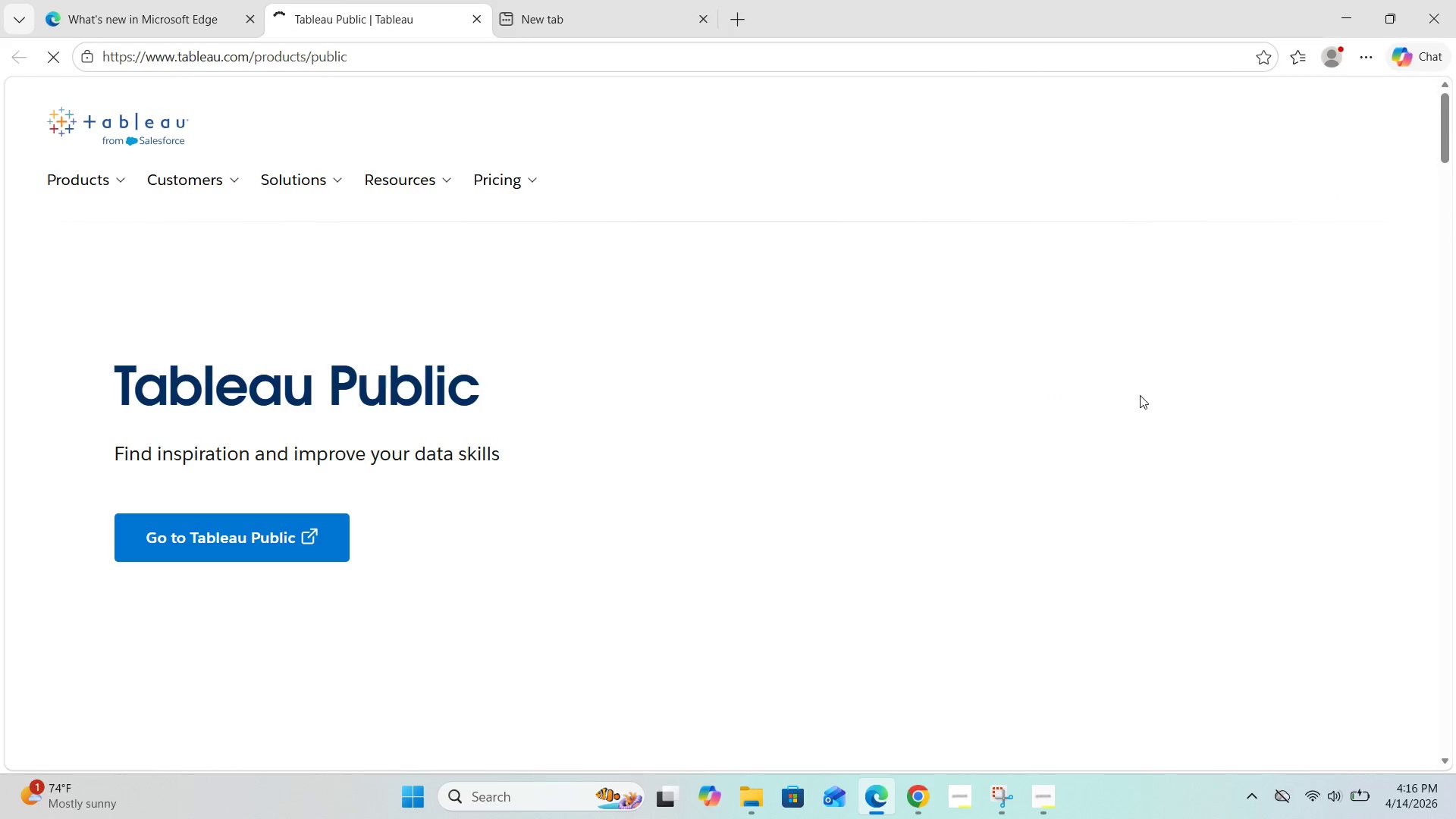 
left_click([1377, 130])
 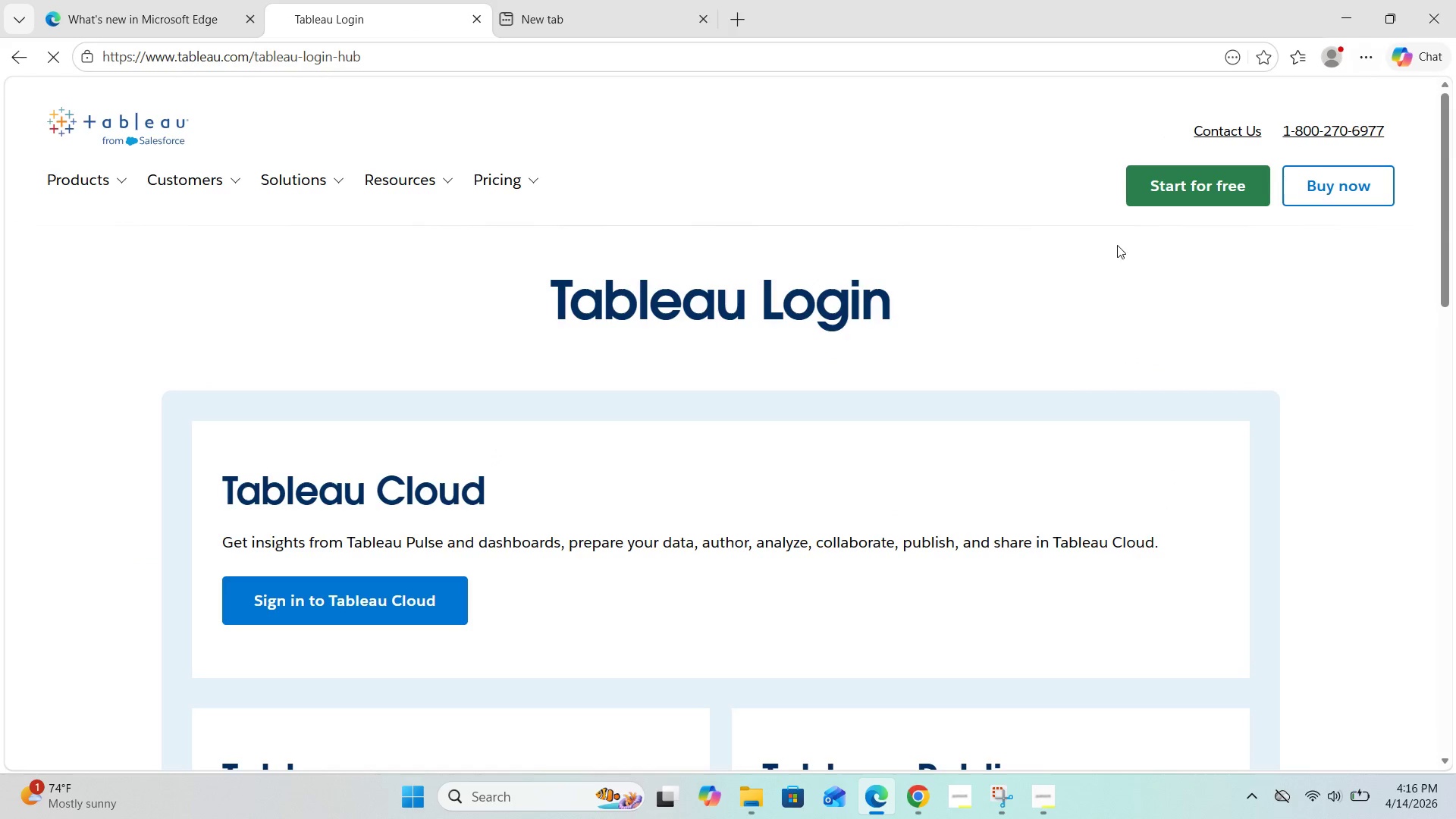 
left_click([1366, 56])
 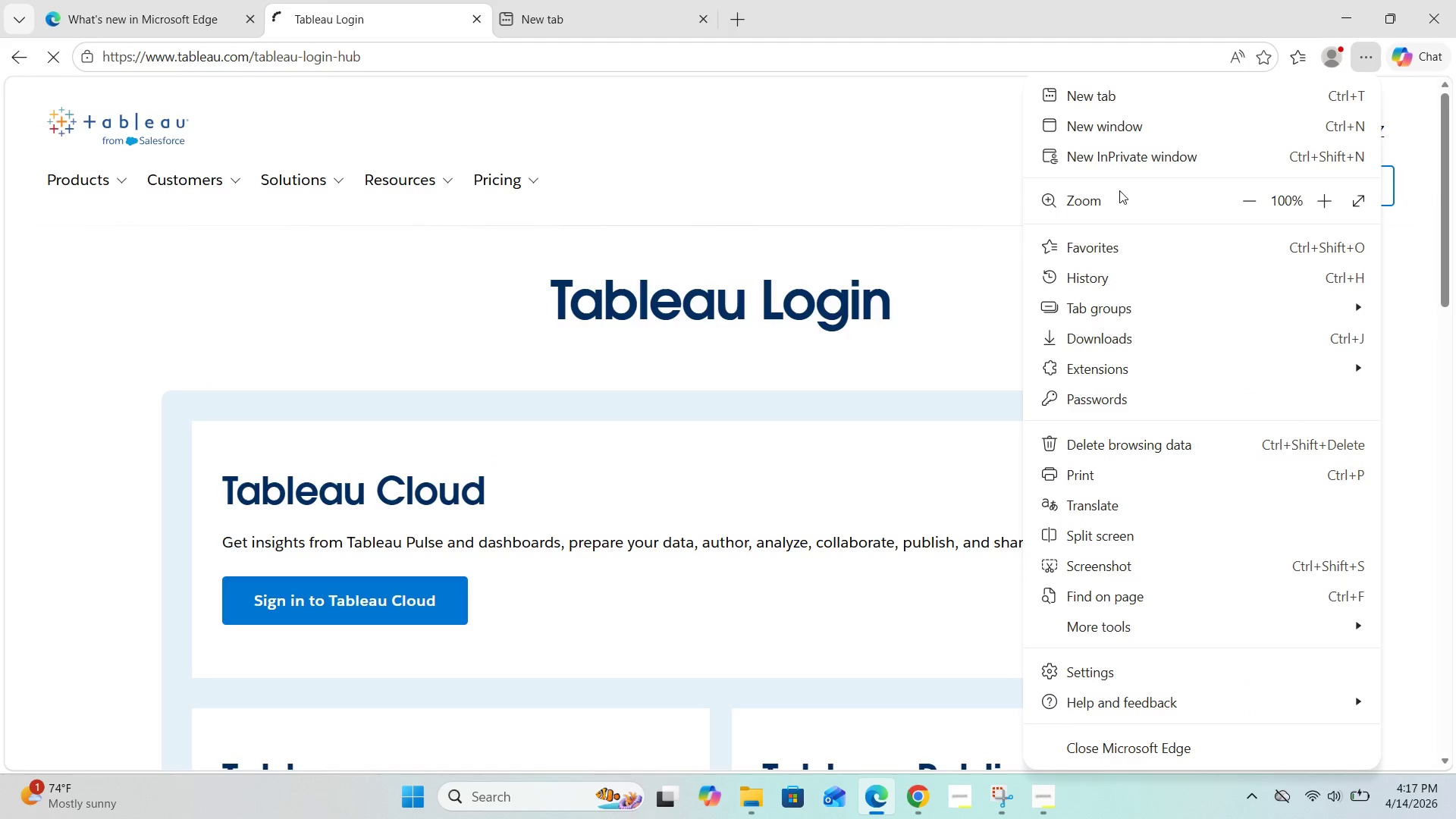 
left_click([1122, 278])
 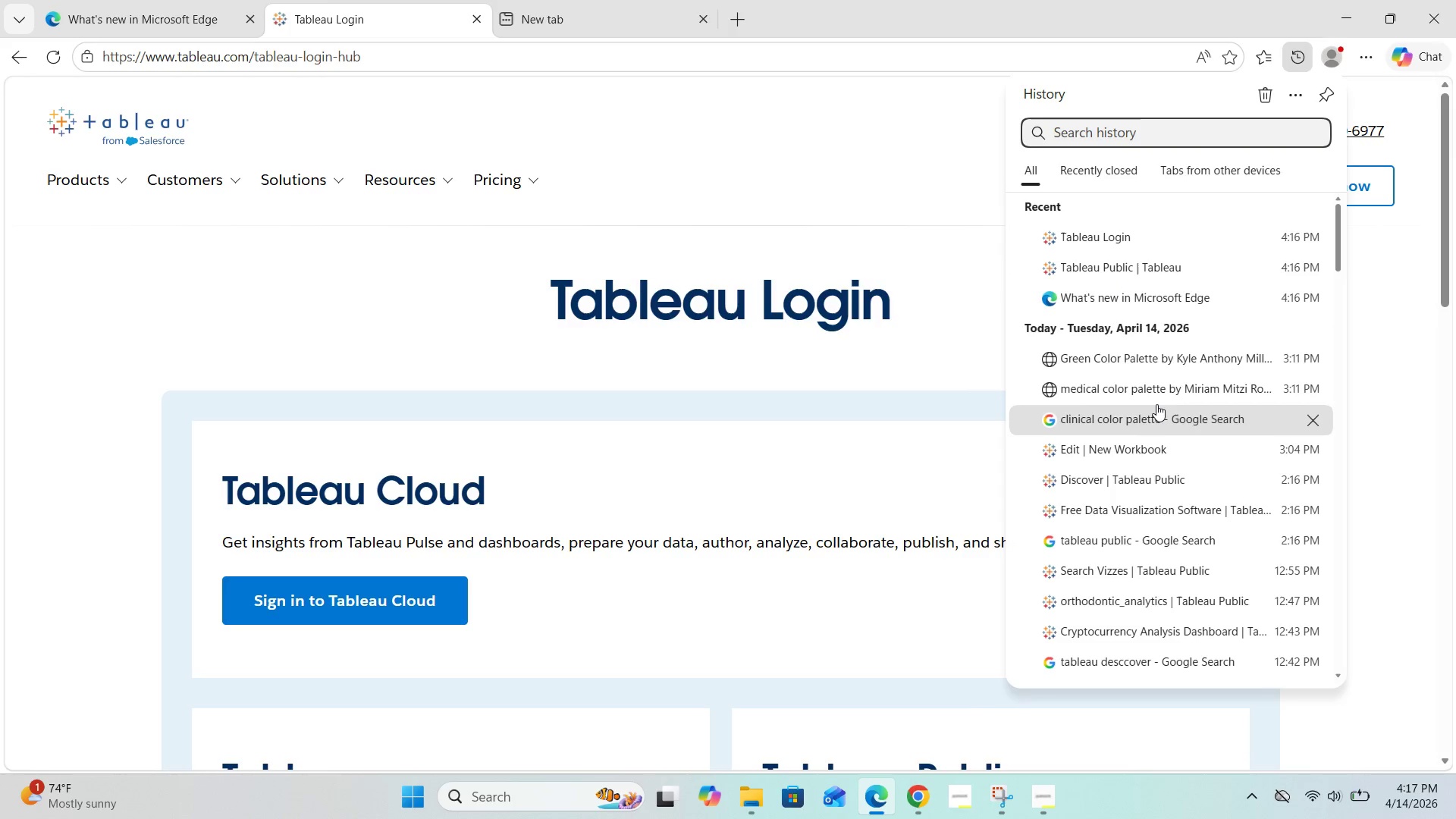 
scroll: coordinate [1156, 404], scroll_direction: down, amount: 1.0
 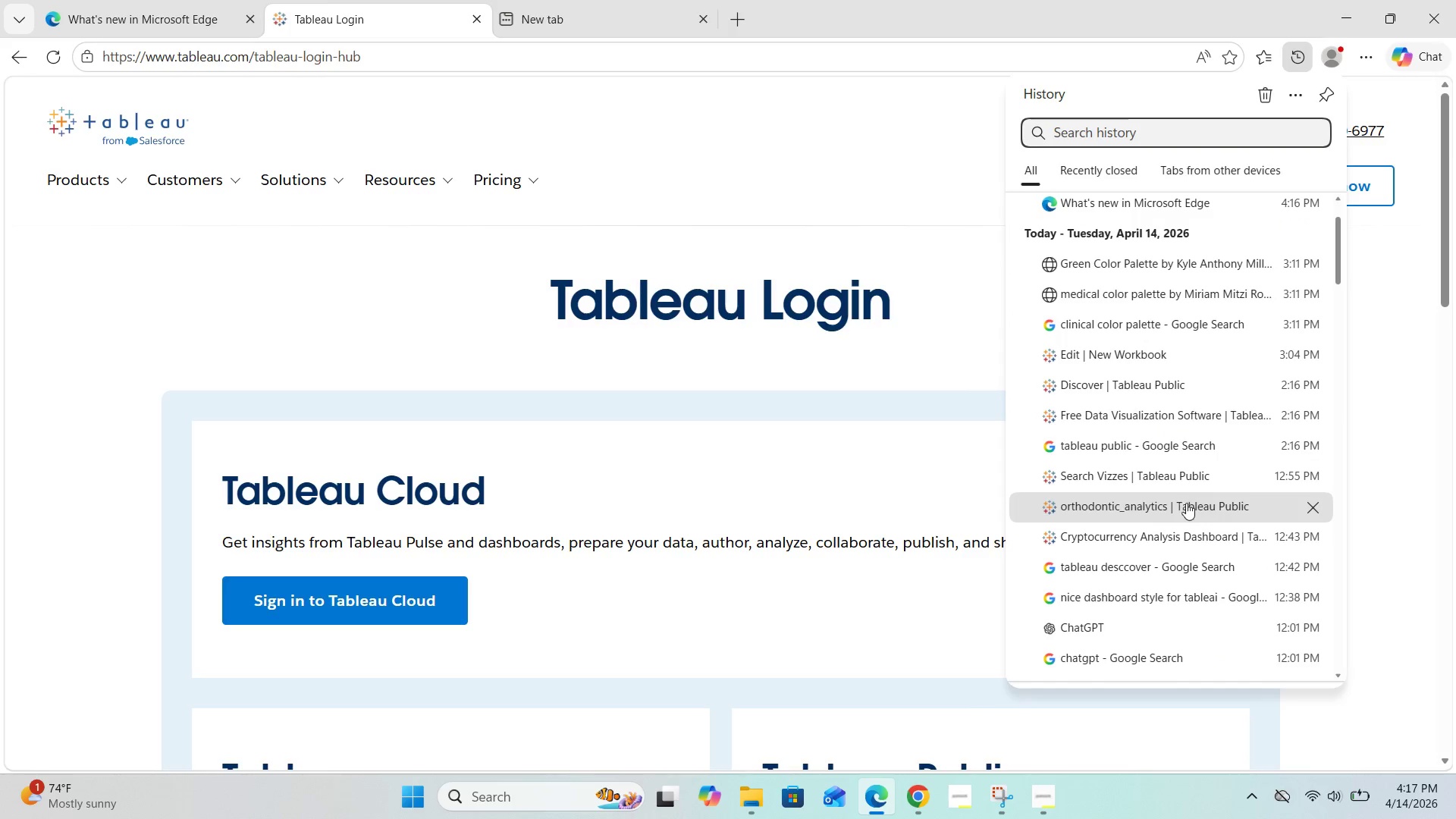 
mouse_move([1177, 549])
 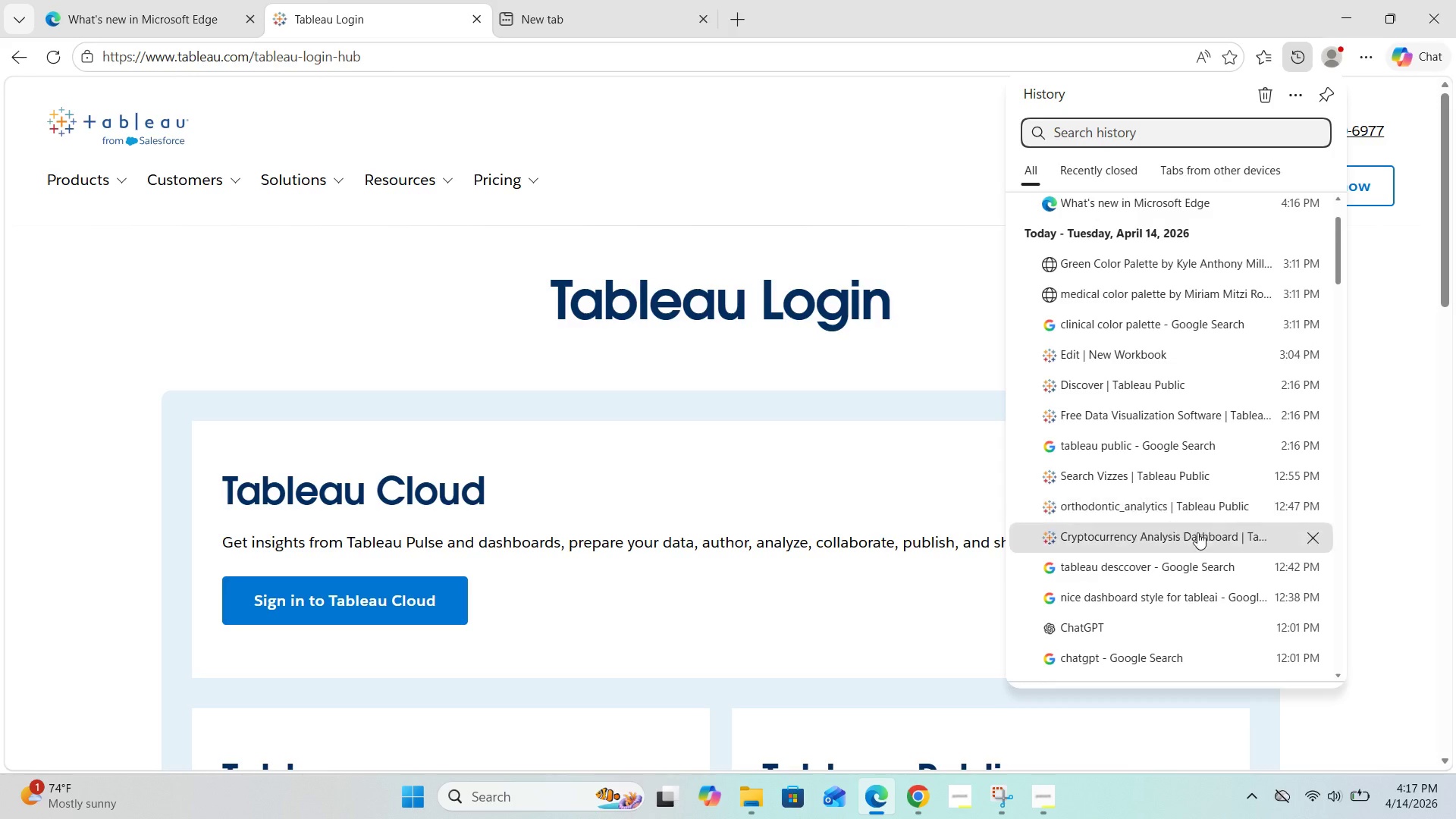 
mouse_move([1198, 585])
 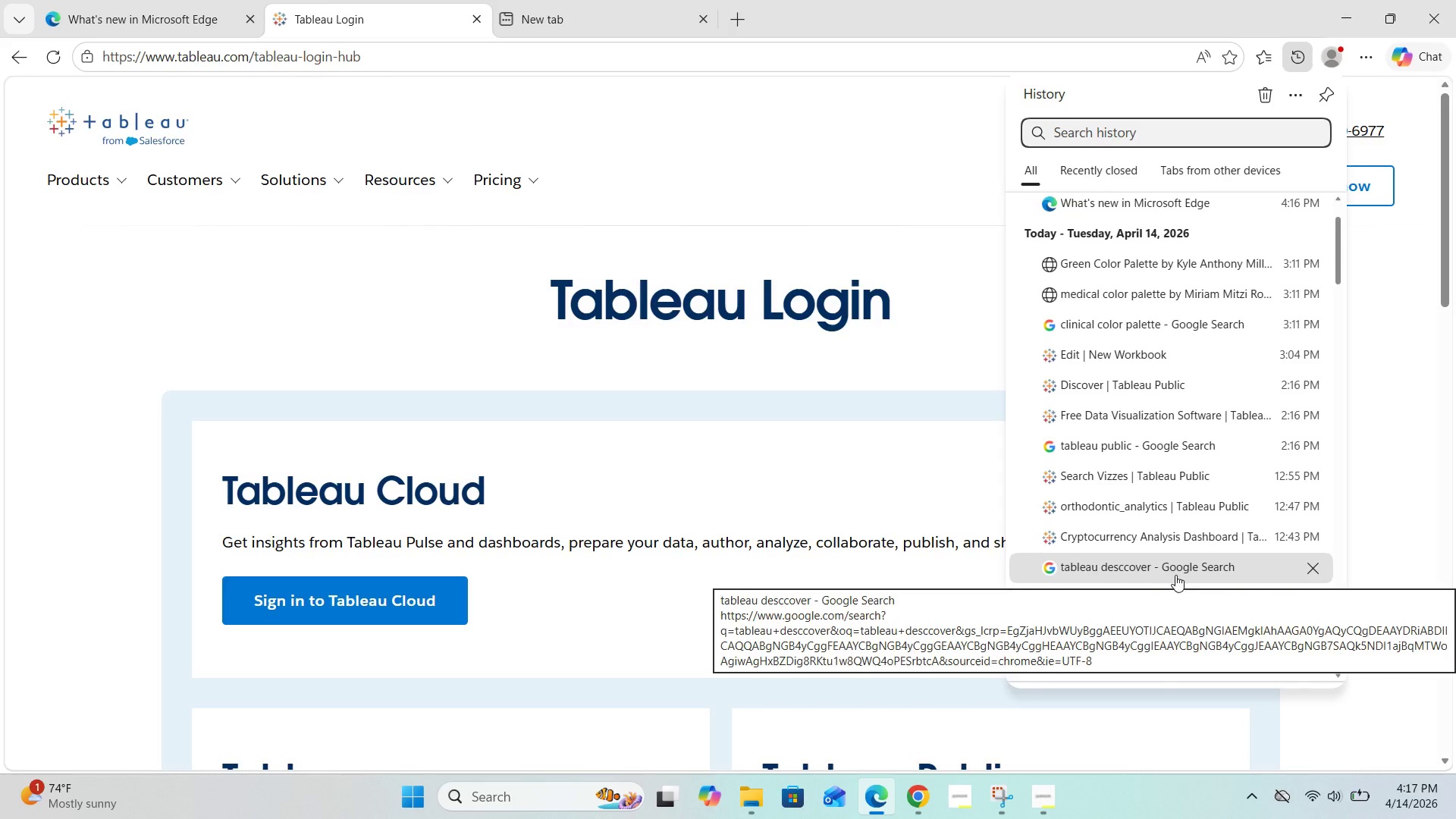 
scroll: coordinate [1175, 574], scroll_direction: down, amount: 4.0
 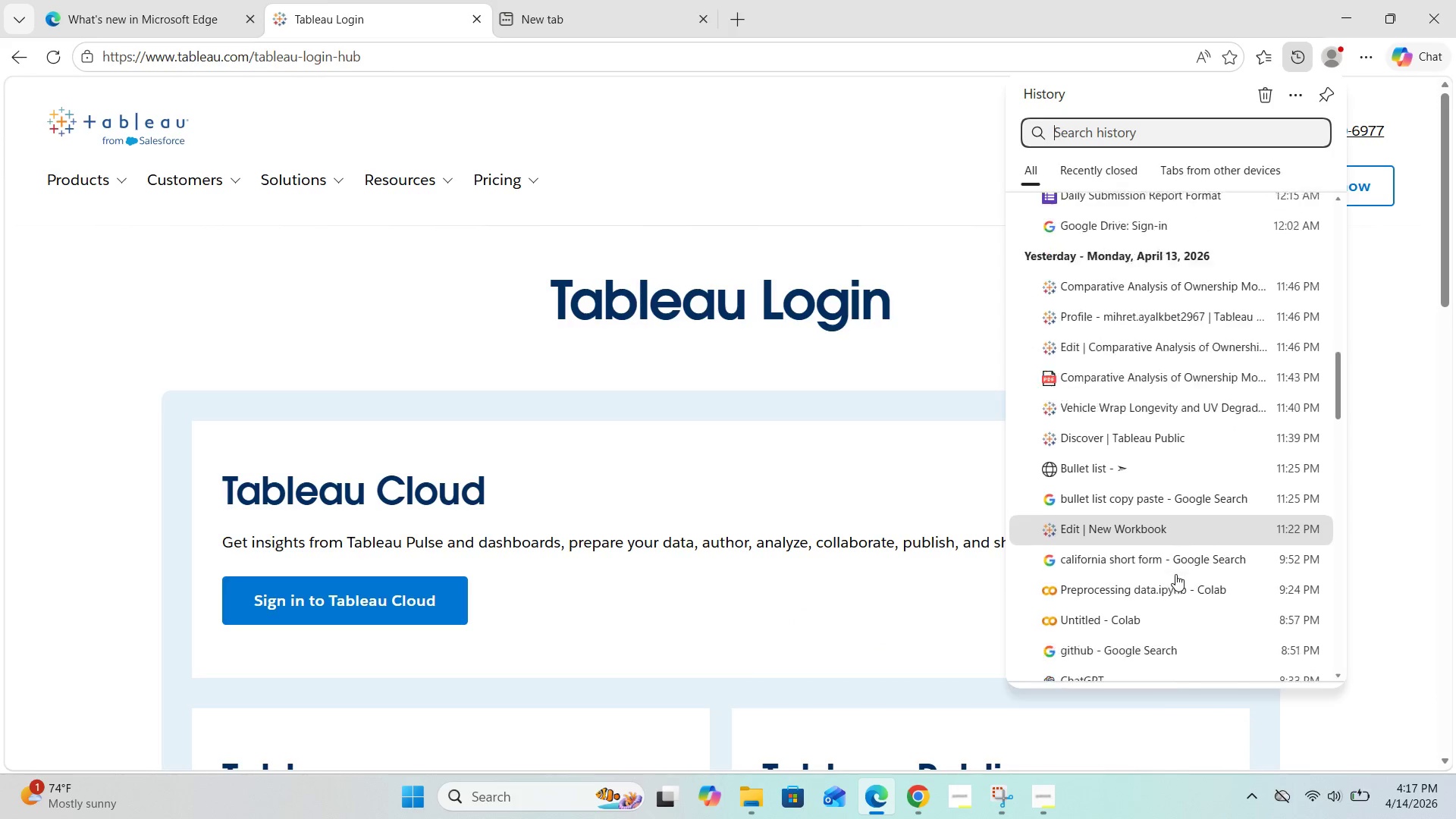 
left_click([1202, 218])
 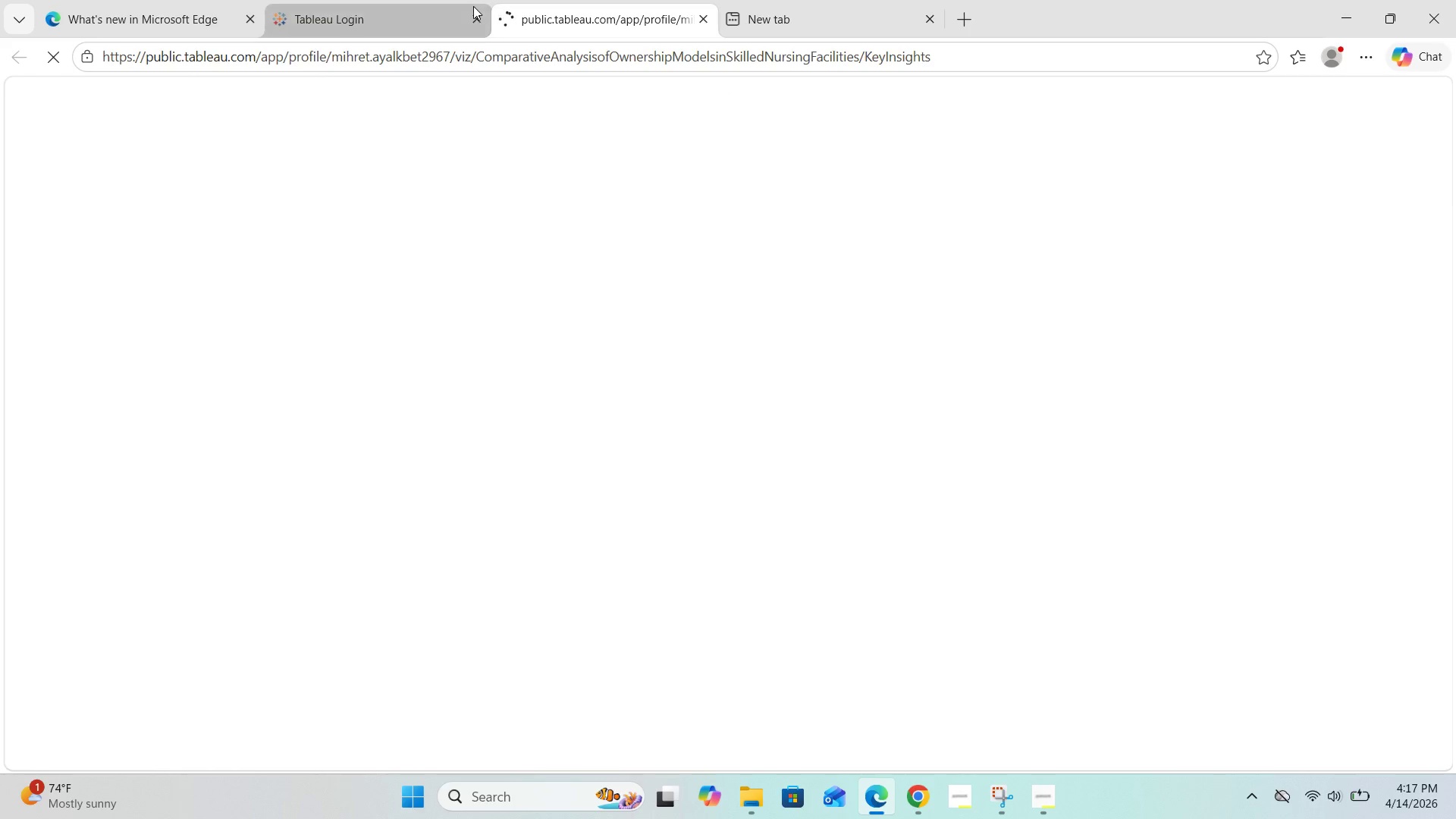 
left_click([474, 23])
 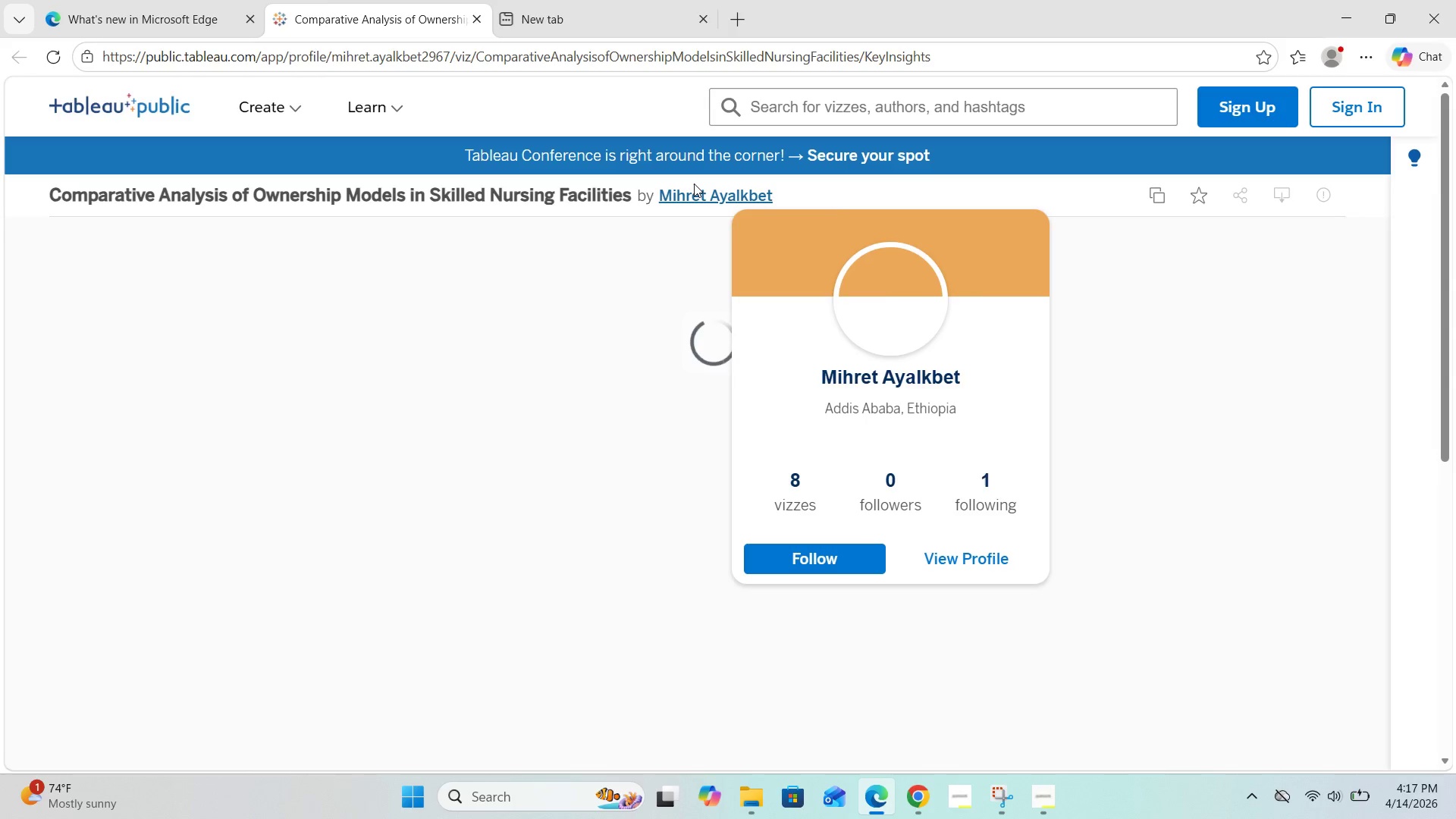 
left_click([696, 193])
 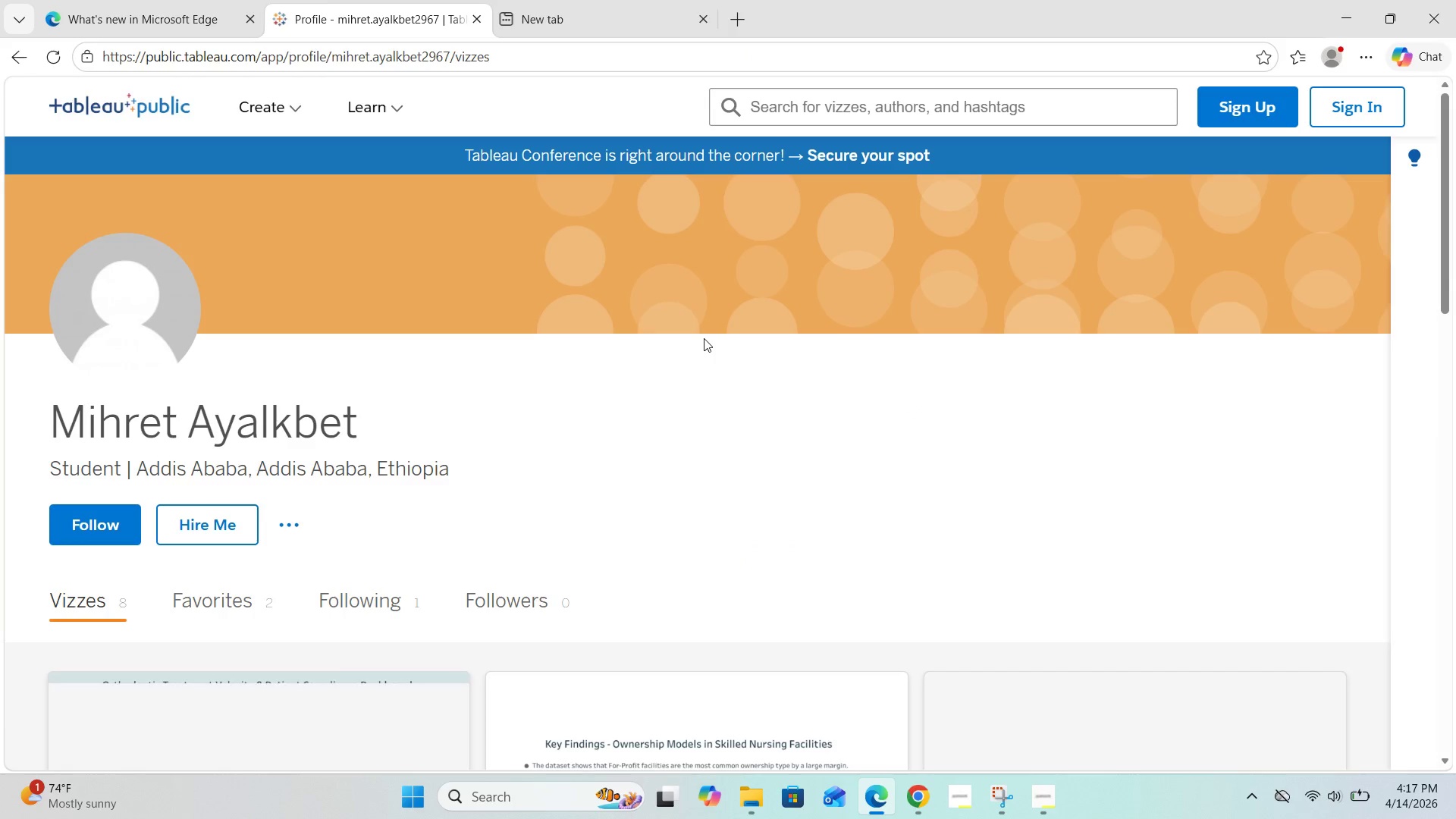 
scroll: coordinate [704, 338], scroll_direction: down, amount: 2.0
 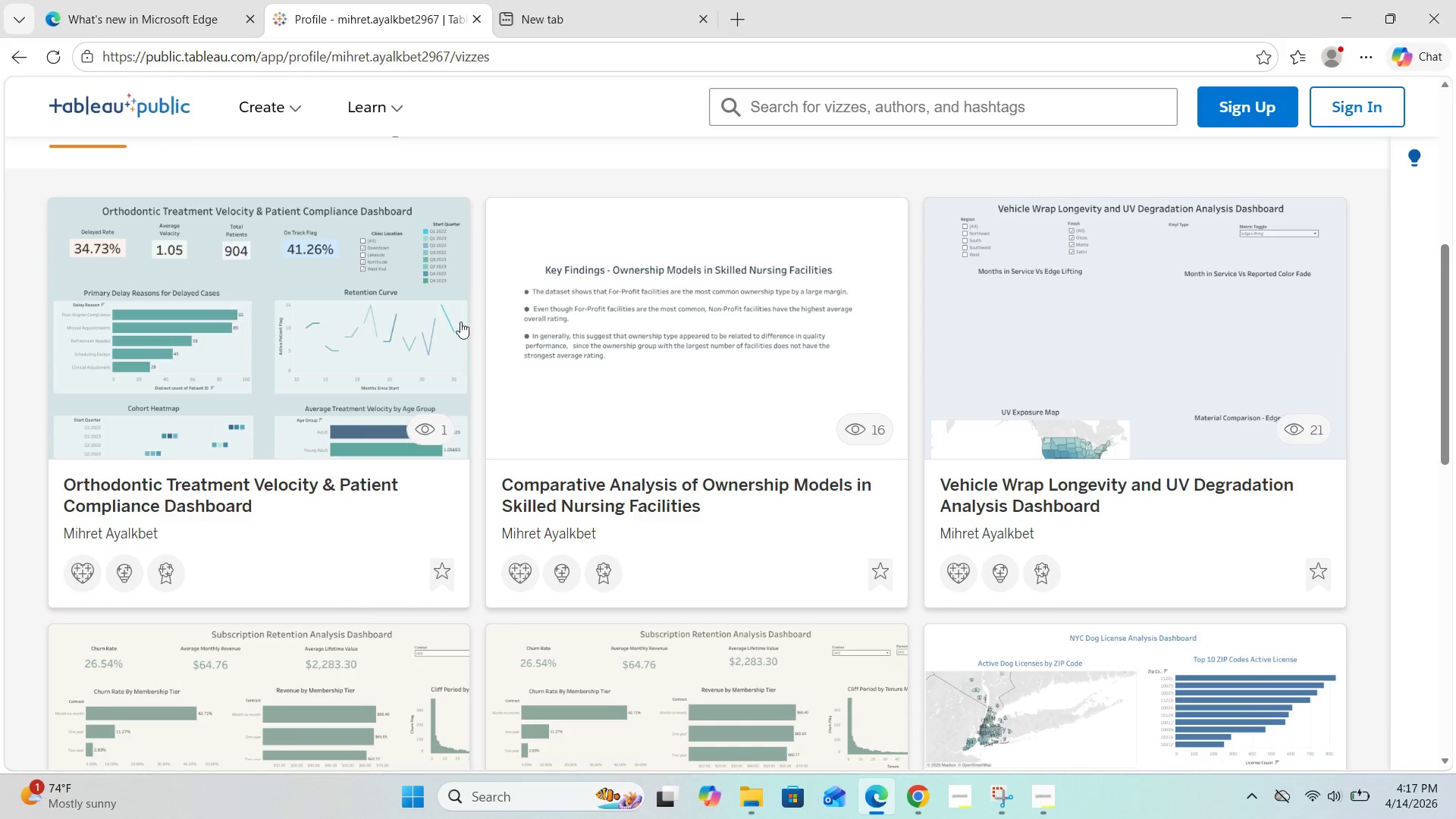 
left_click([372, 322])
 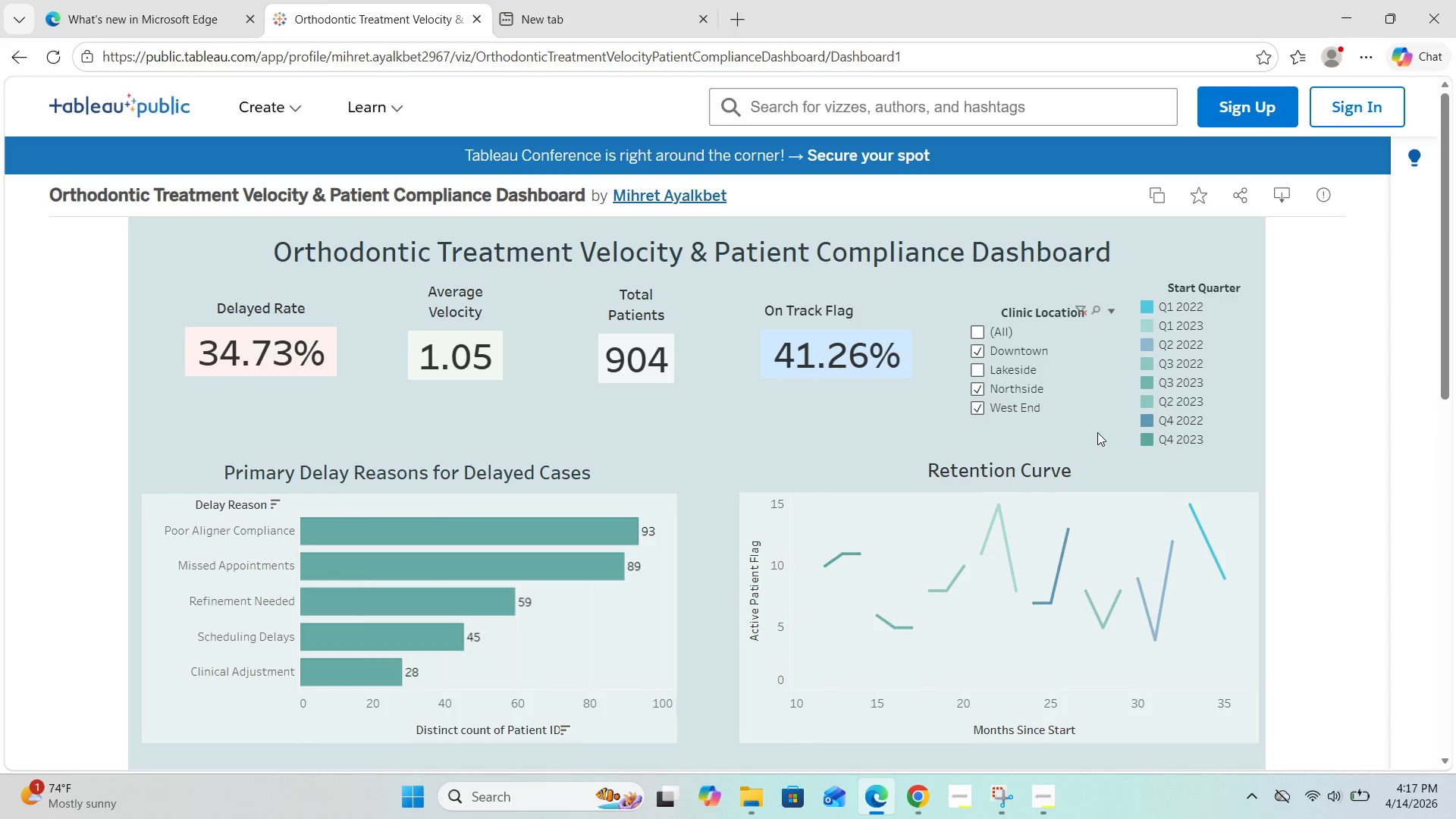 
wait(5.12)
 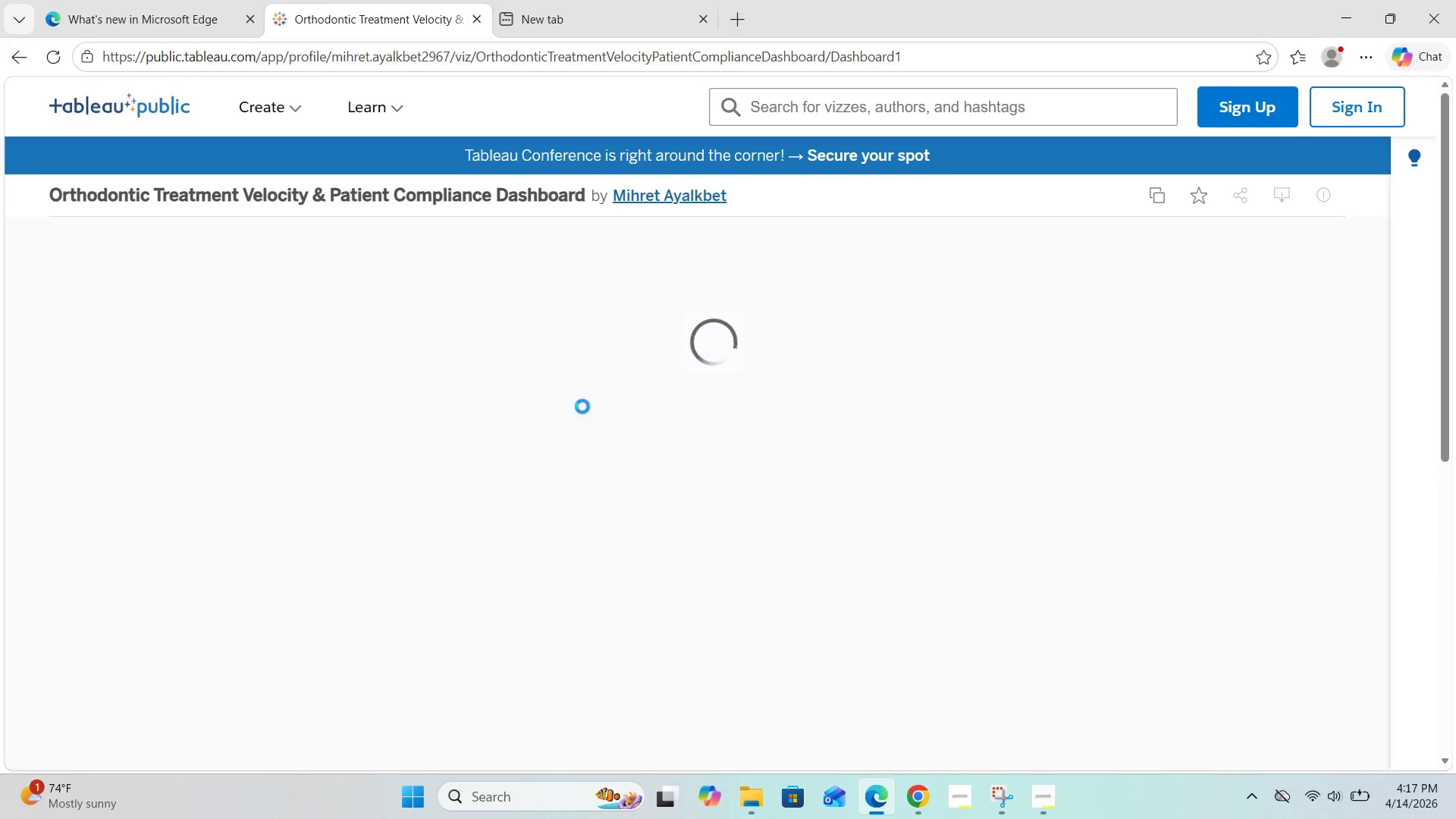 
left_click([1279, 195])
 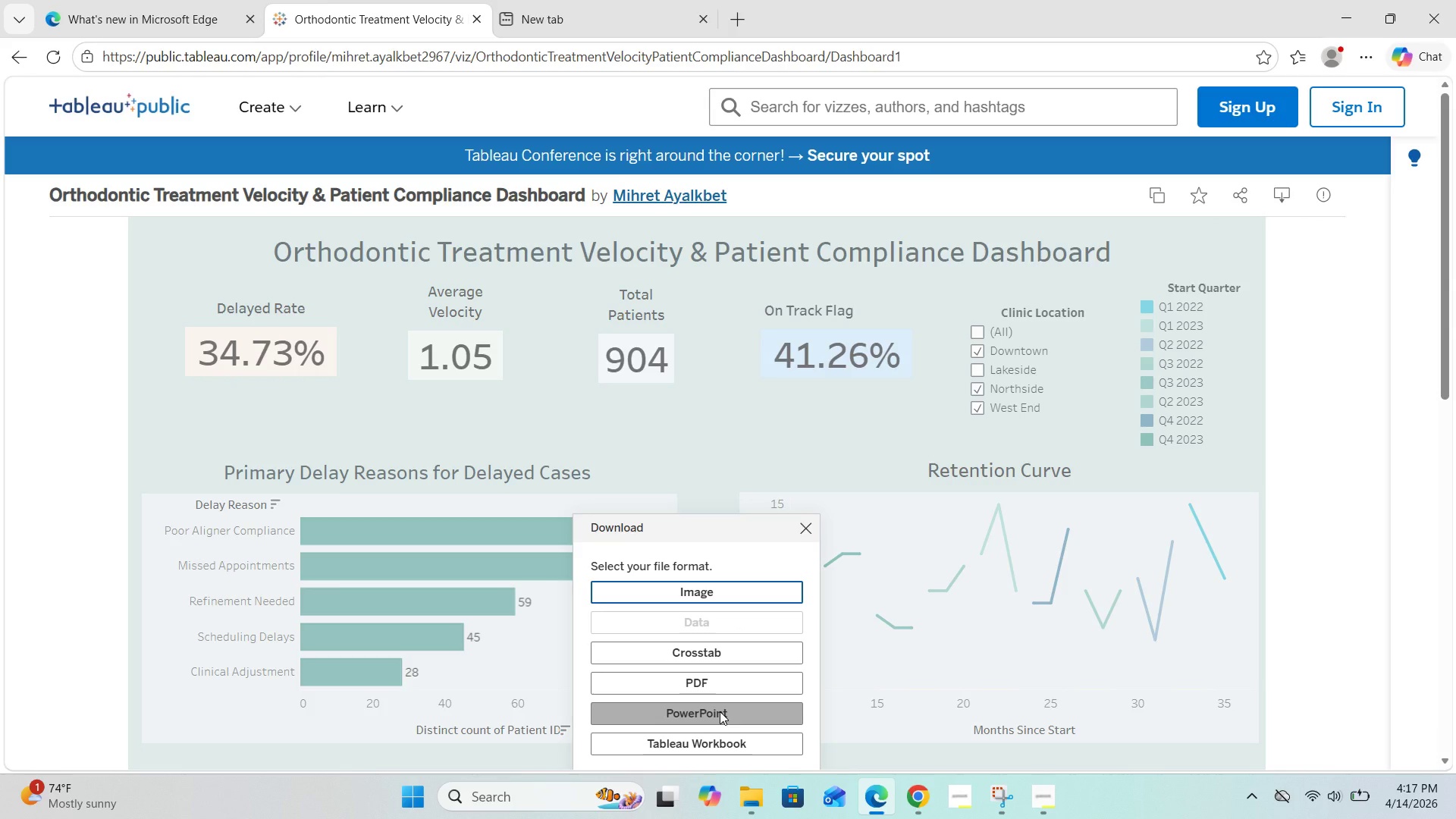 
wait(5.3)
 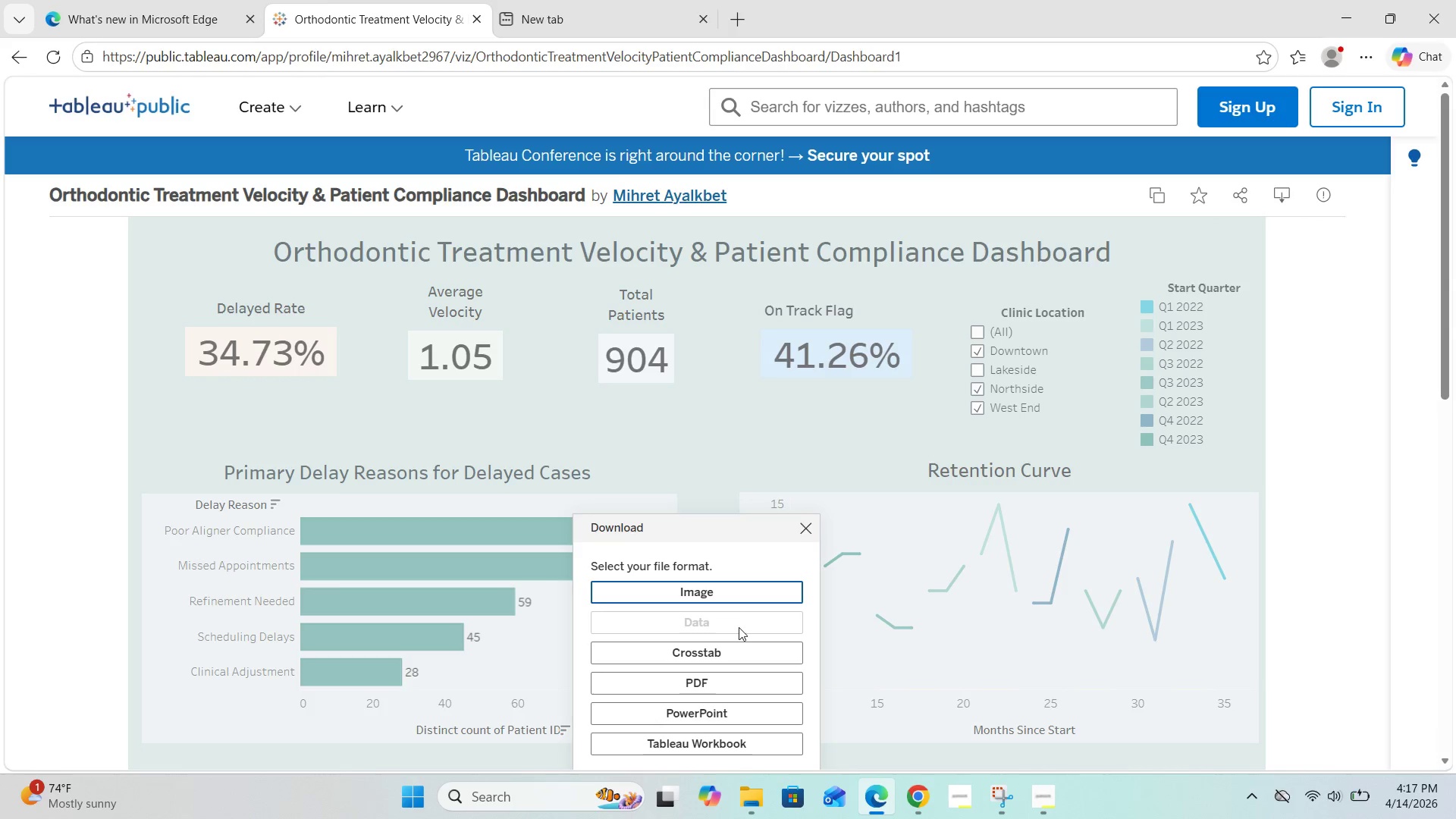 
left_click([723, 739])
 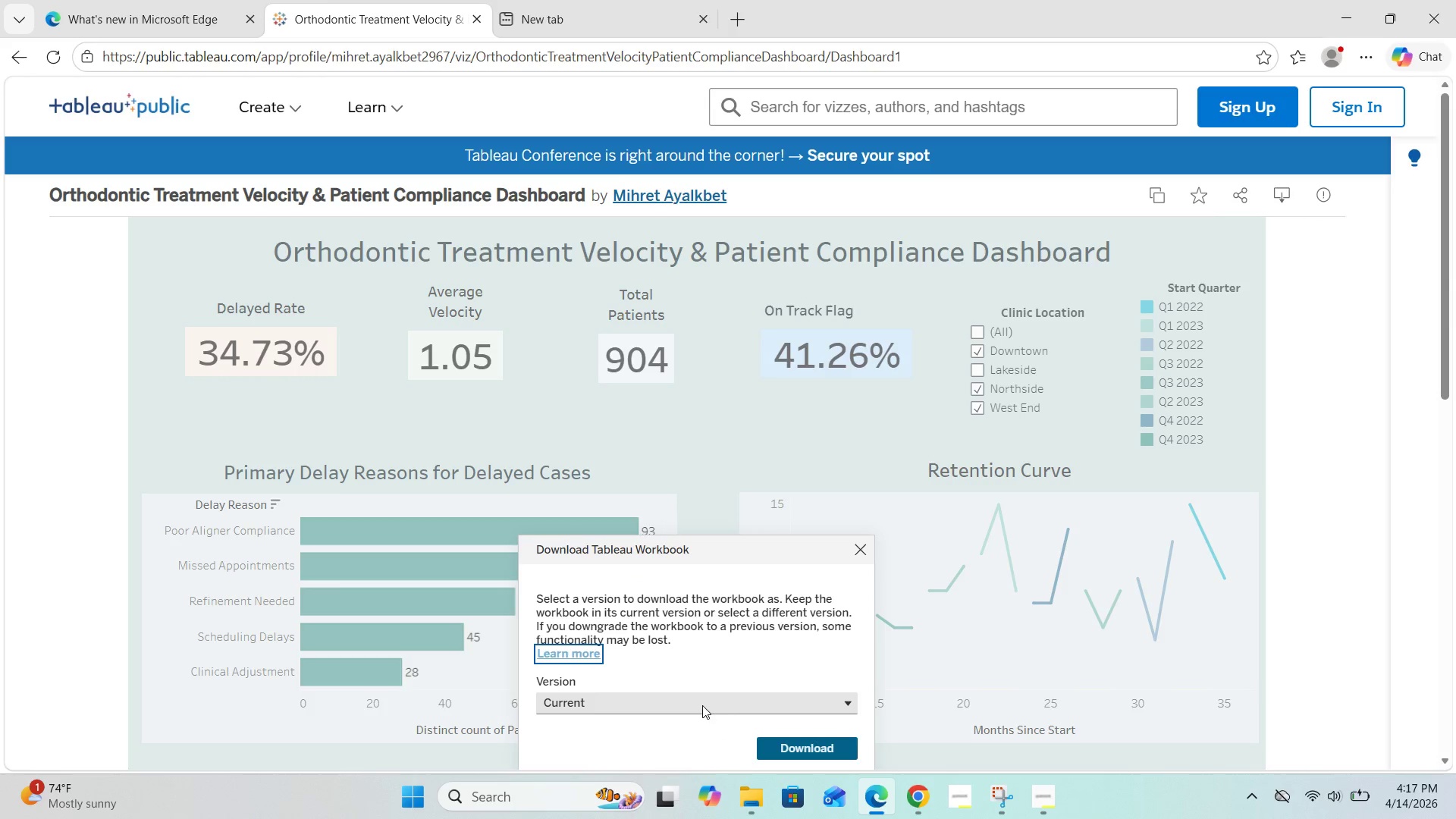 
left_click([803, 748])
 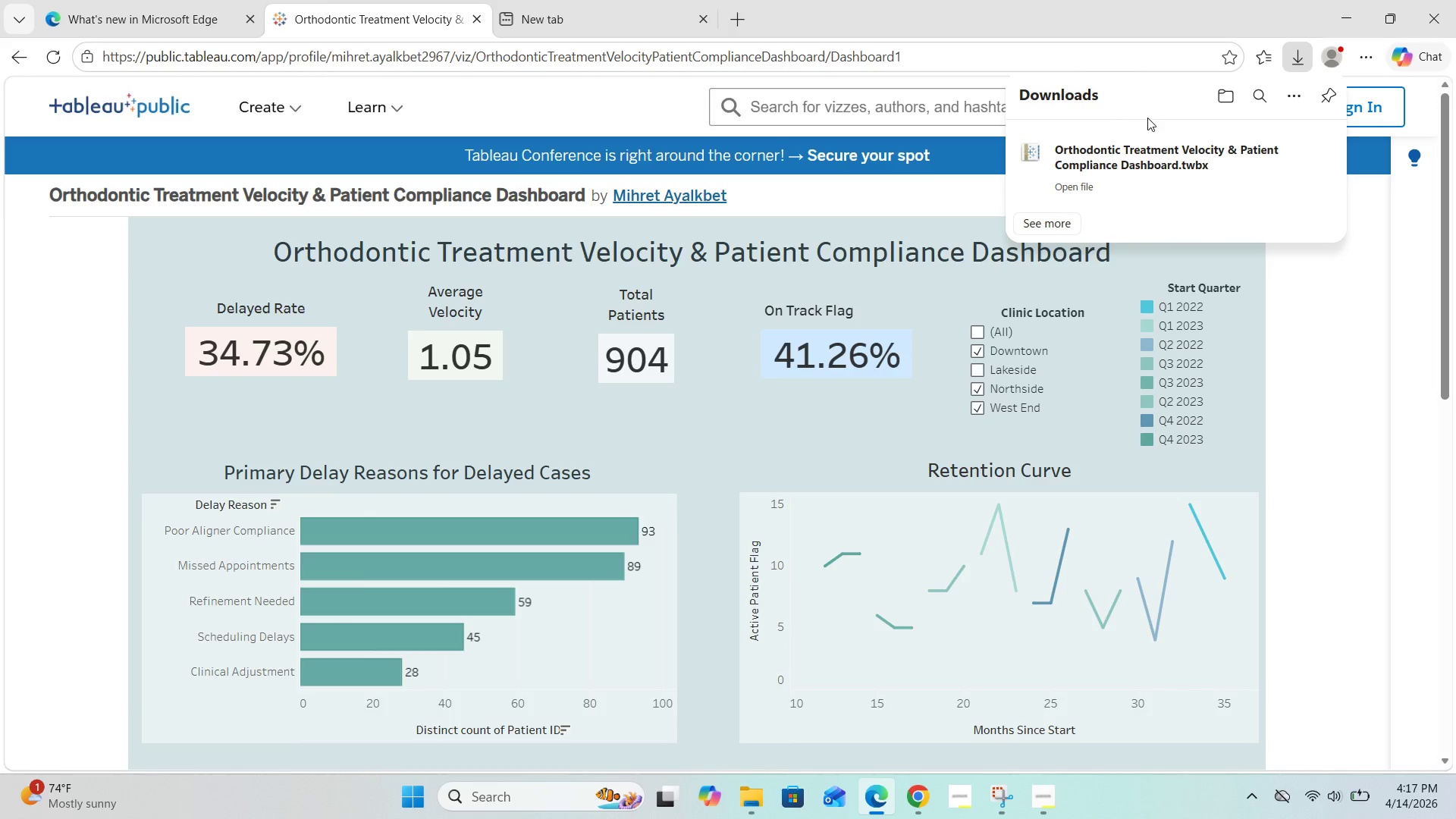 
left_click([1289, 158])
 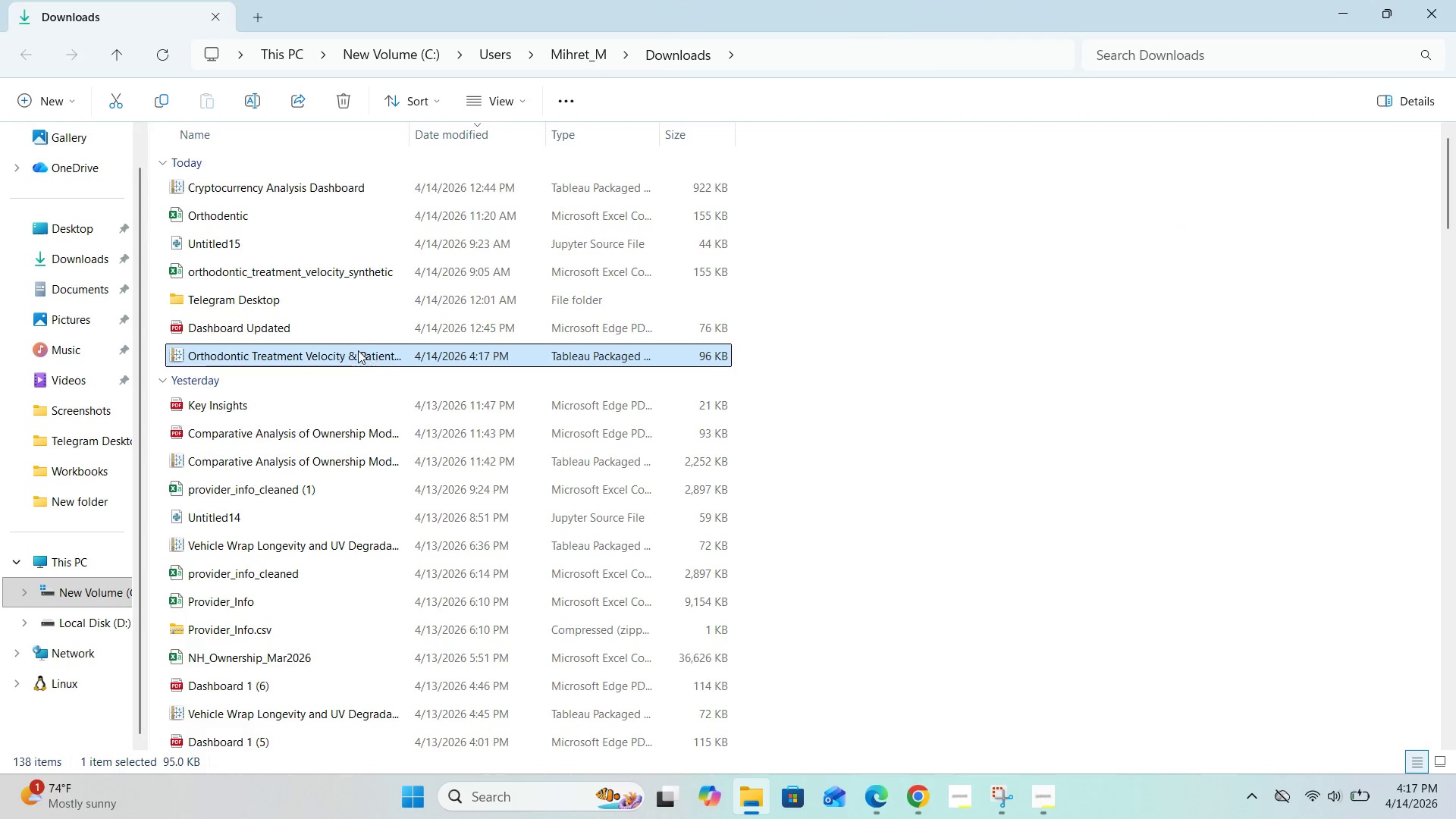 
double_click([350, 352])
 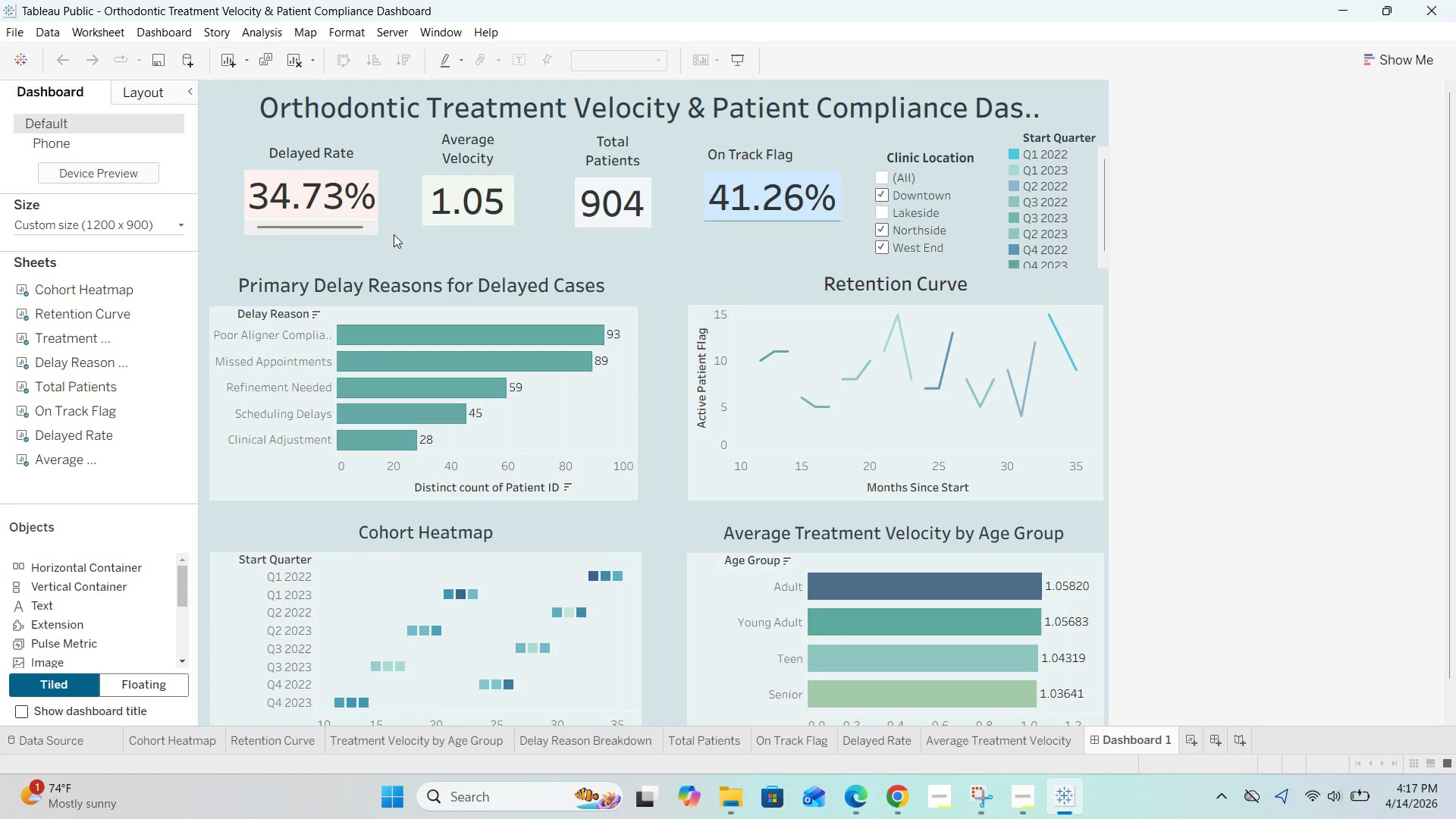 
wait(7.36)
 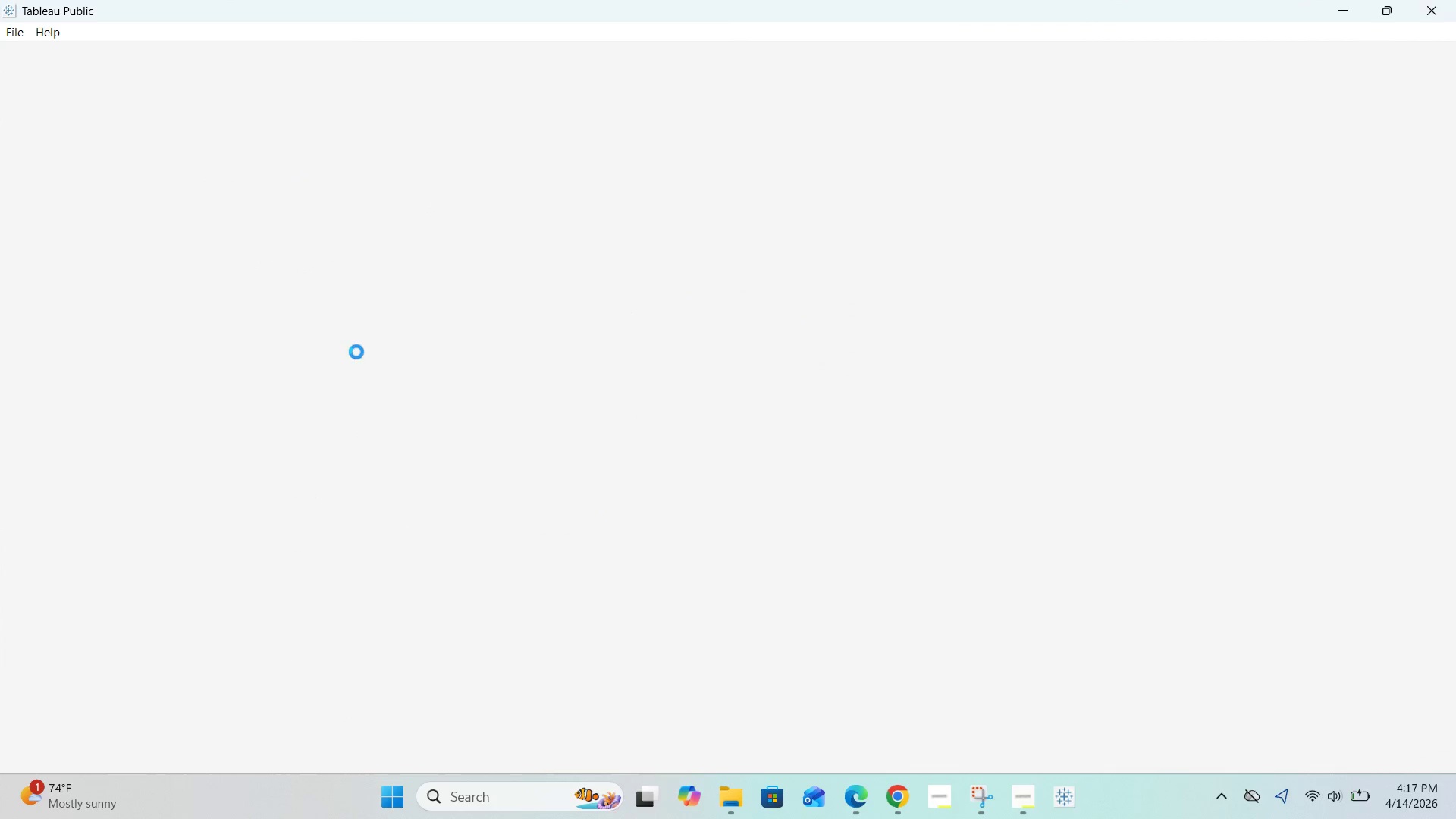 
left_click([882, 741])
 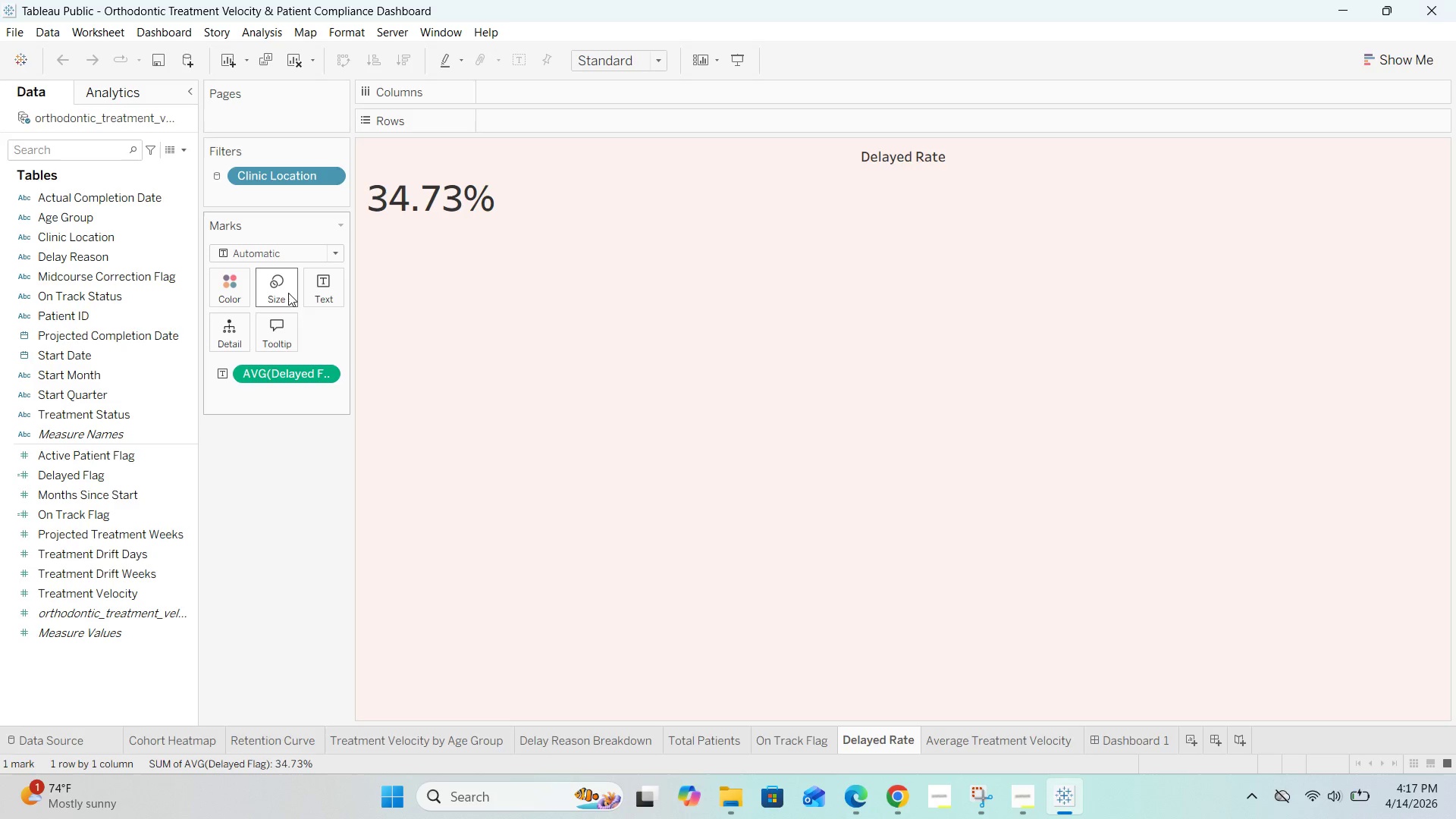 
left_click([320, 289])
 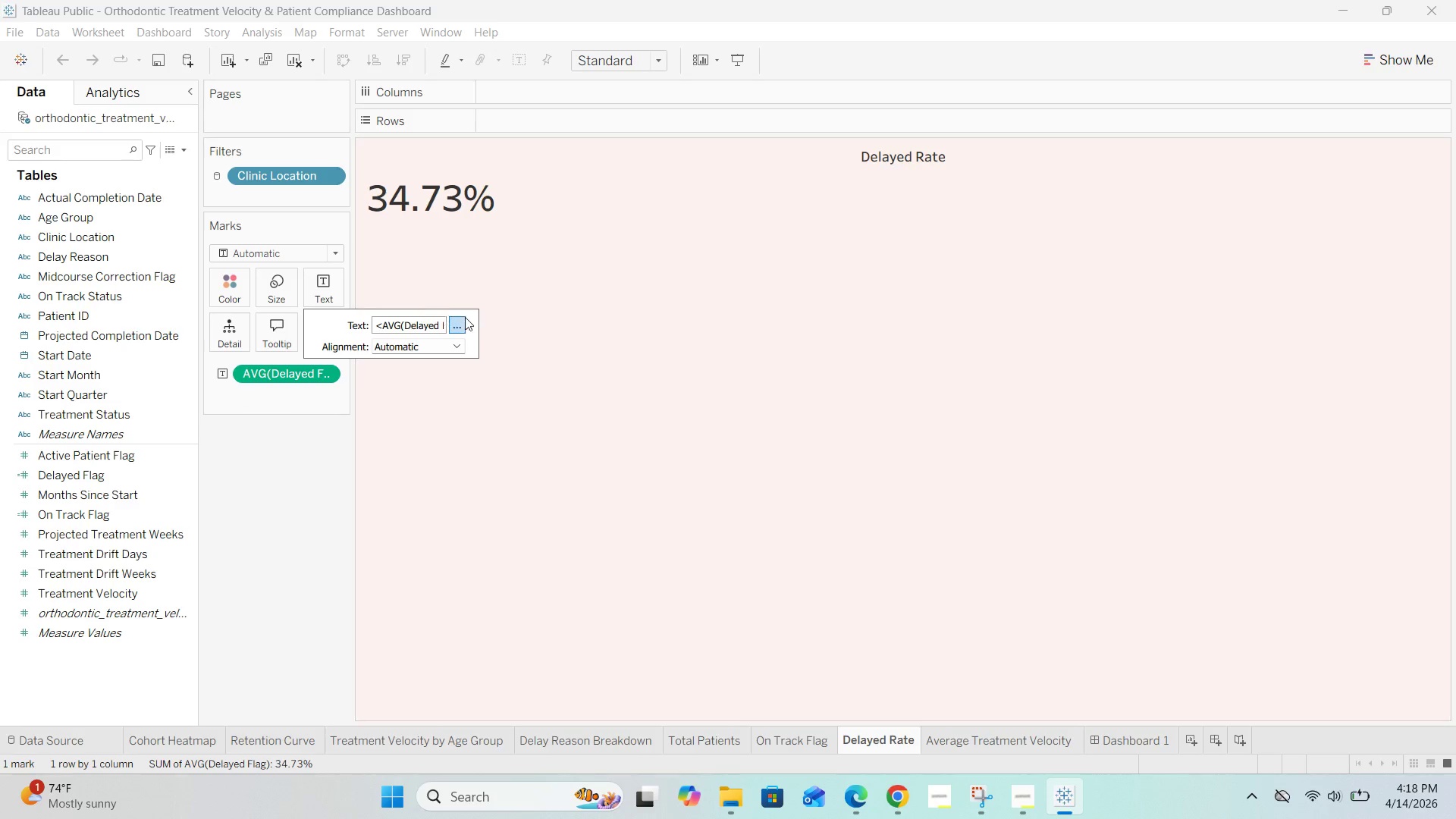 
left_click([569, 328])
 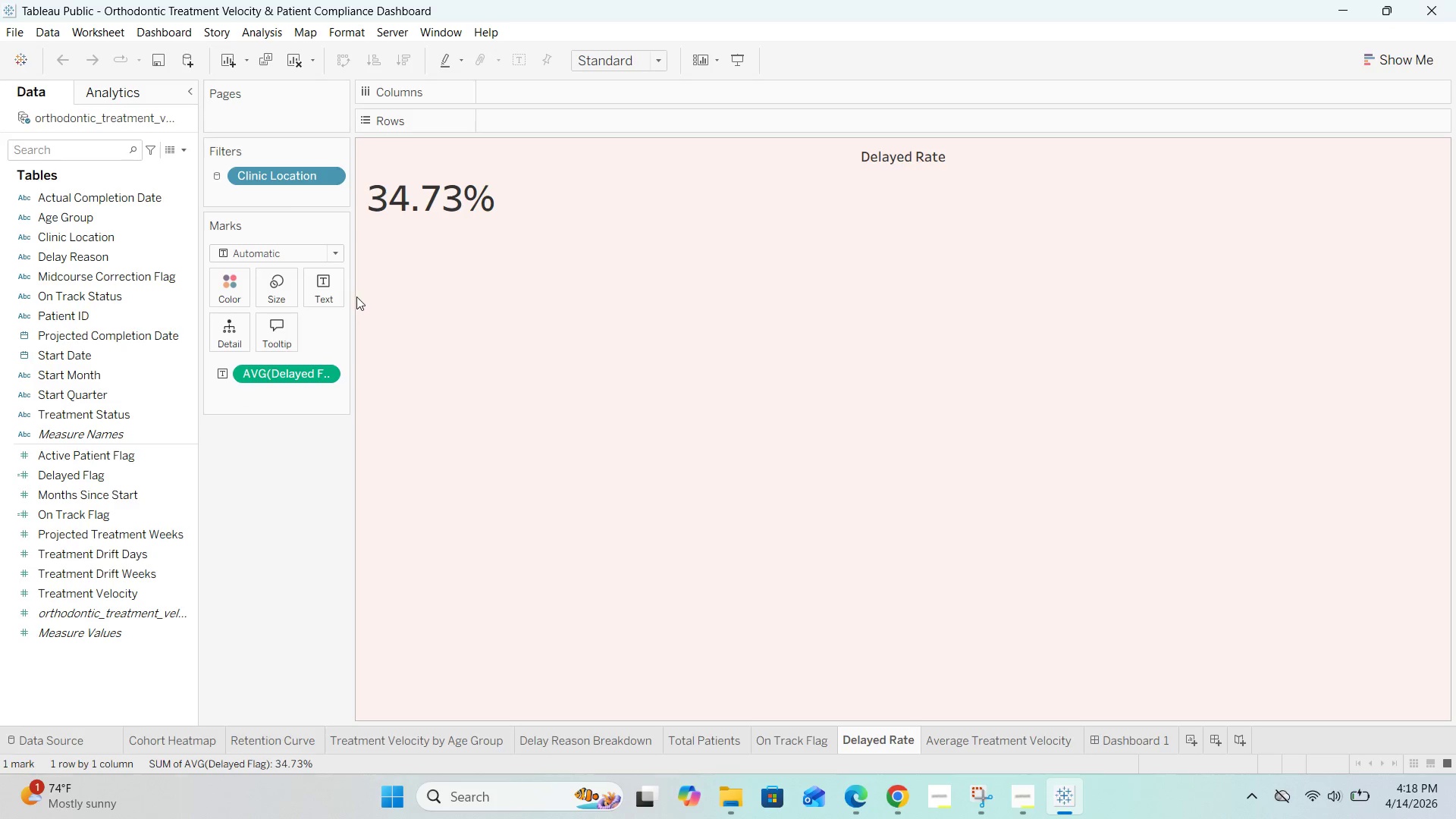 
left_click([328, 289])
 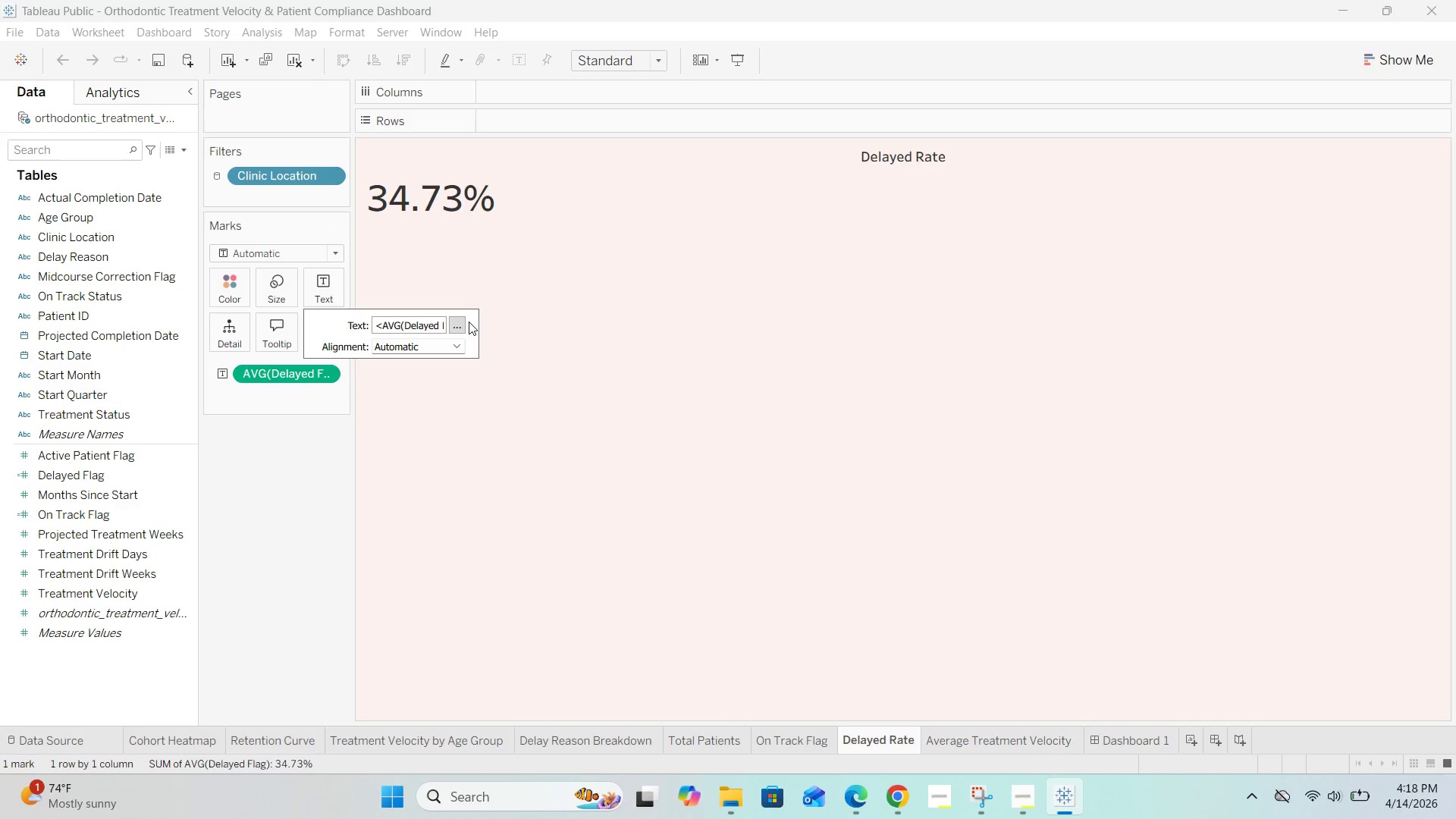 
left_click([463, 322])
 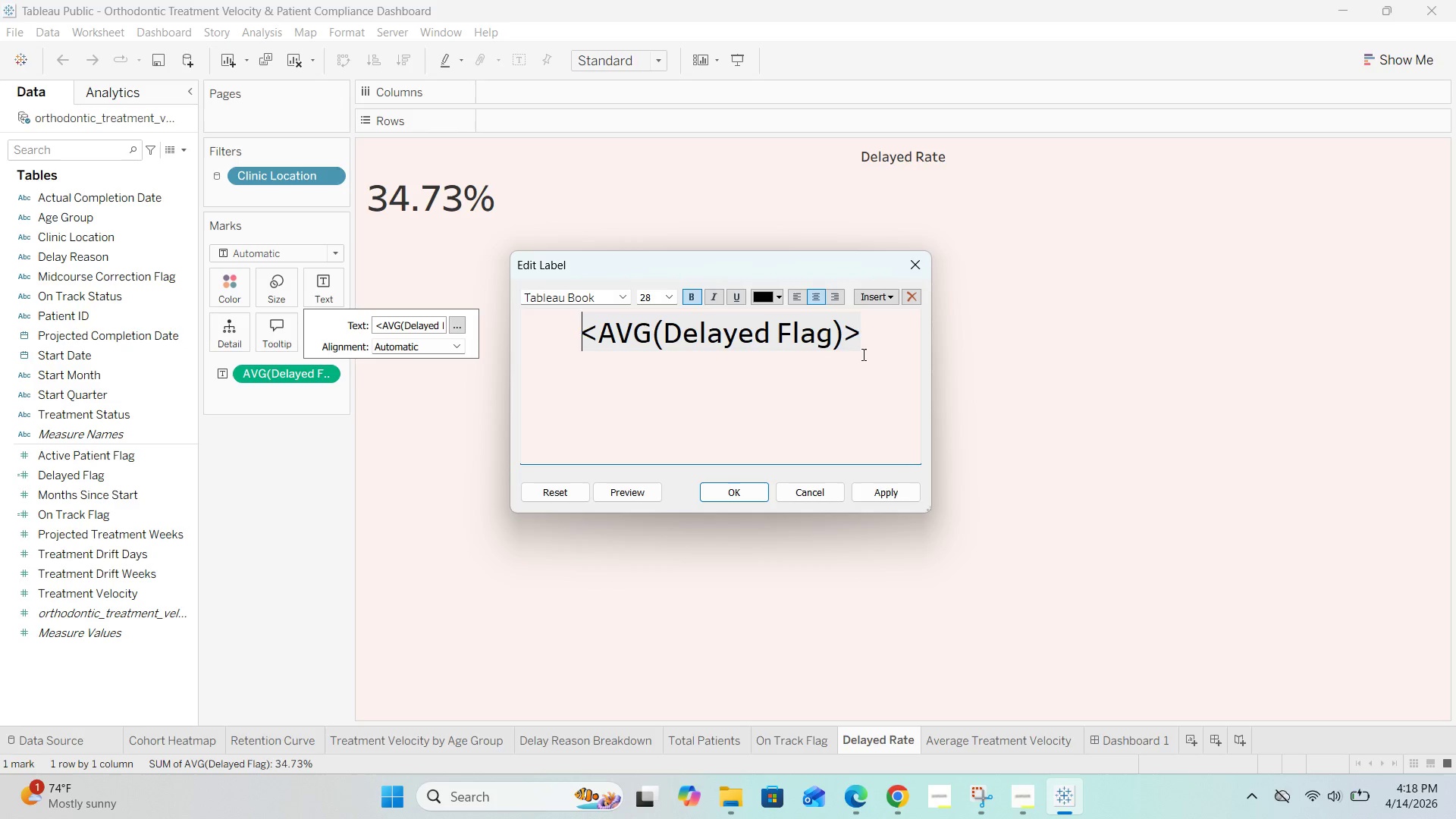 
left_click([918, 260])
 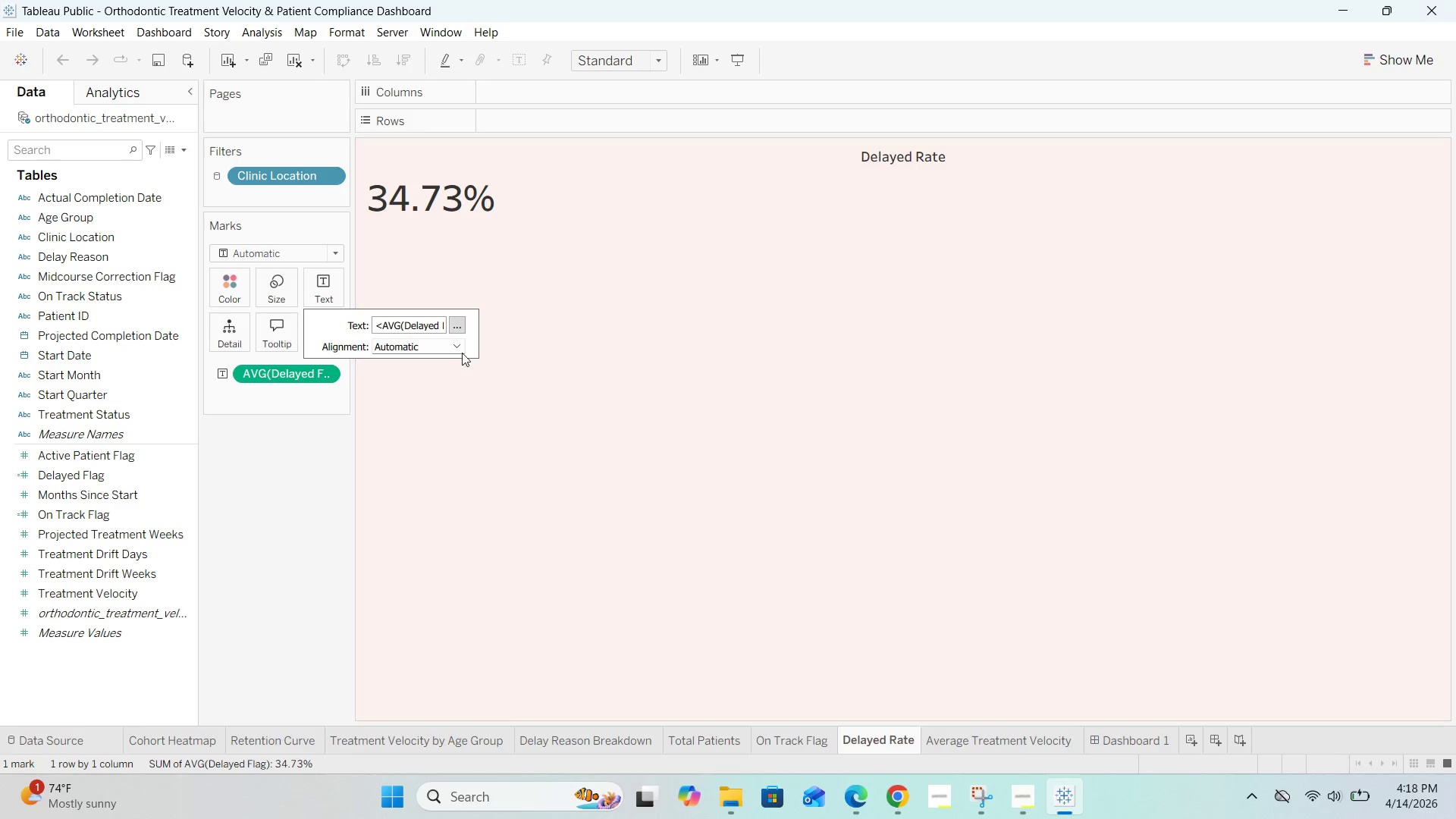 
left_click([457, 344])
 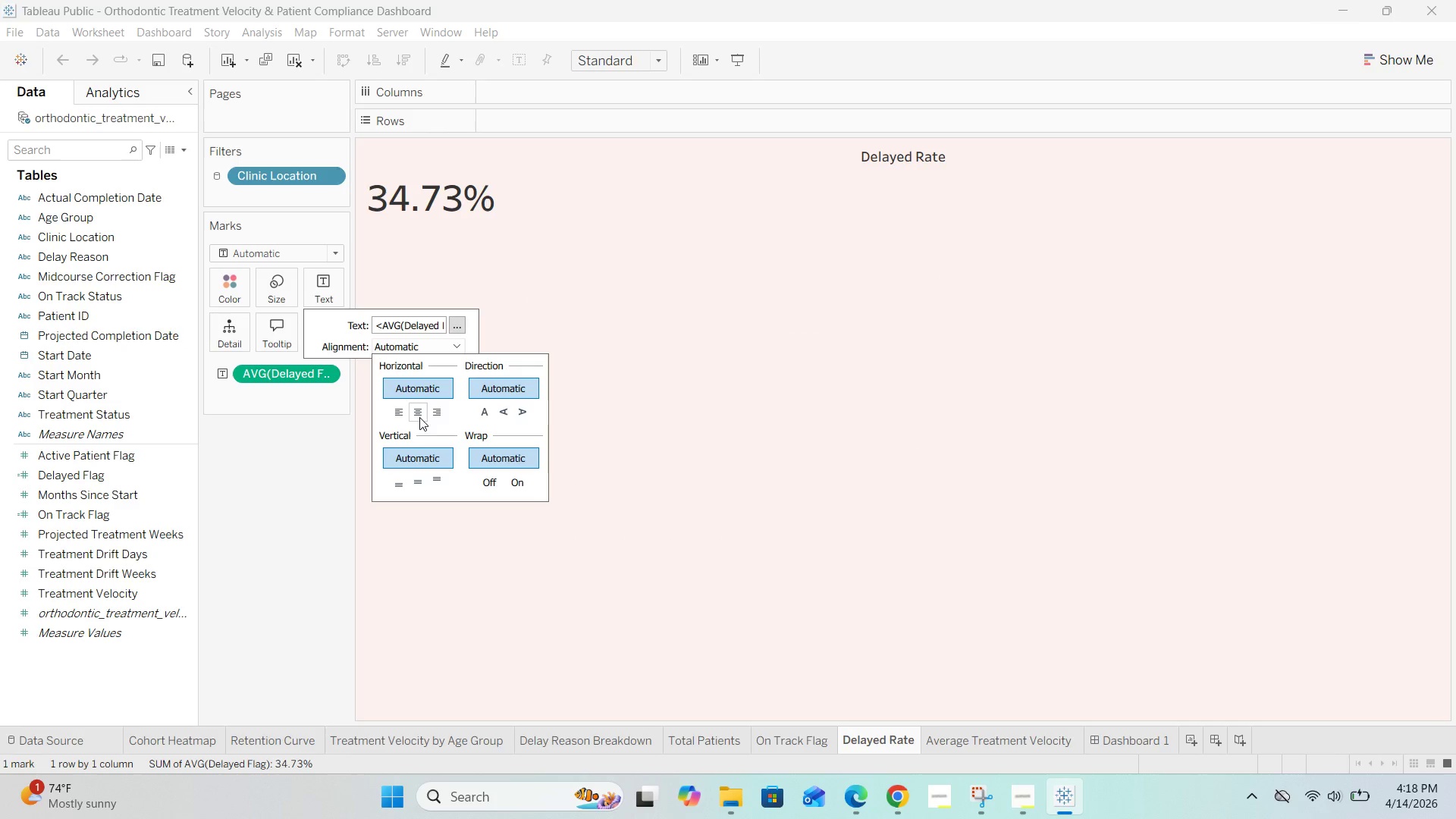 
left_click([414, 413])
 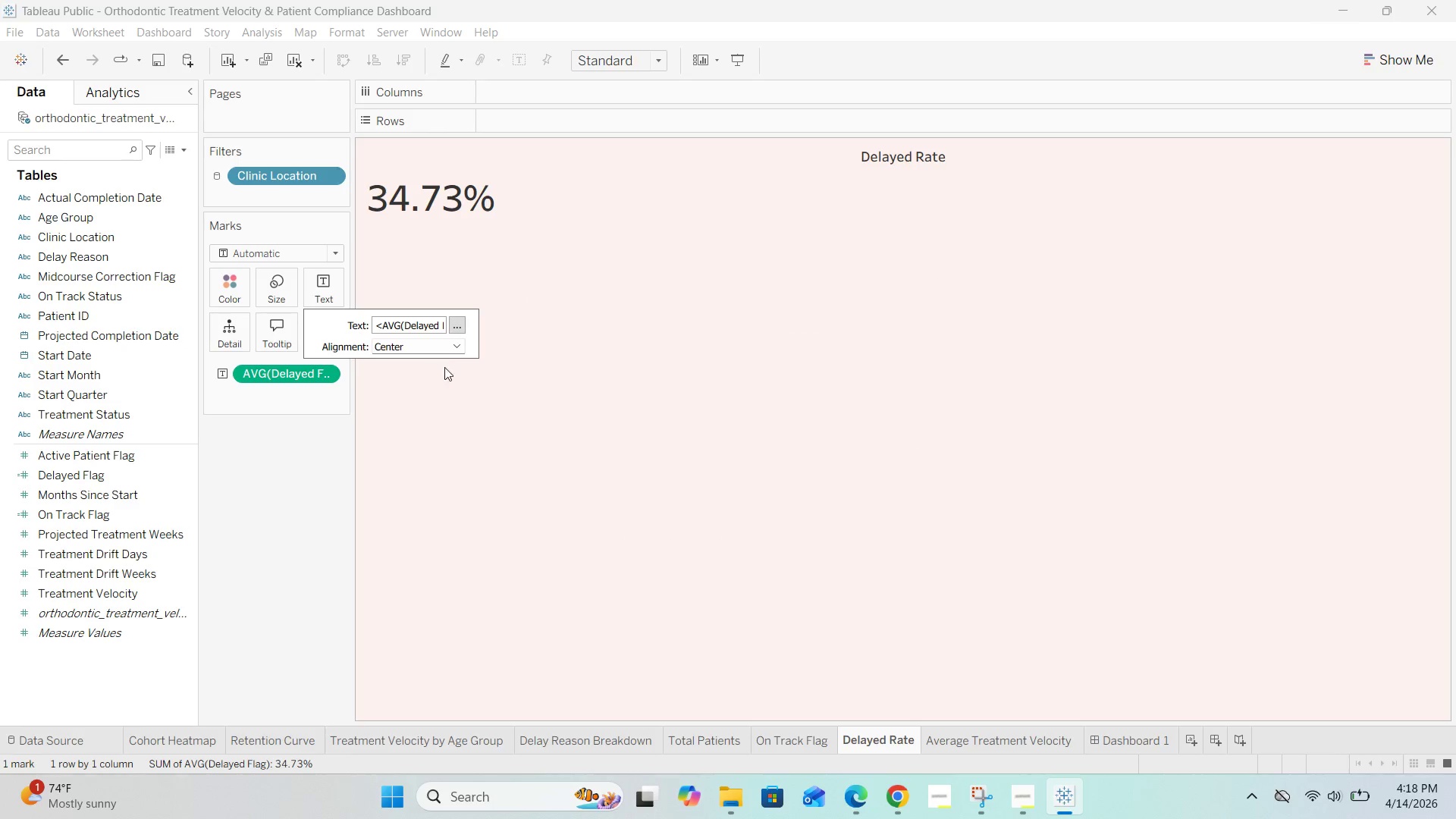 
left_click([456, 350])
 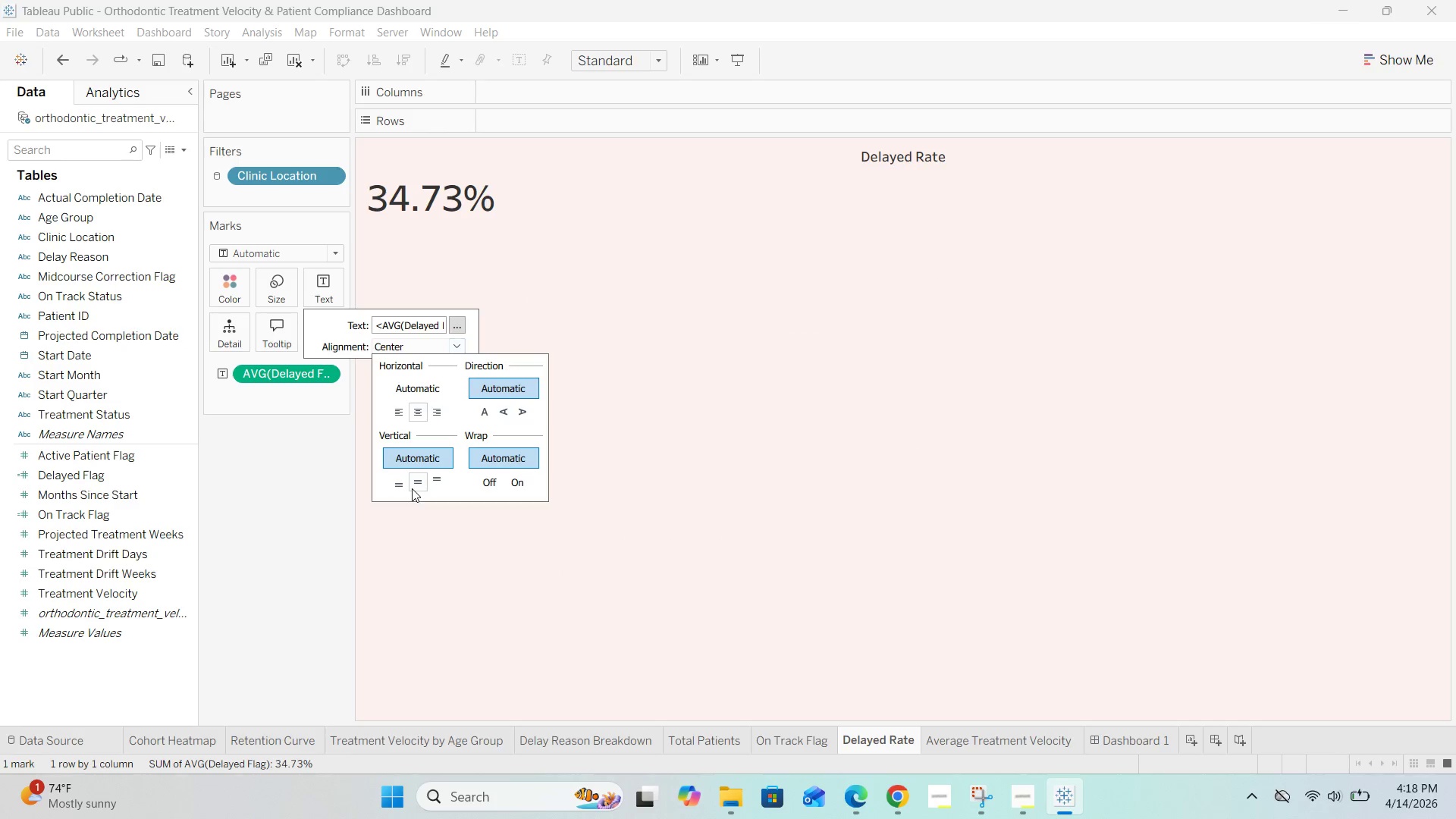 
left_click([416, 481])
 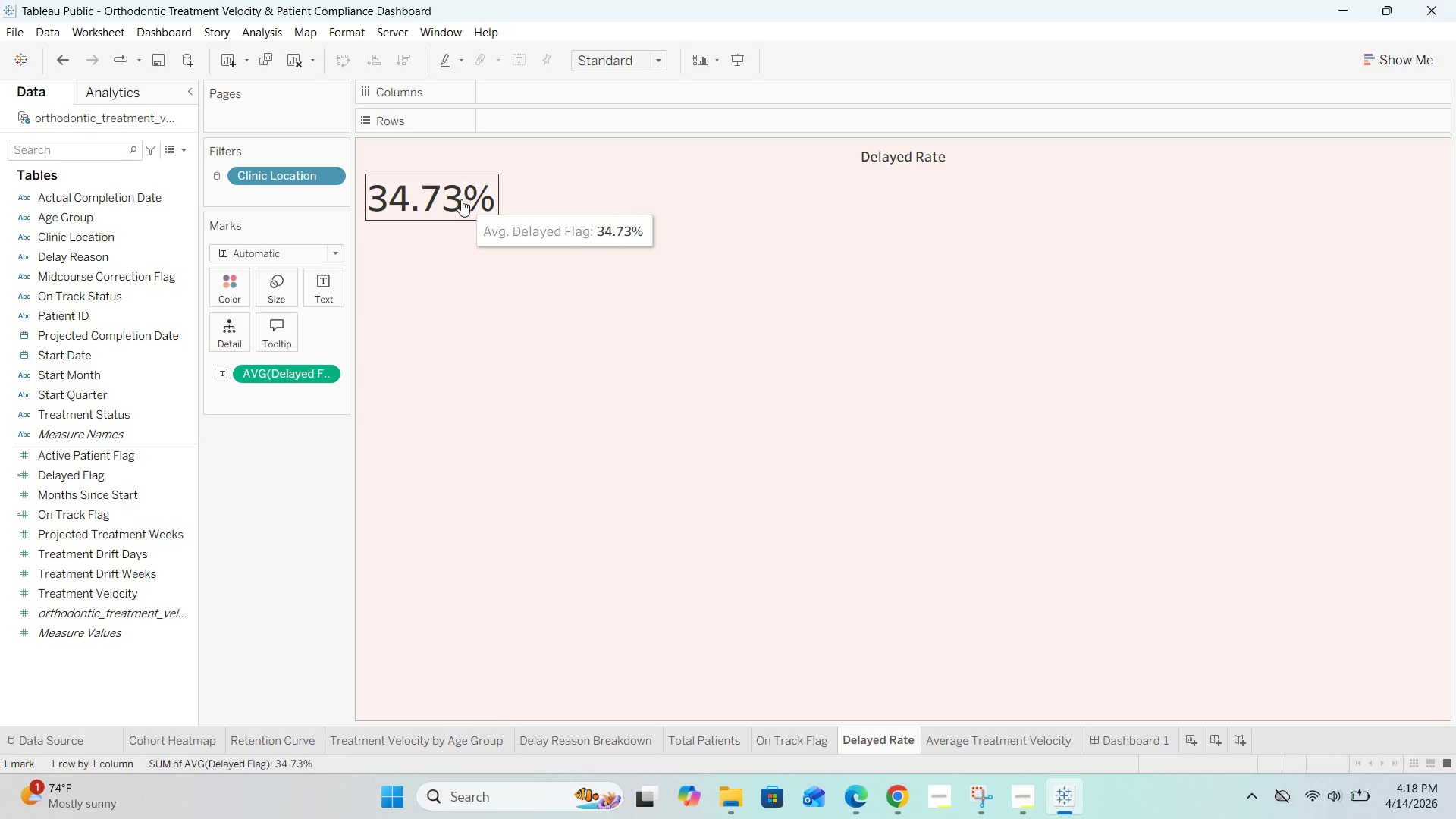 
left_click([332, 287])
 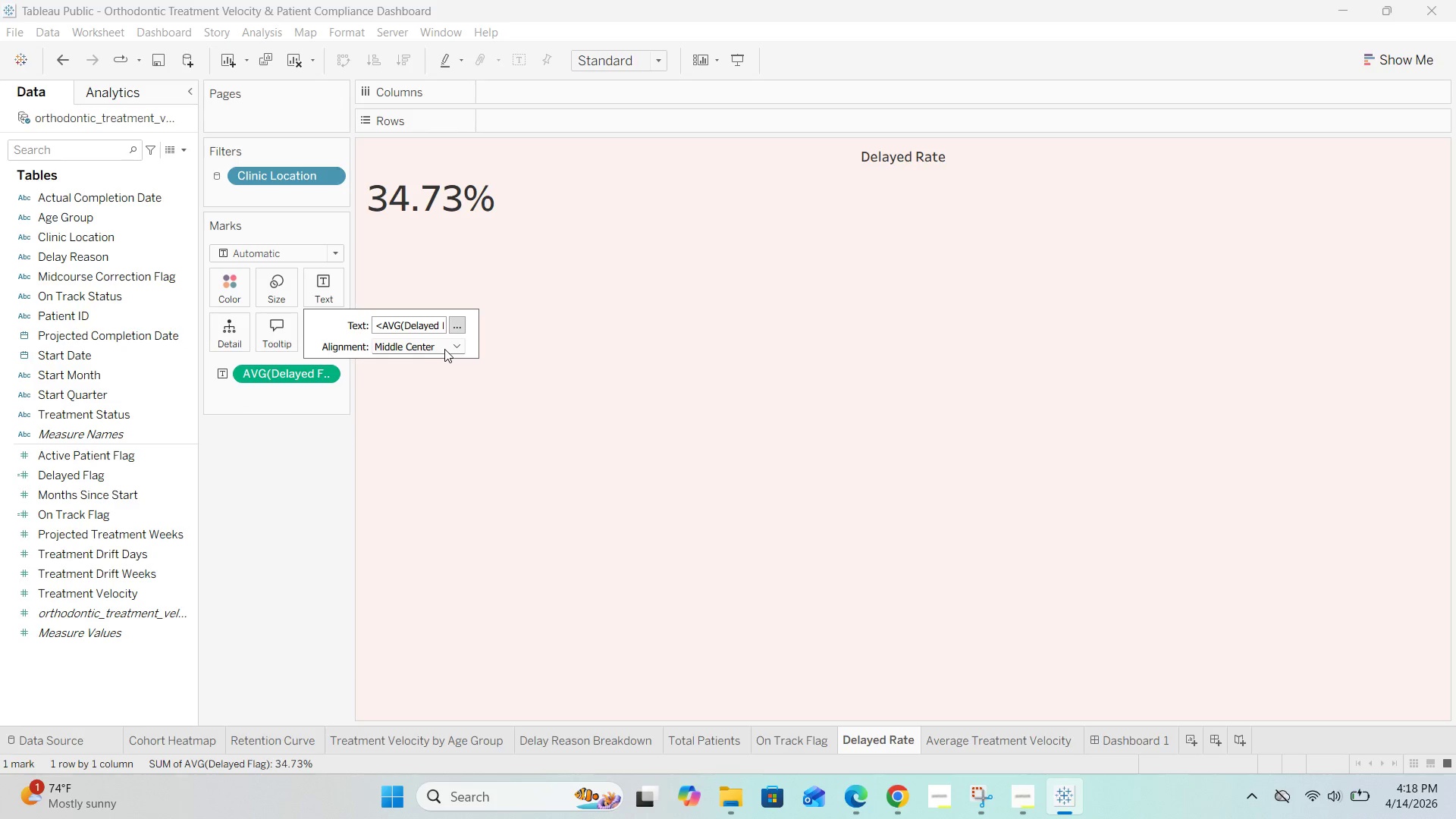 
left_click([444, 349])
 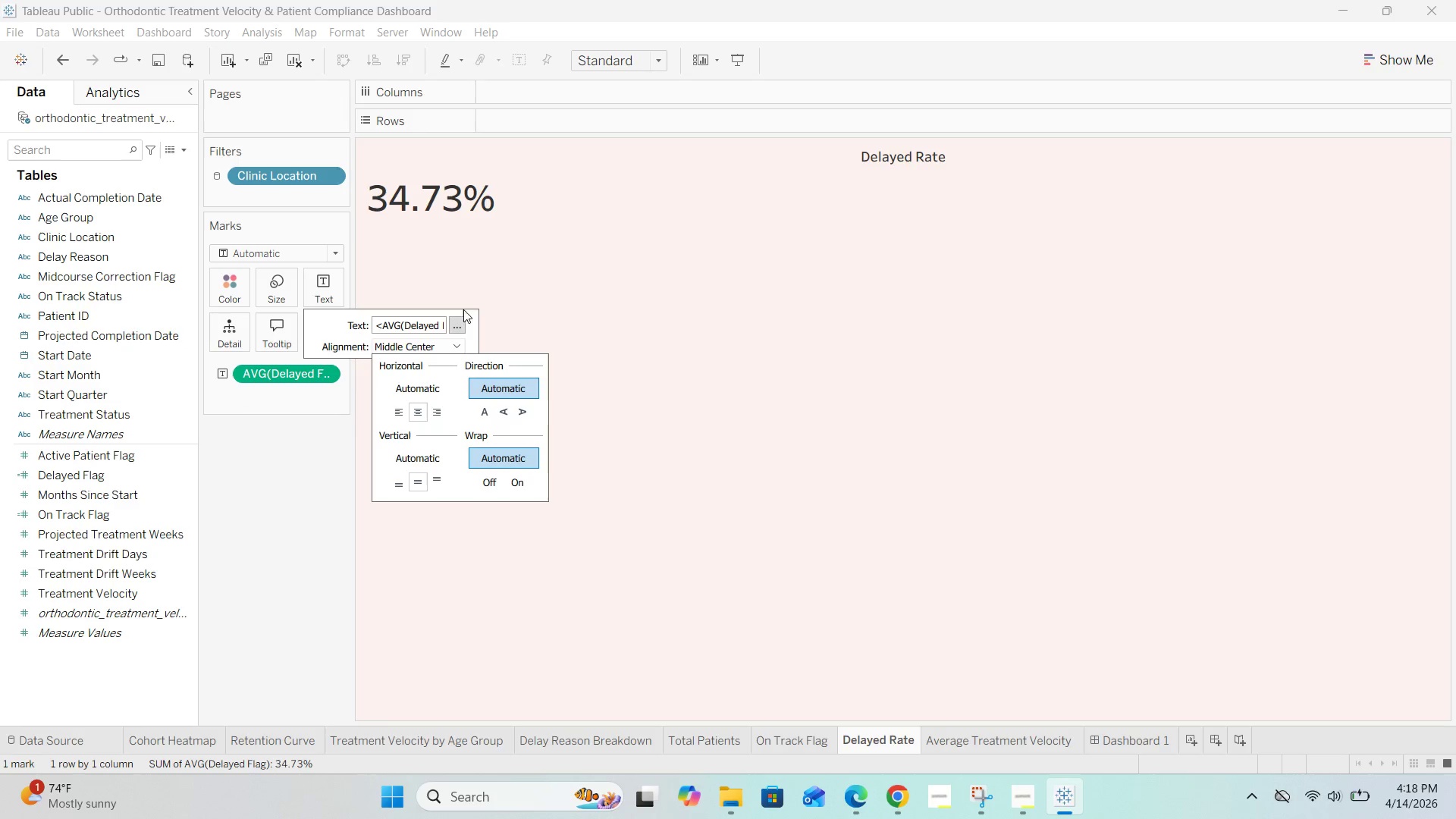 
double_click([526, 195])
 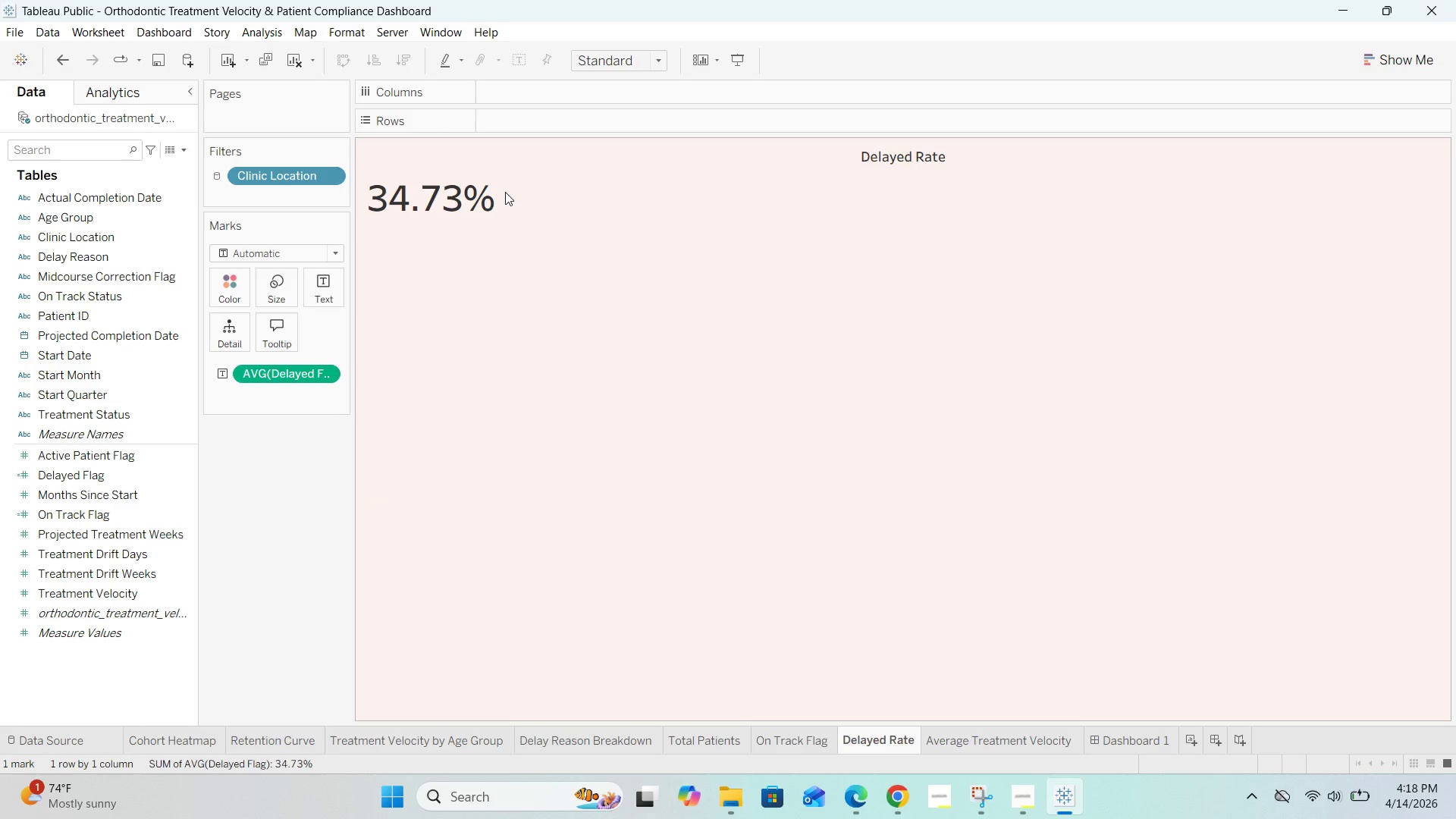 
triple_click([505, 192])
 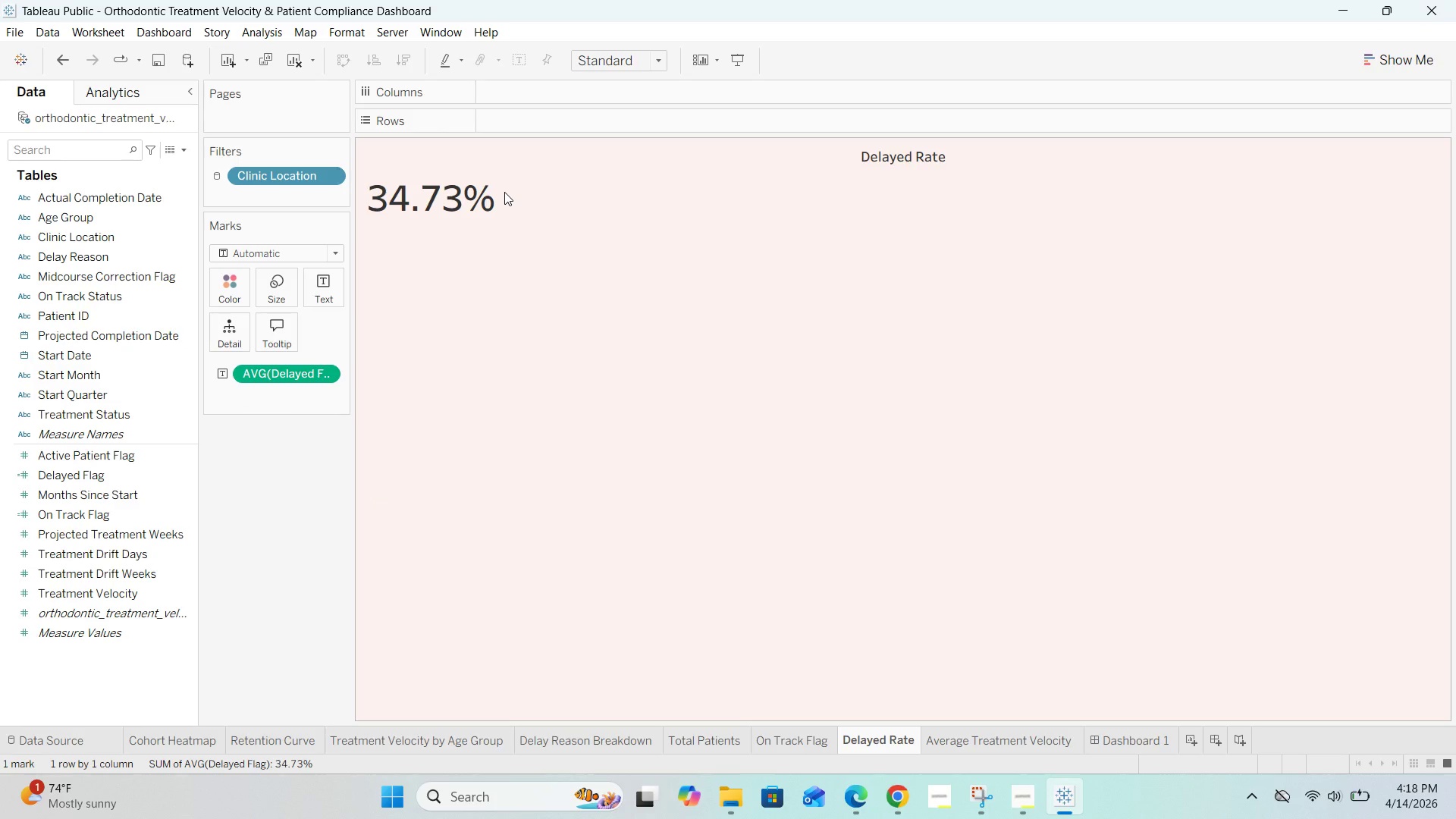 
left_click_drag(start_coordinate=[504, 192], to_coordinate=[397, 199])
 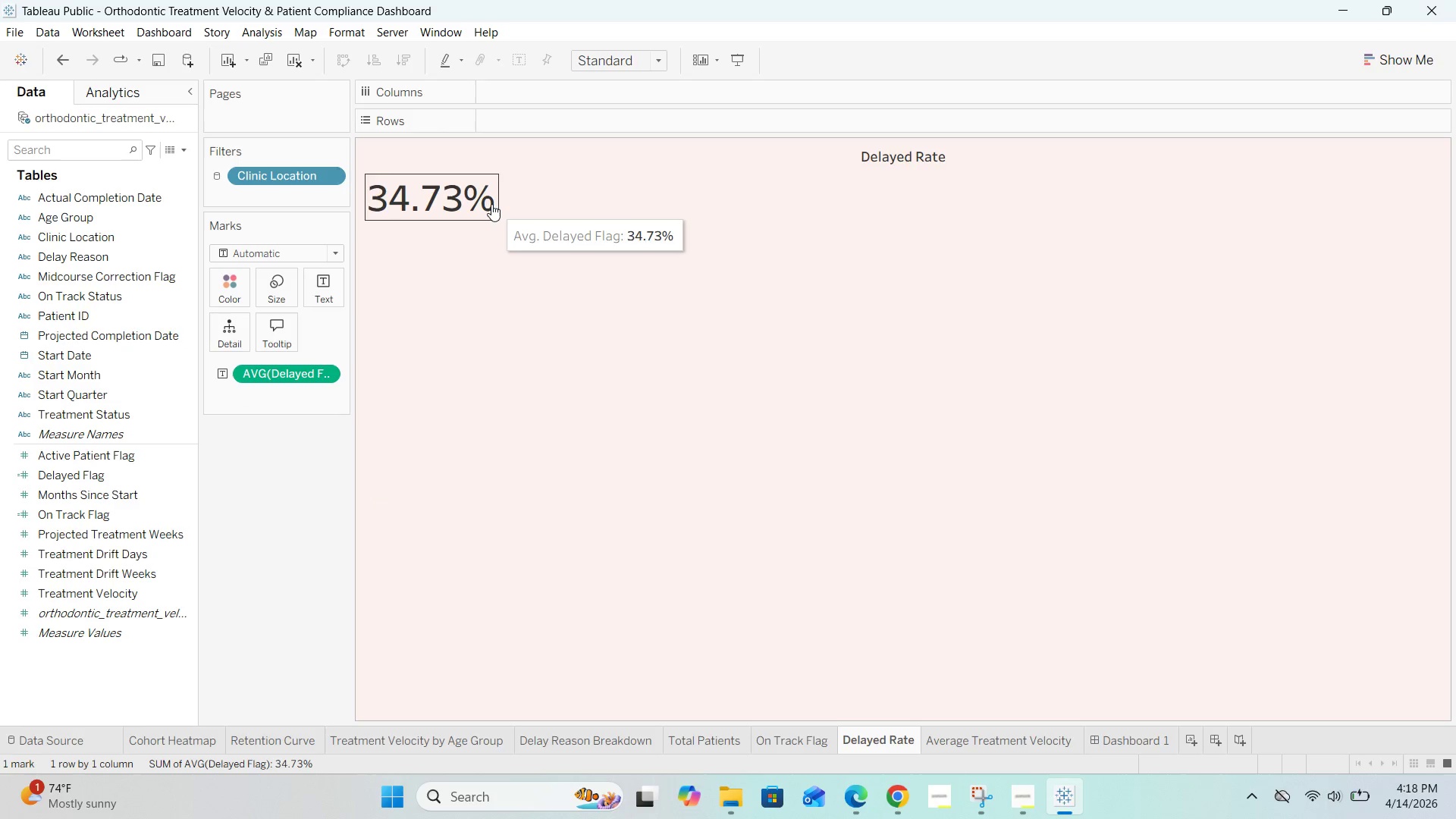 
left_click([491, 204])
 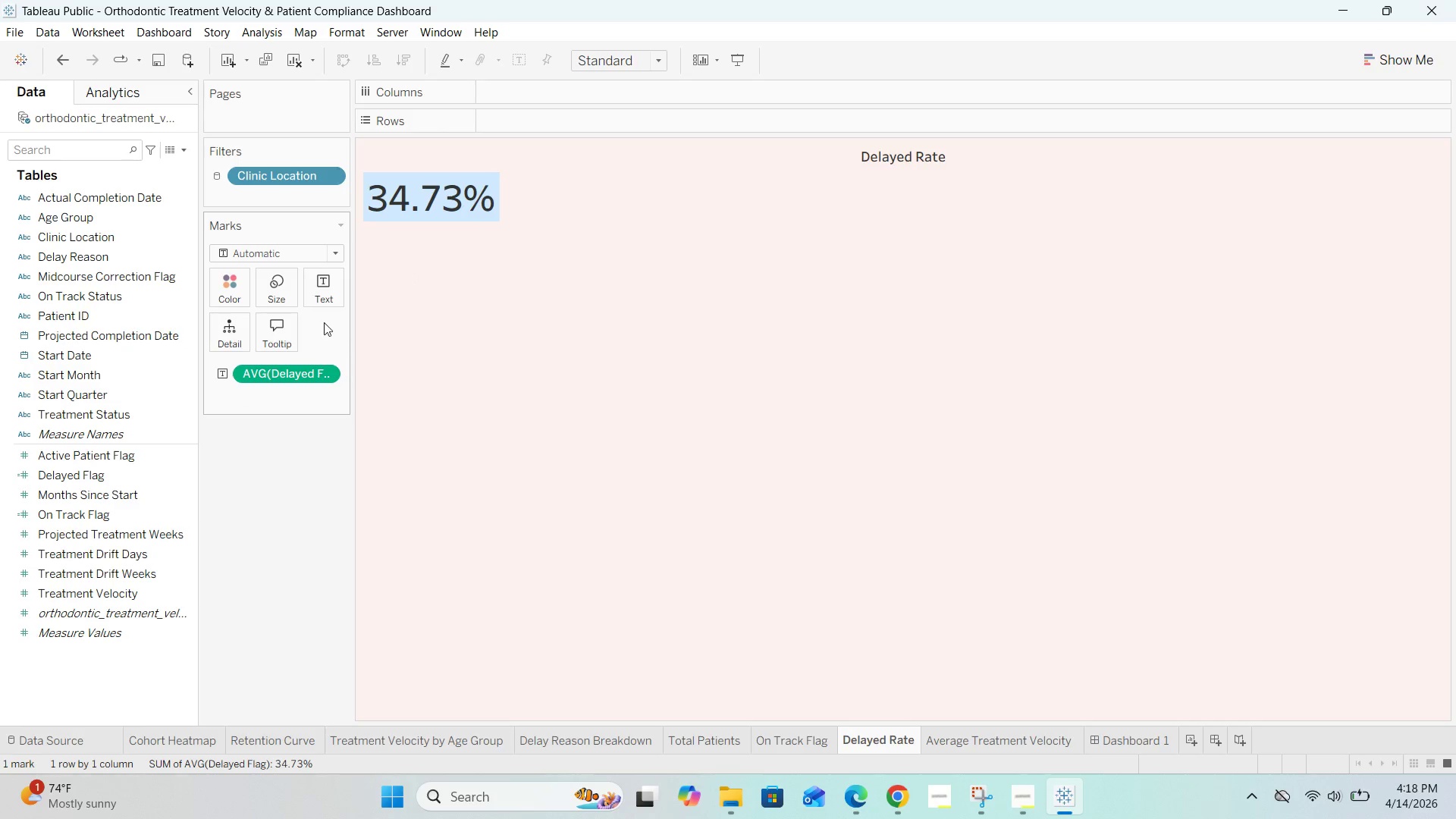 
left_click([322, 293])
 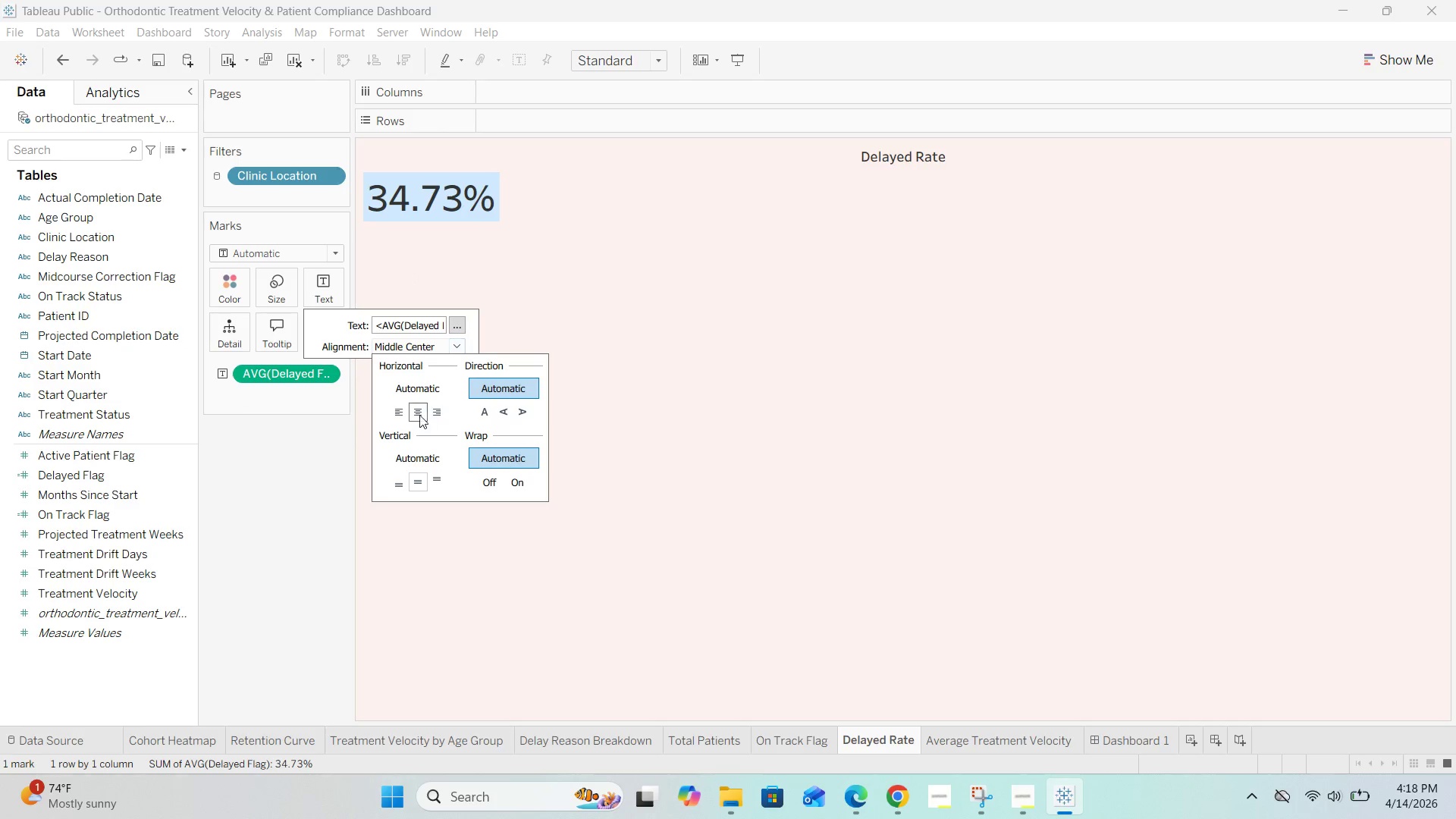 
double_click([413, 413])
 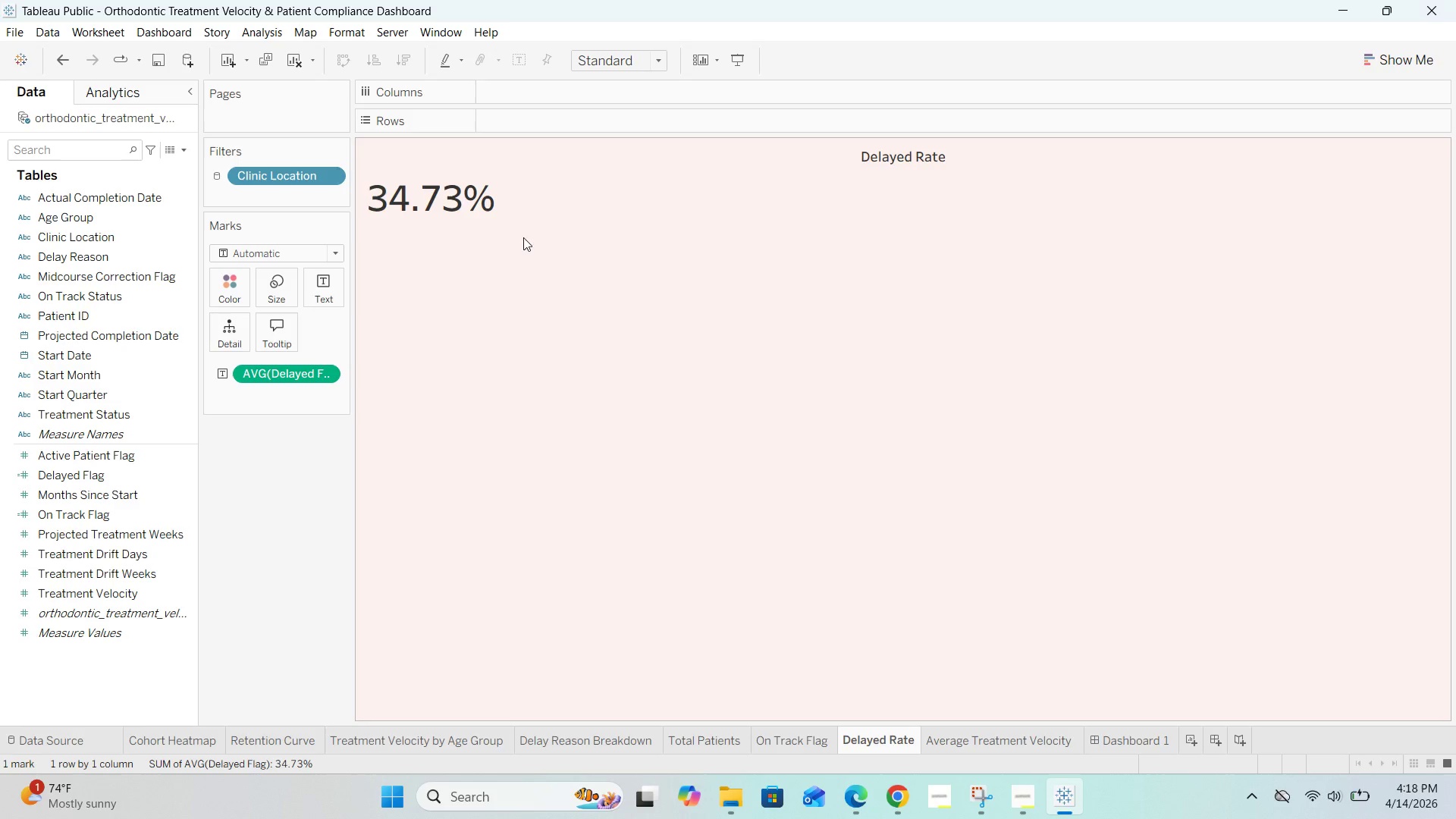 
left_click([301, 60])
 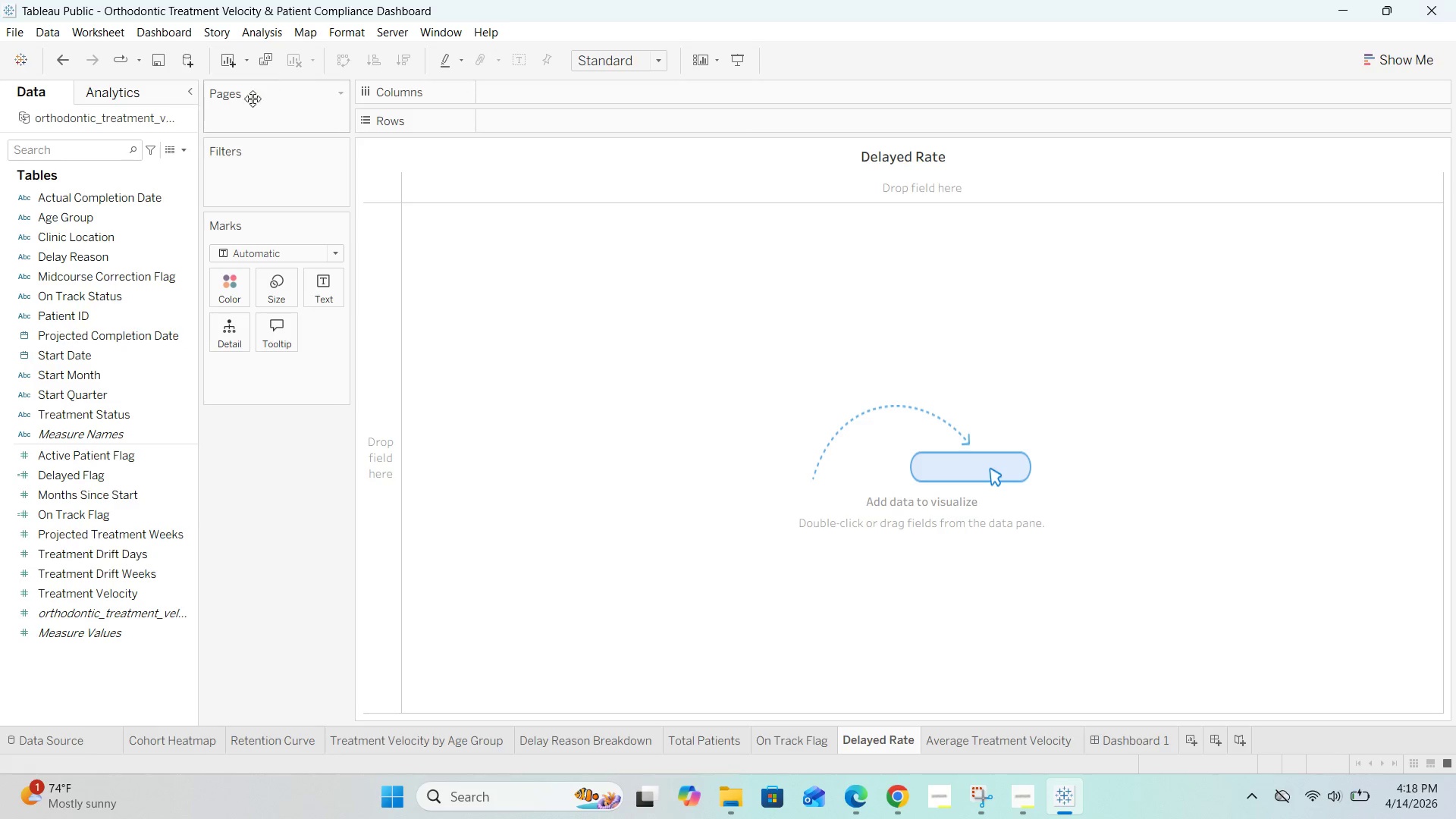 
left_click([54, 61])
 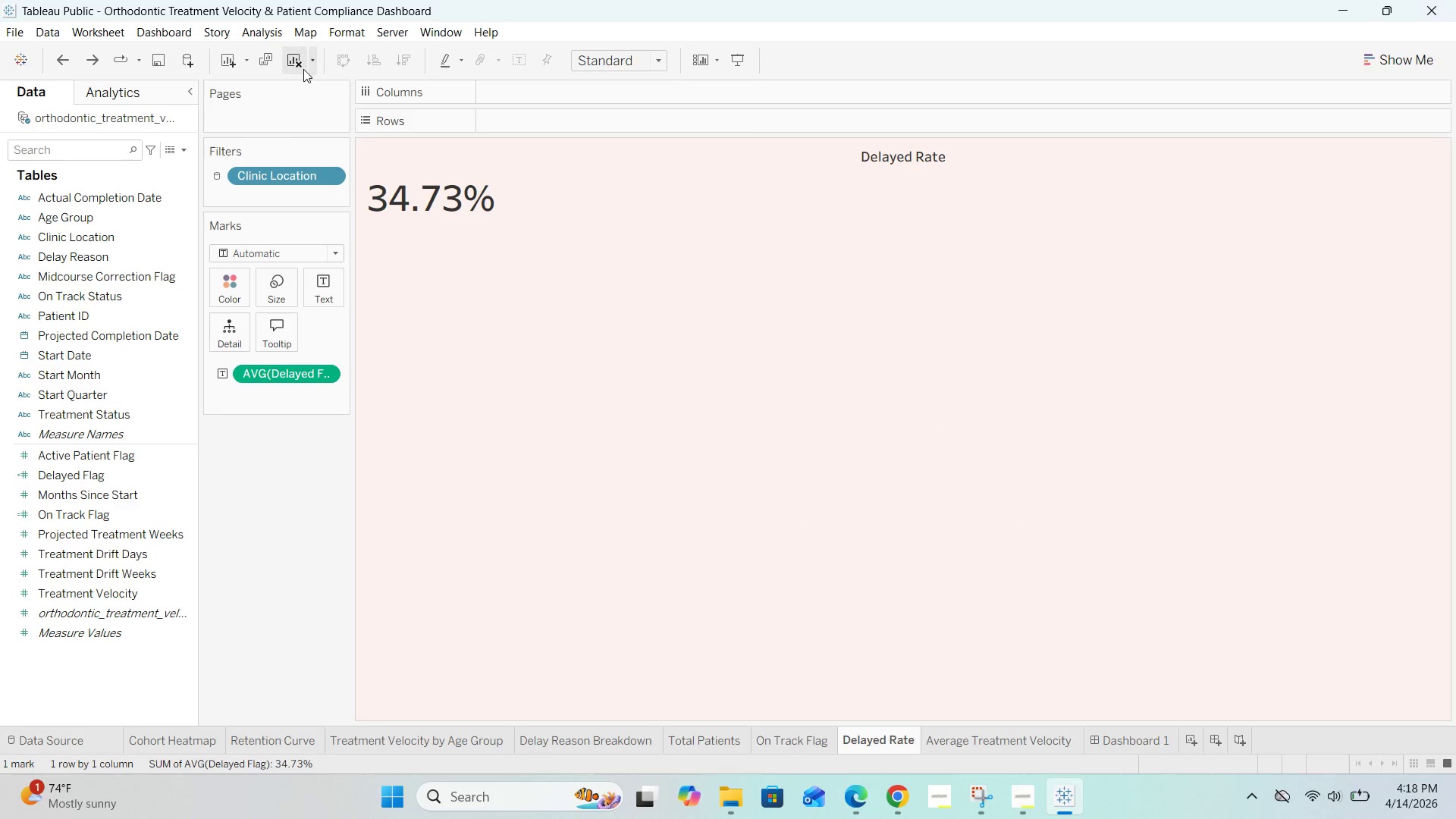 
left_click([313, 59])
 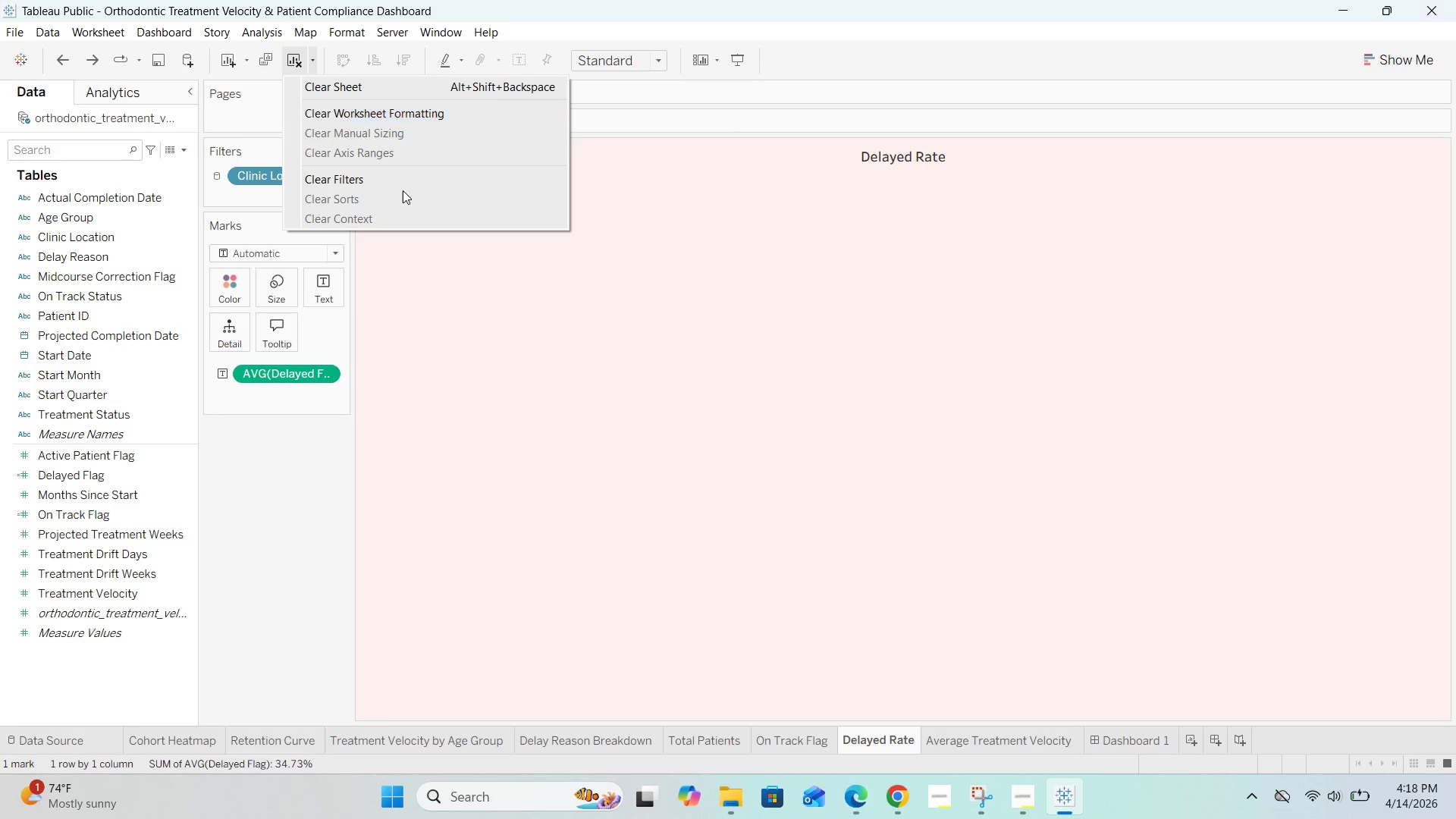 
left_click([482, 359])
 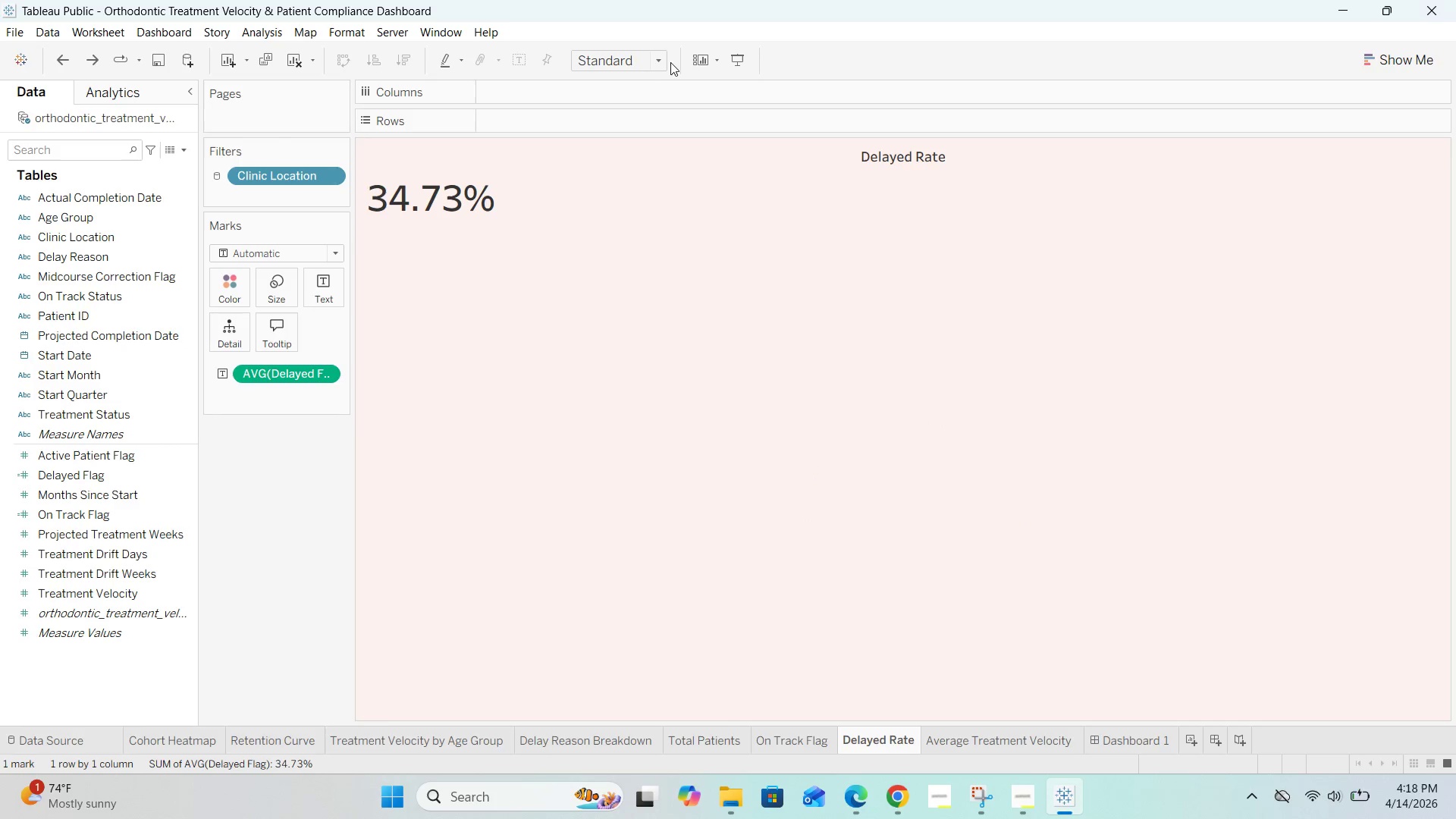 
left_click([663, 58])
 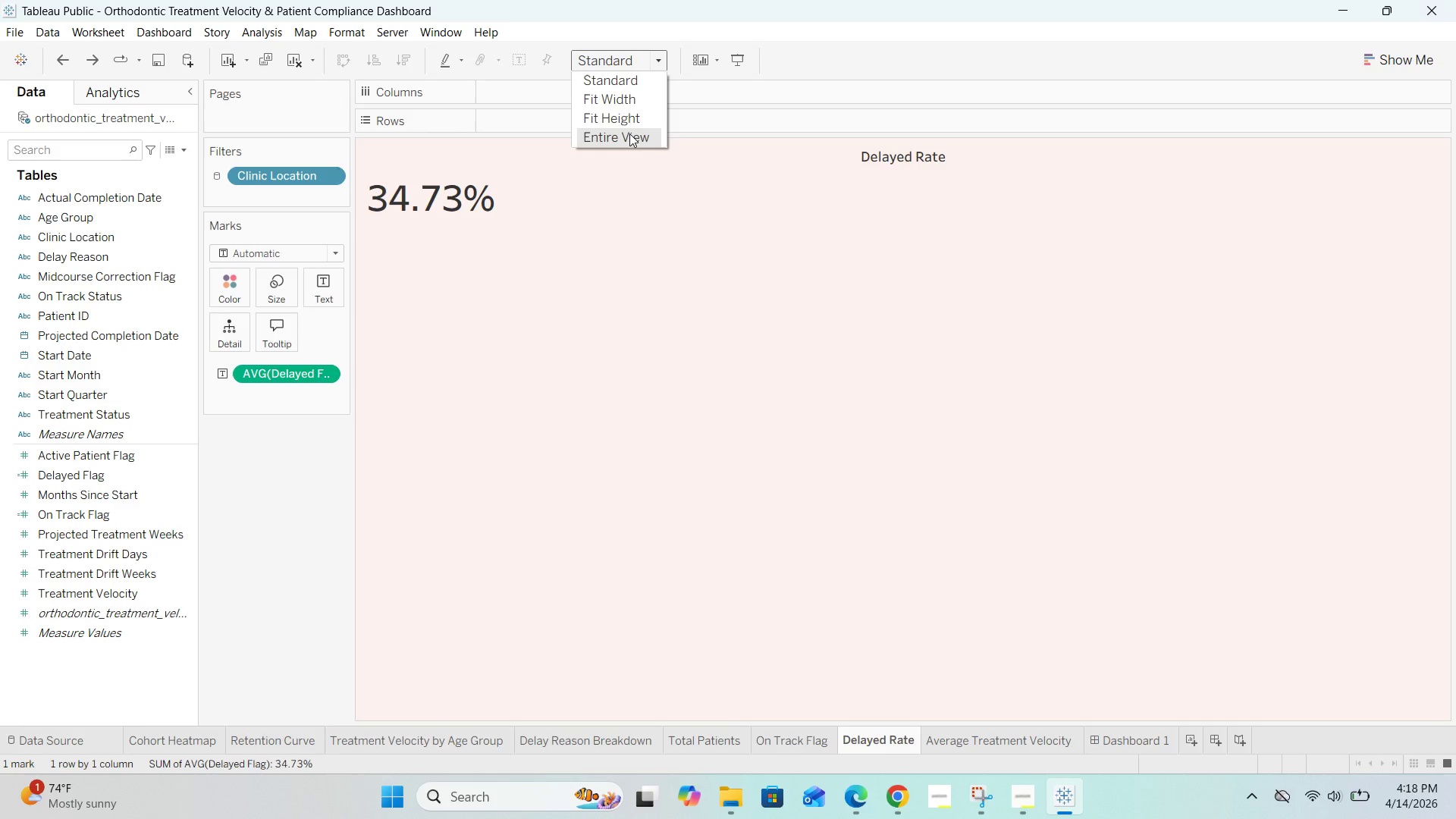 
left_click([629, 136])
 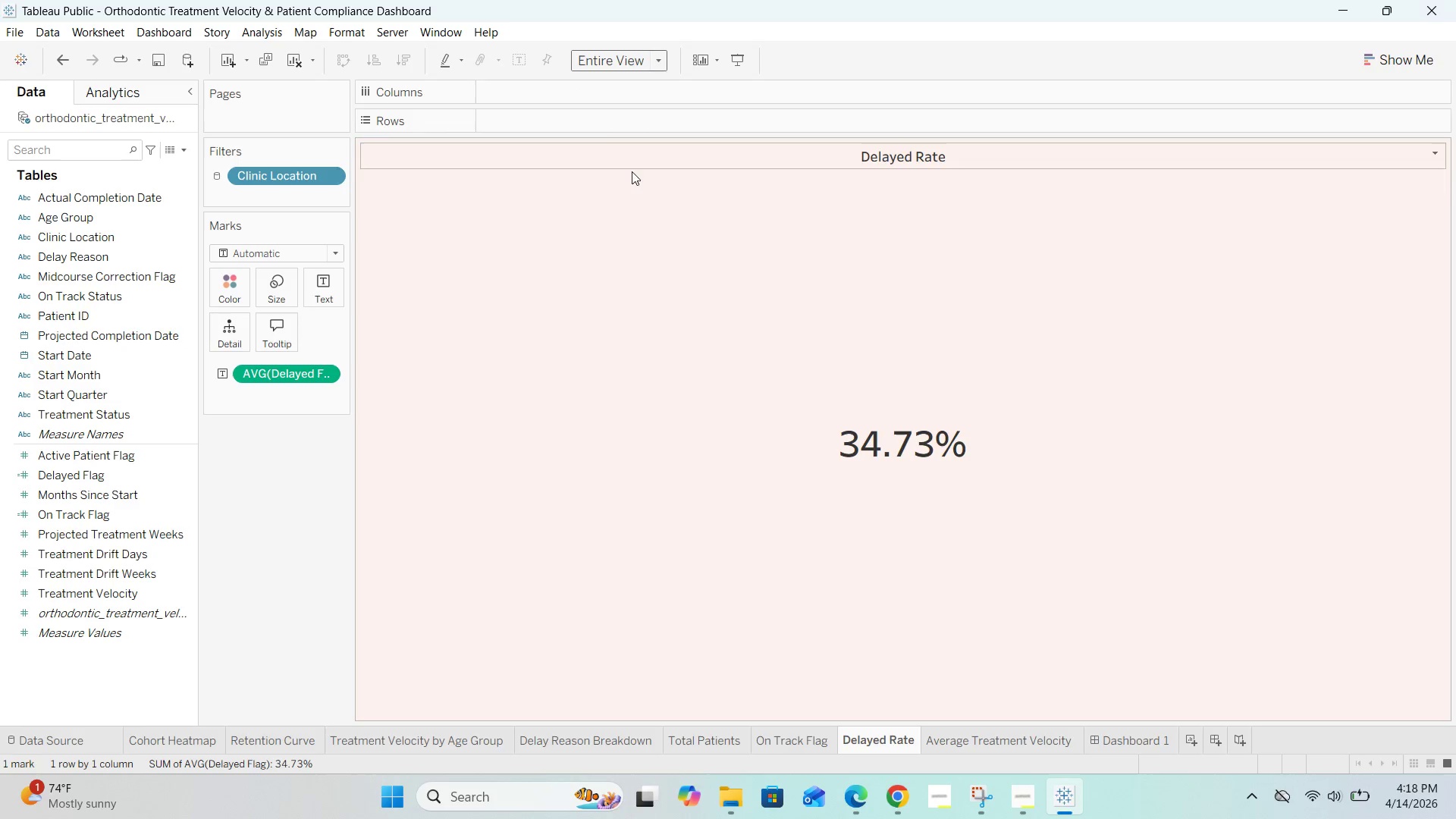 
left_click([637, 306])
 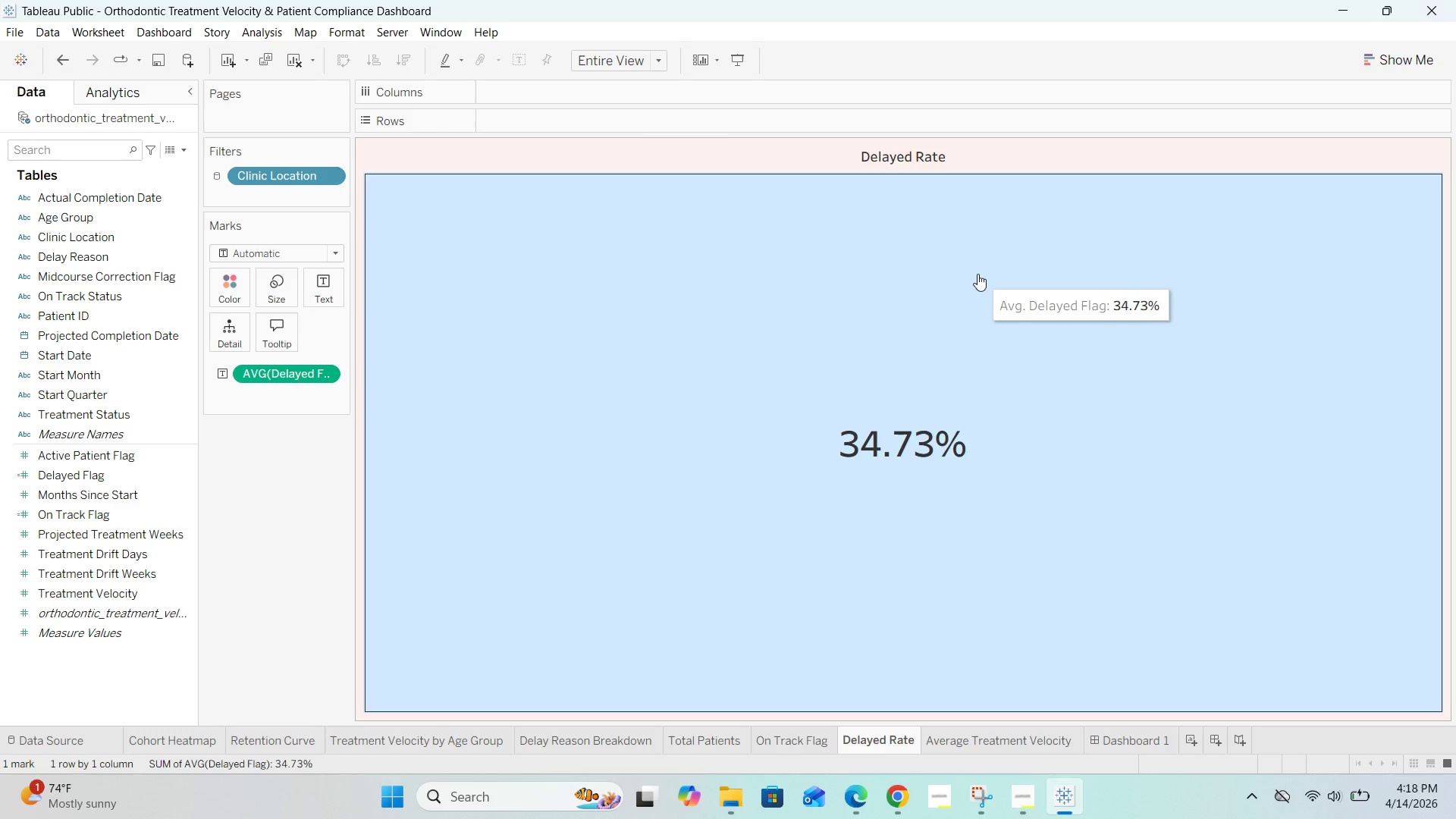 
left_click([978, 274])
 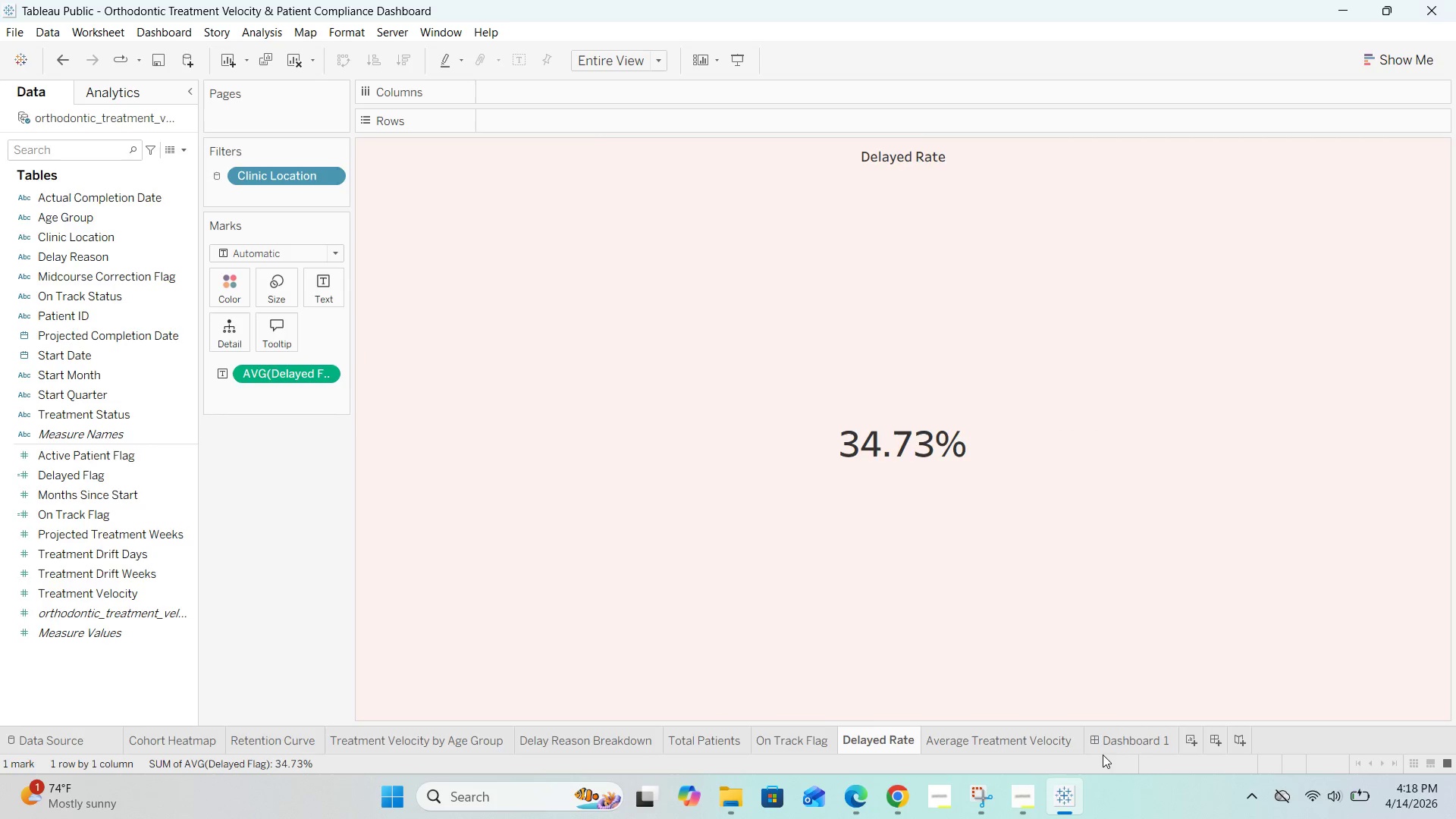 
left_click([1119, 745])
 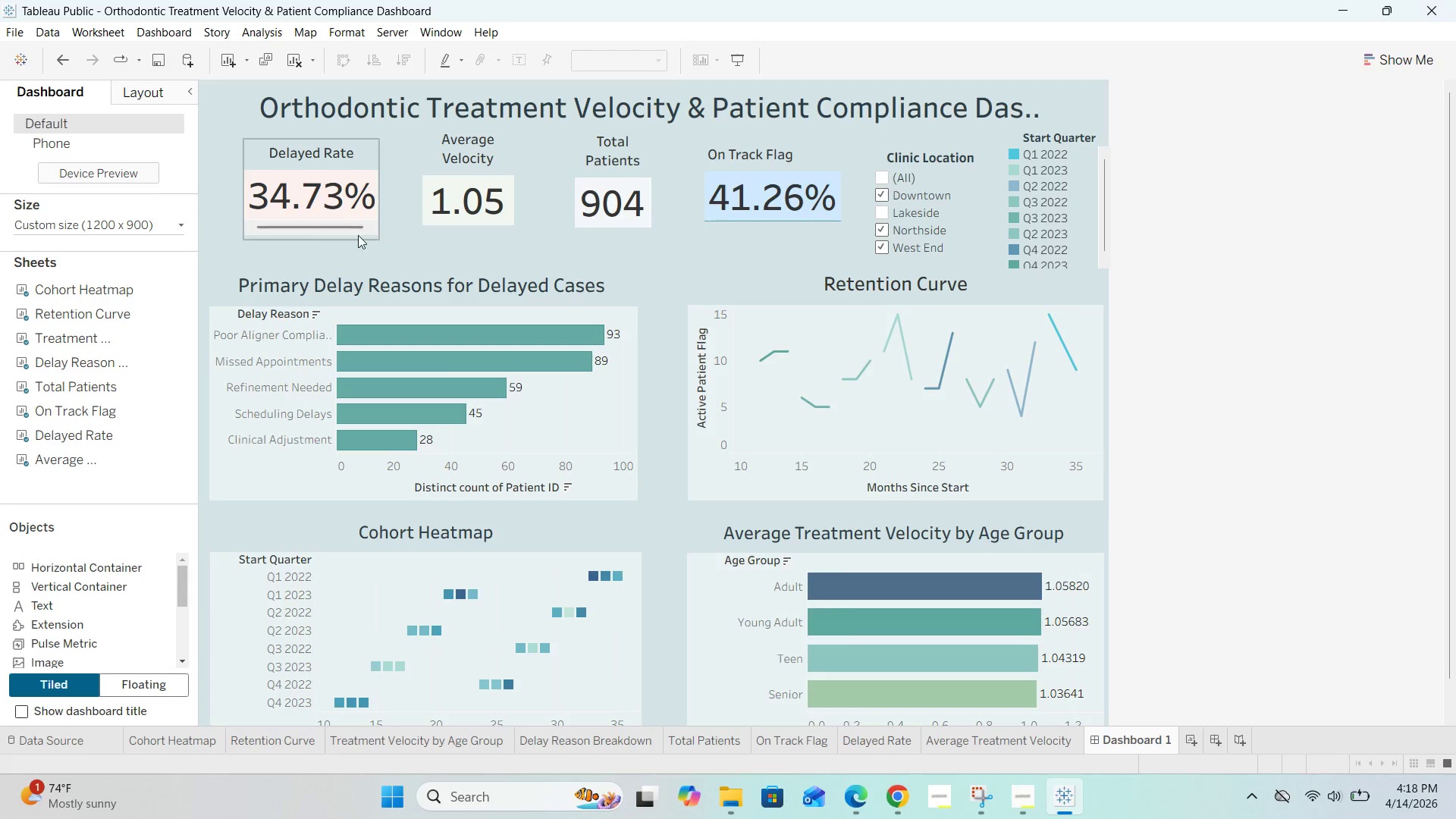 
left_click([347, 230])
 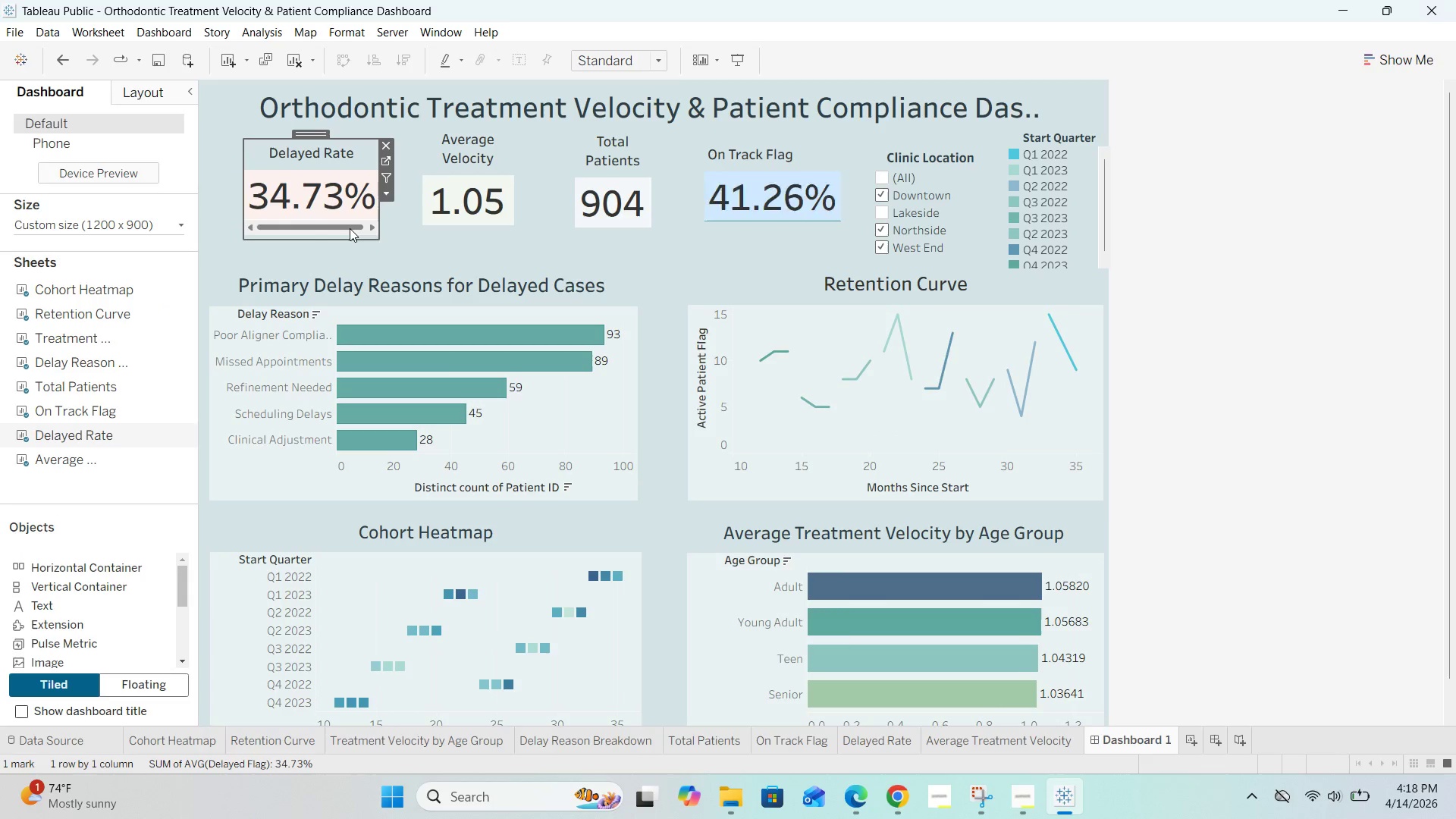 
left_click_drag(start_coordinate=[350, 228], to_coordinate=[388, 231])
 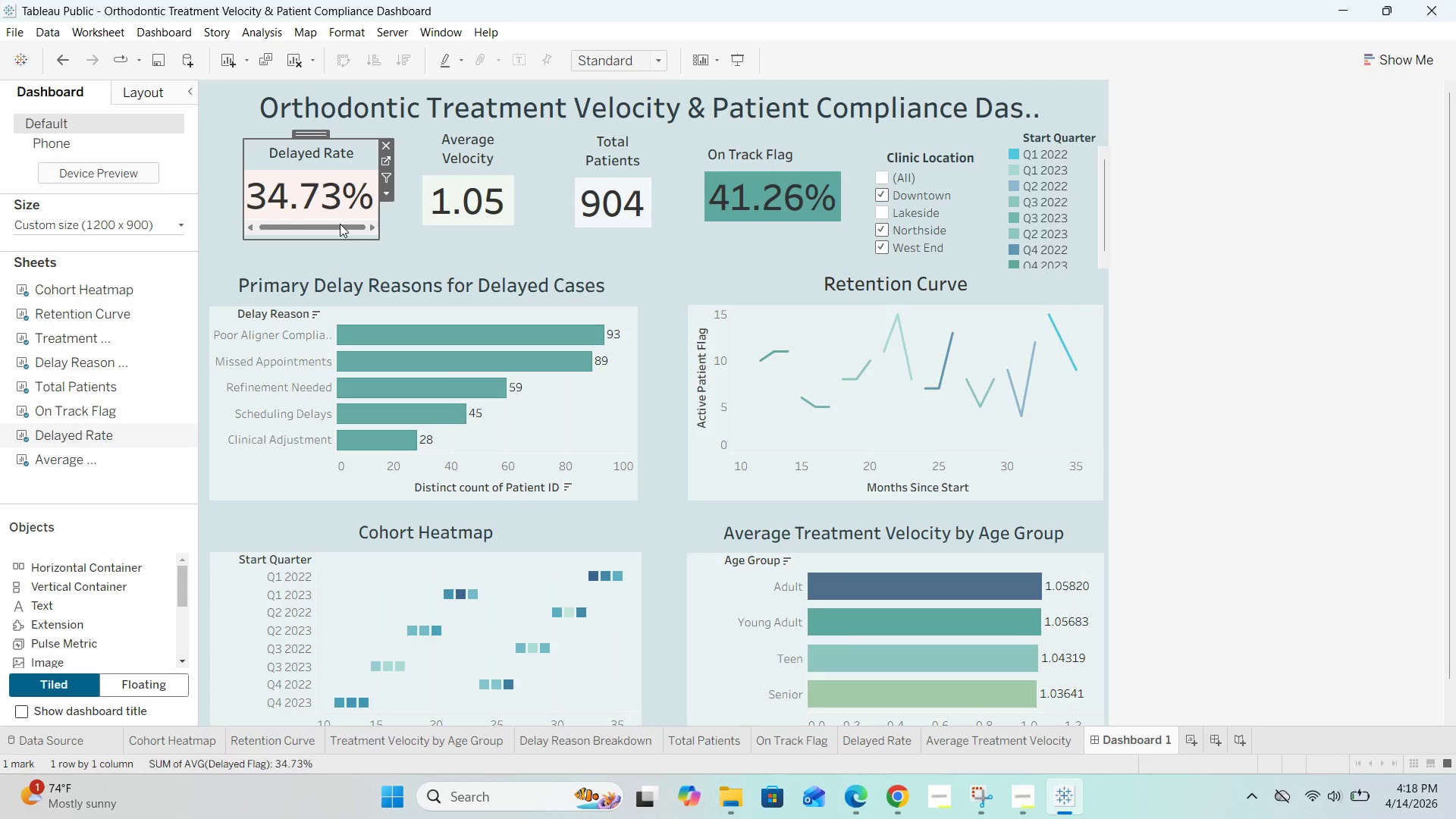 
left_click_drag(start_coordinate=[340, 224], to_coordinate=[347, 228])
 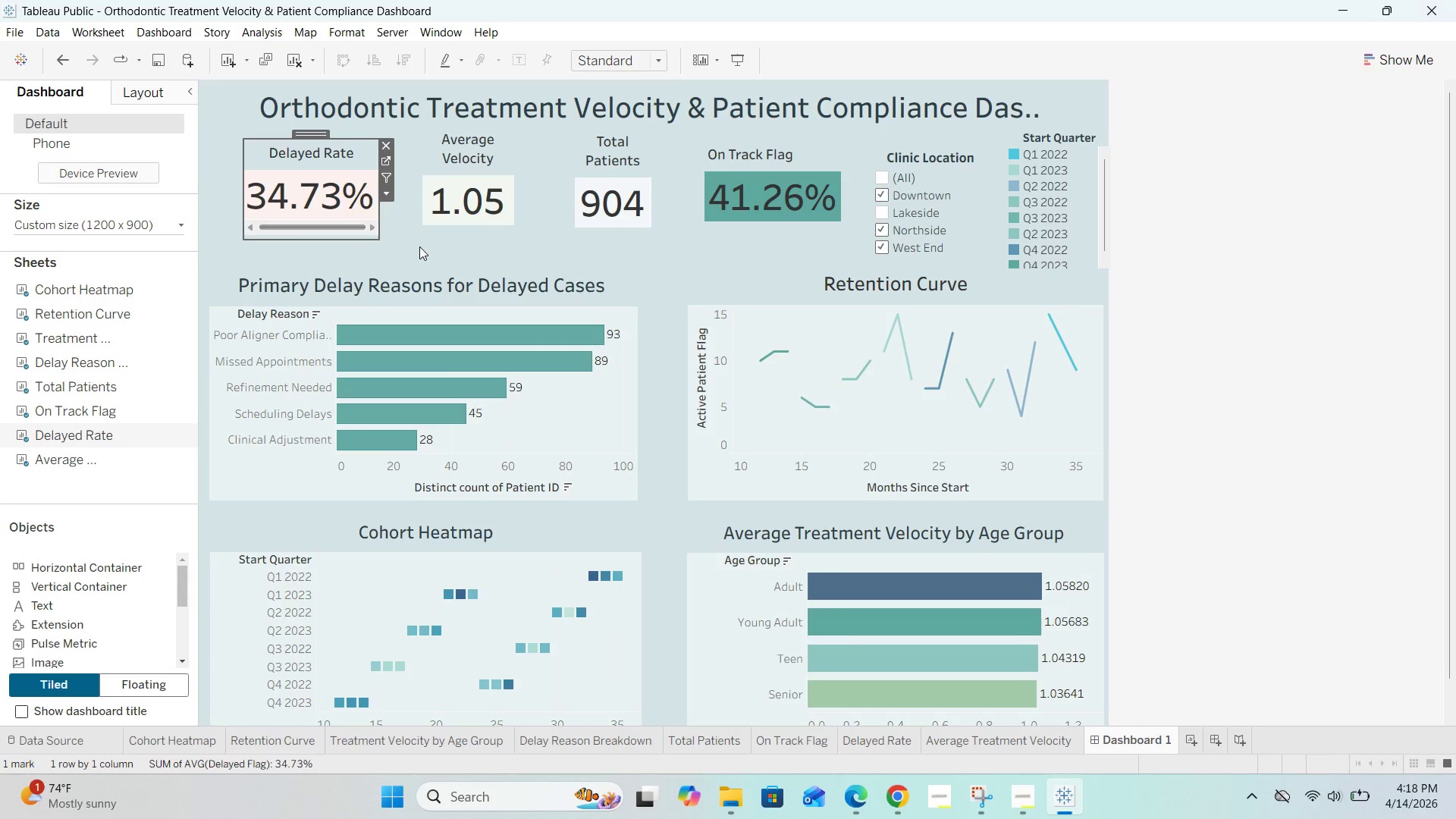 
left_click([419, 246])
 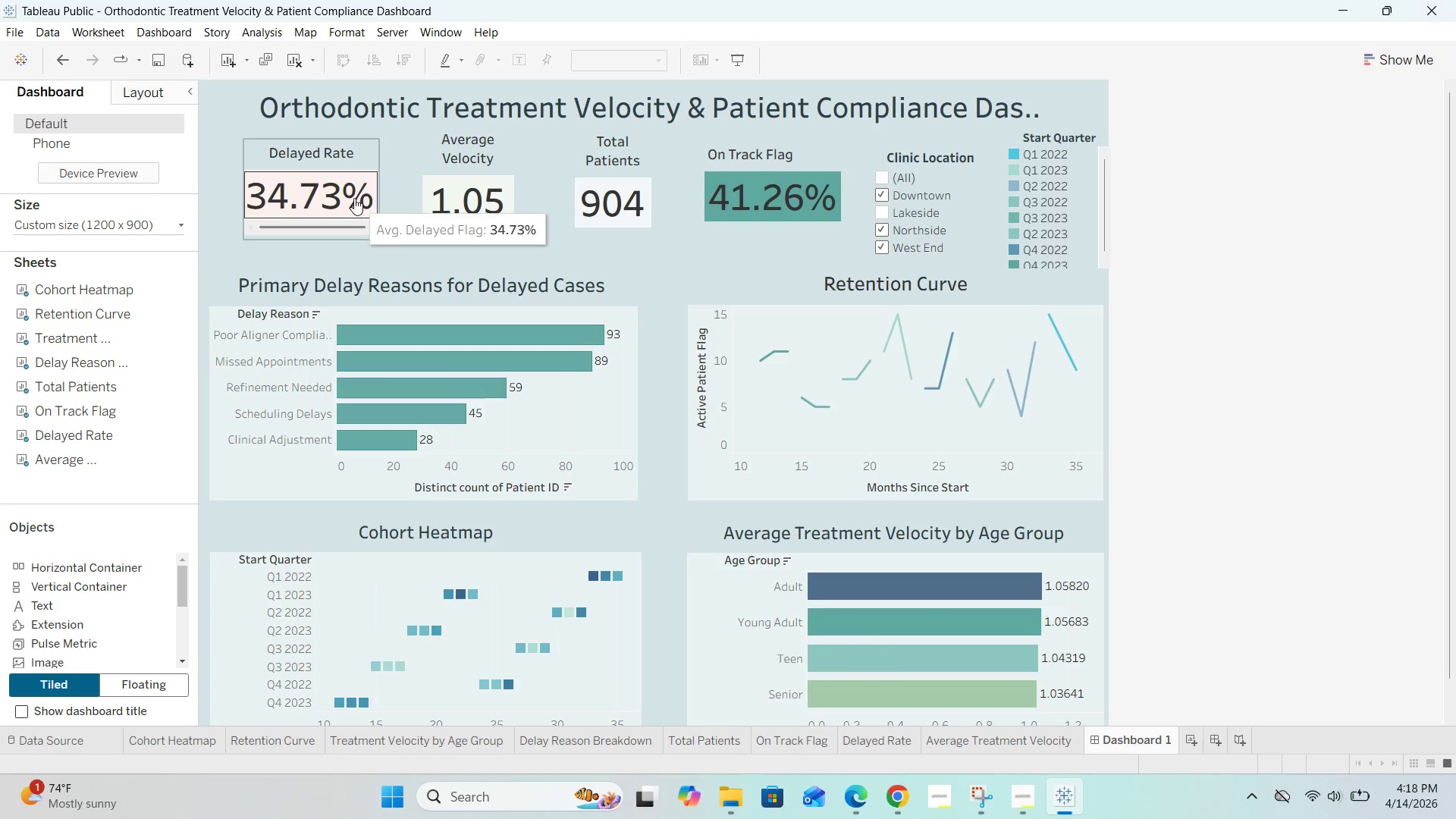 
left_click([402, 242])
 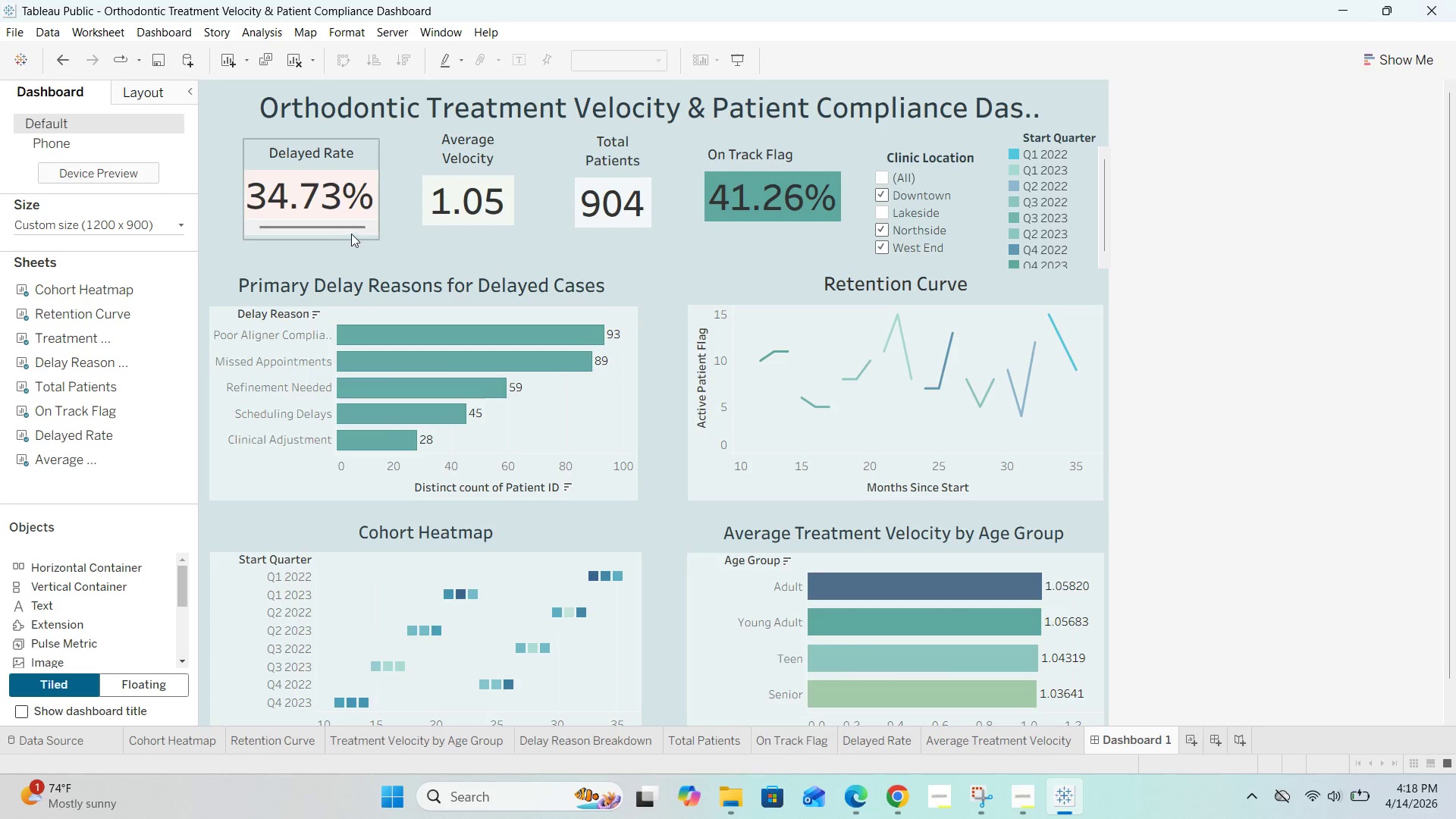 
left_click_drag(start_coordinate=[349, 228], to_coordinate=[285, 229])
 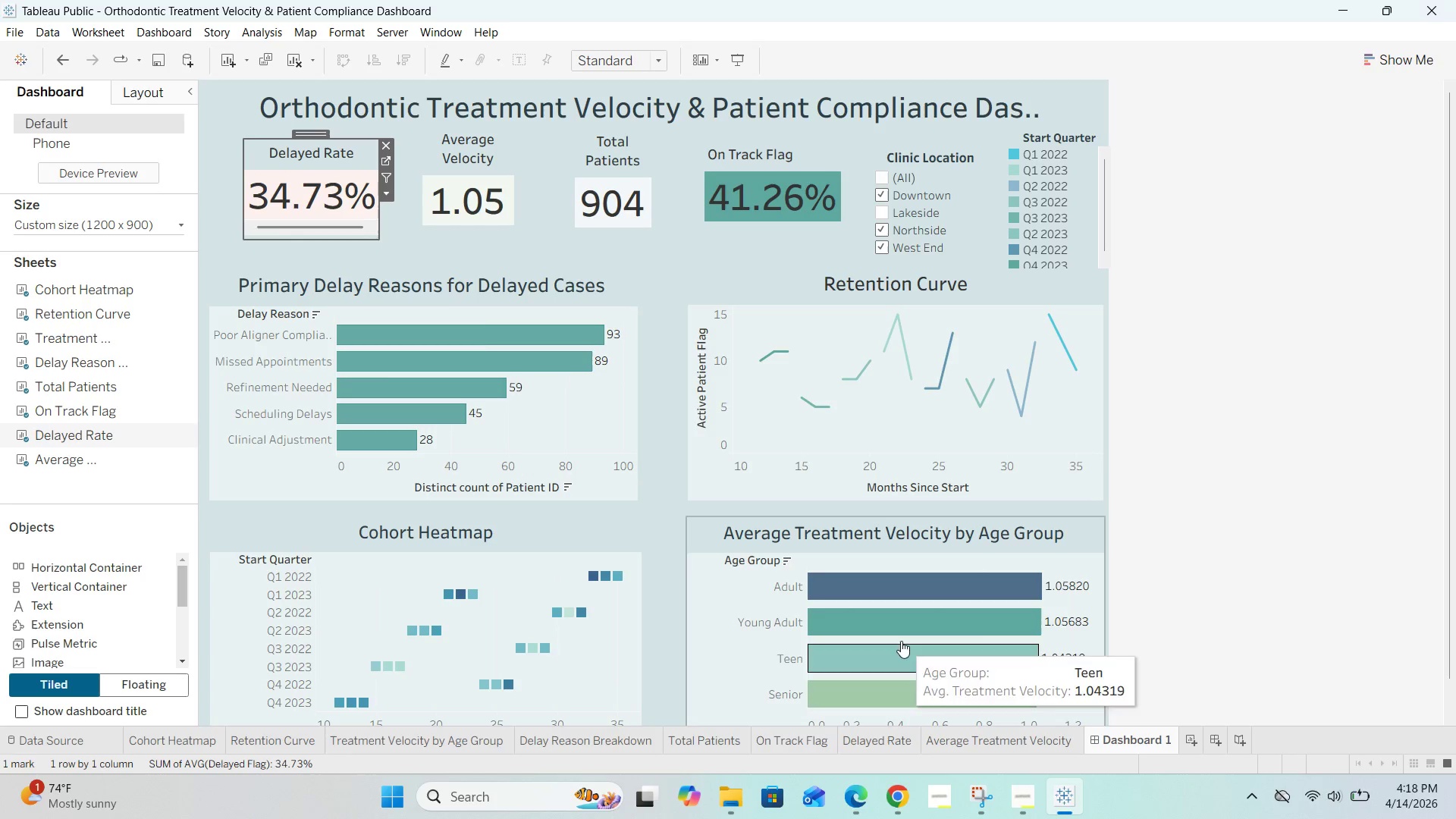 
left_click([331, 229])
 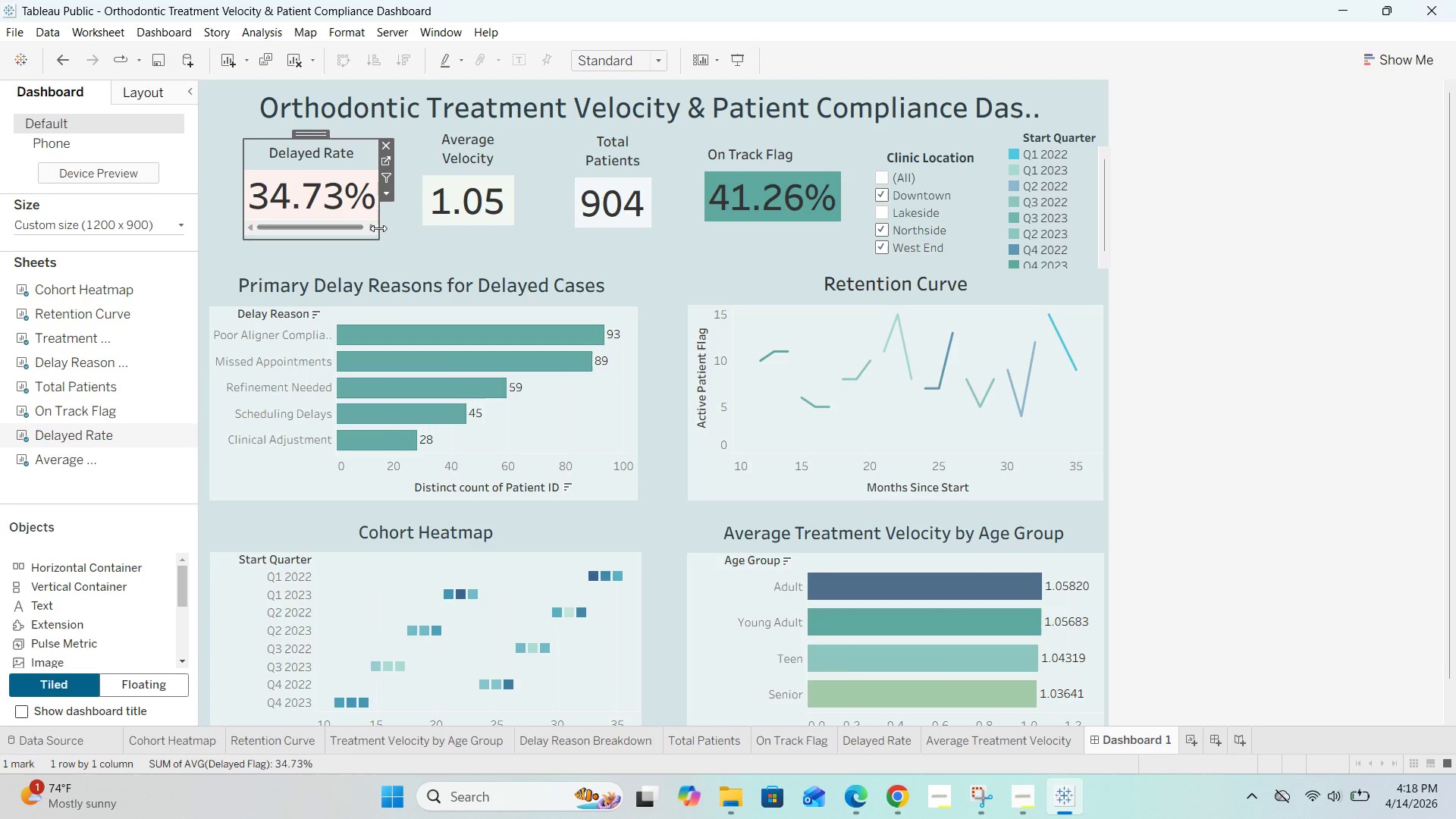 
left_click_drag(start_coordinate=[378, 228], to_coordinate=[403, 234])
 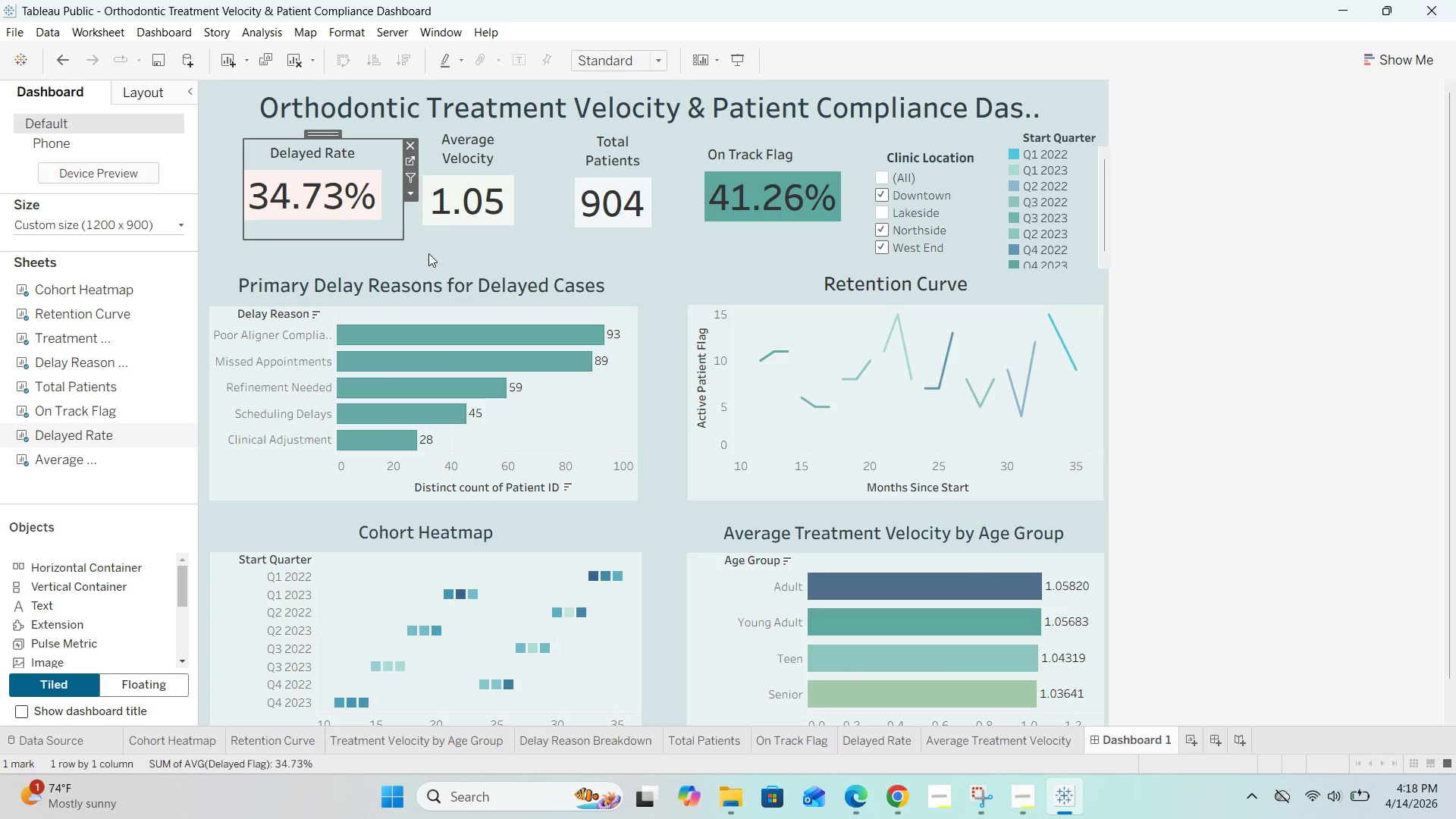 
left_click([428, 253])
 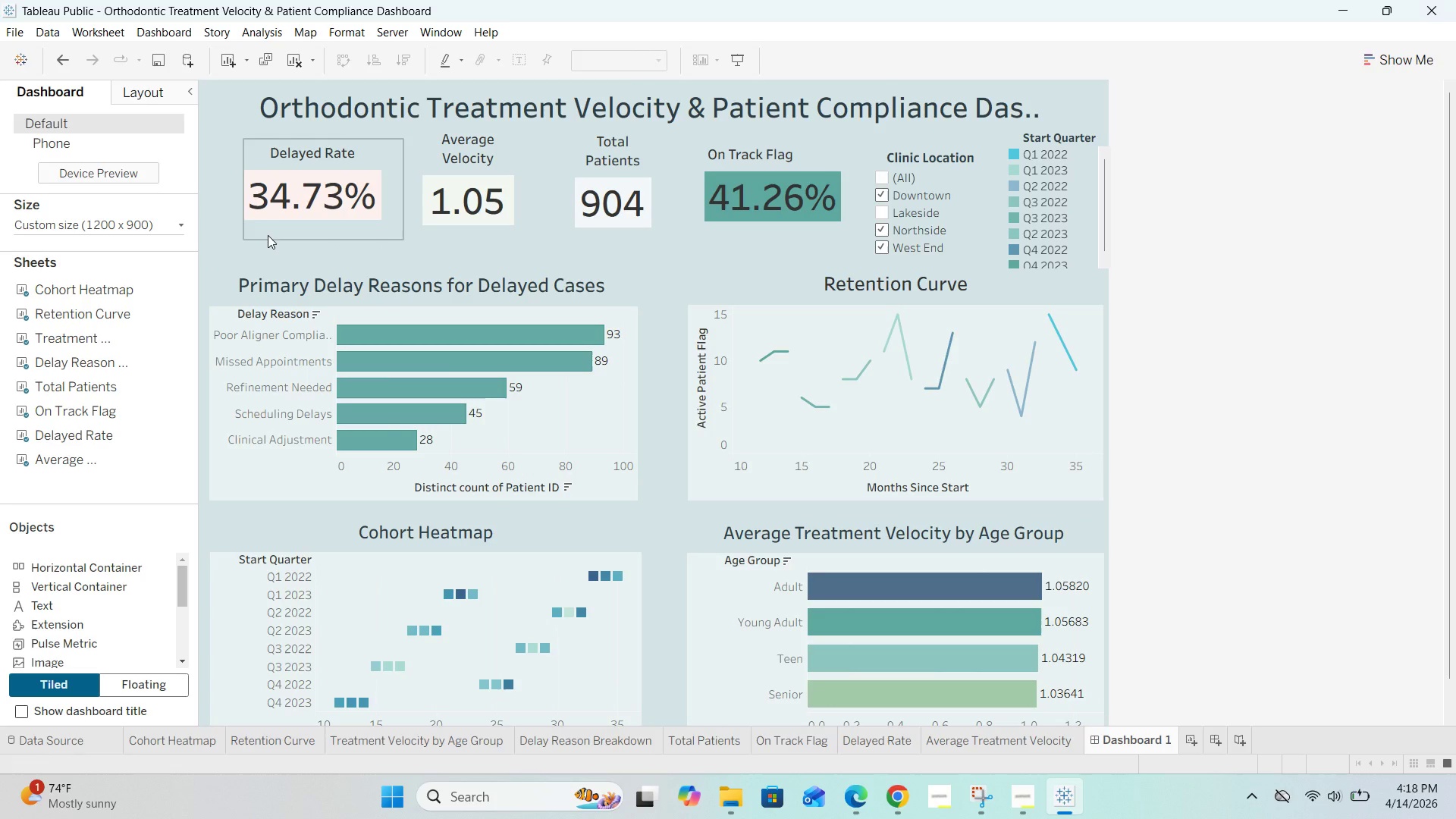 
left_click([268, 235])
 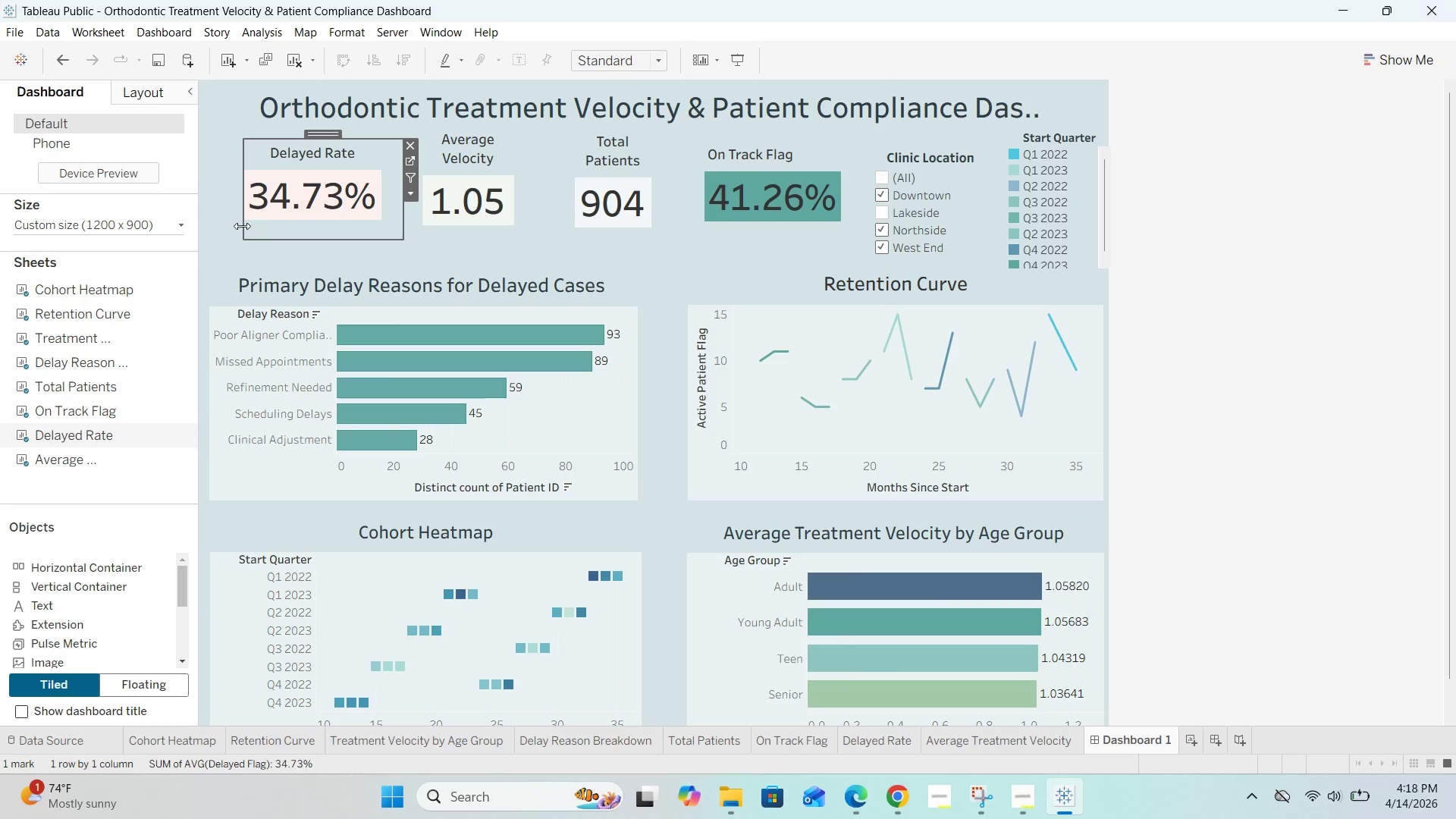 
left_click_drag(start_coordinate=[242, 226], to_coordinate=[228, 234])
 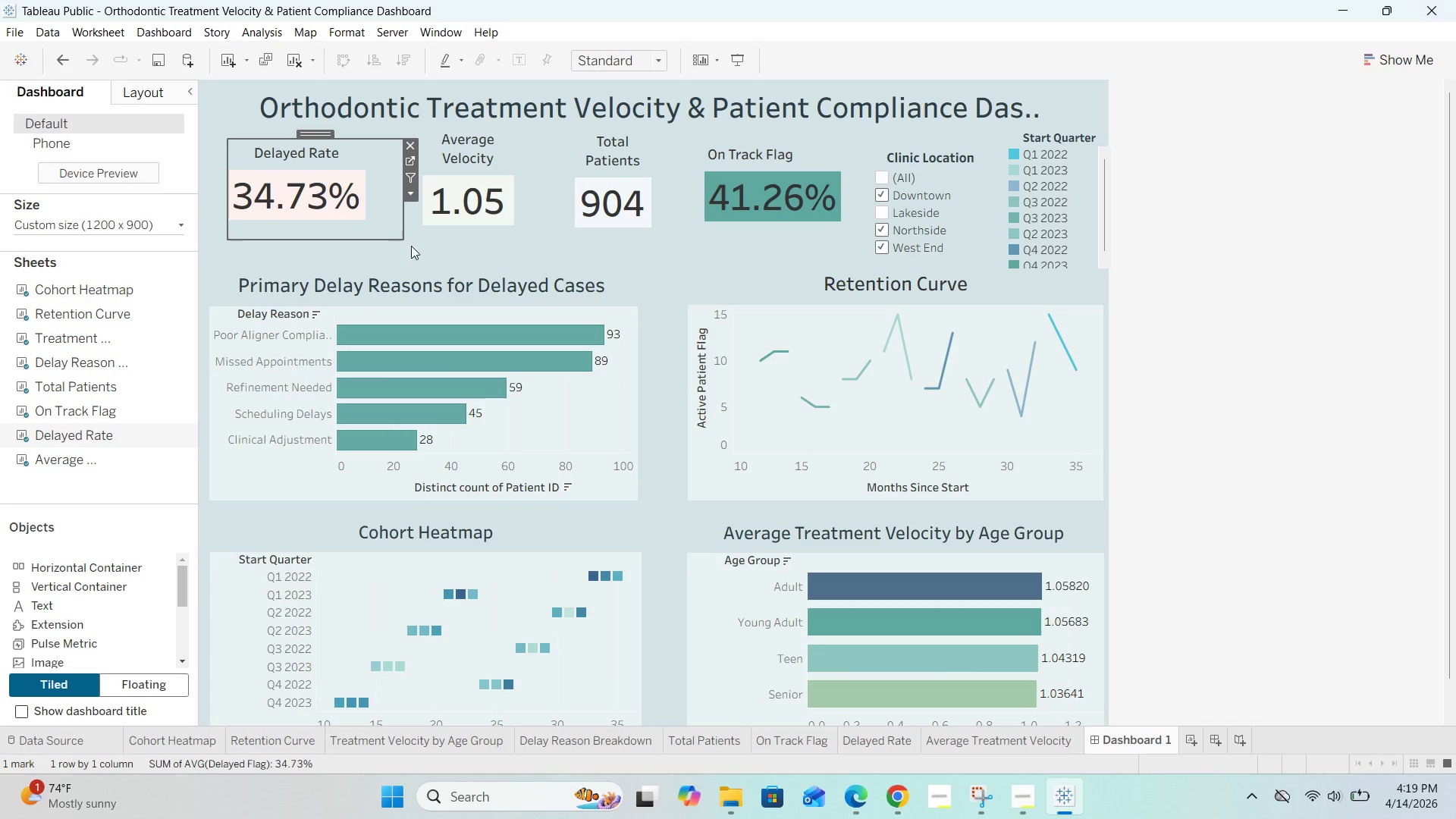 
left_click([416, 243])
 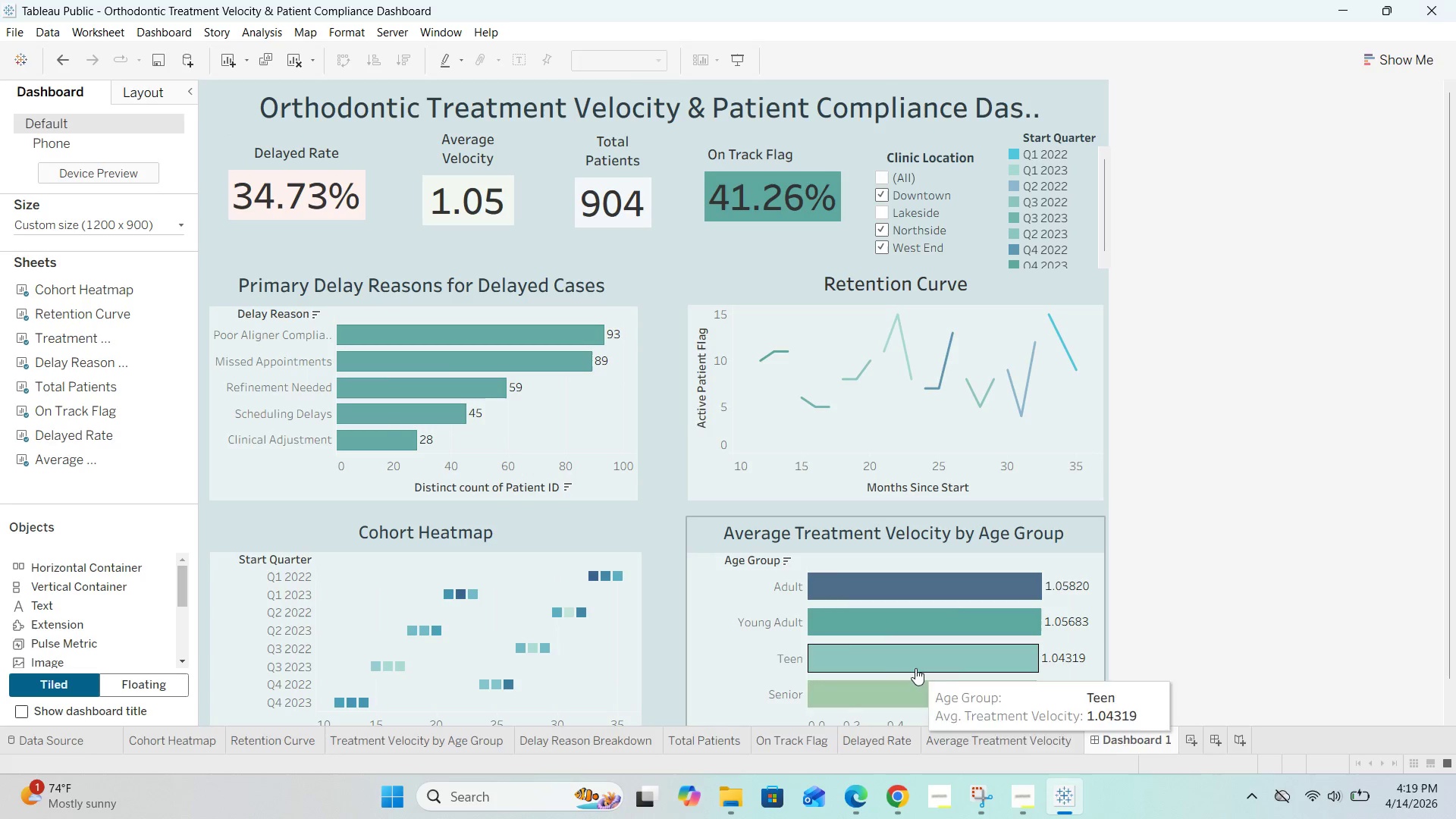 
left_click([961, 739])
 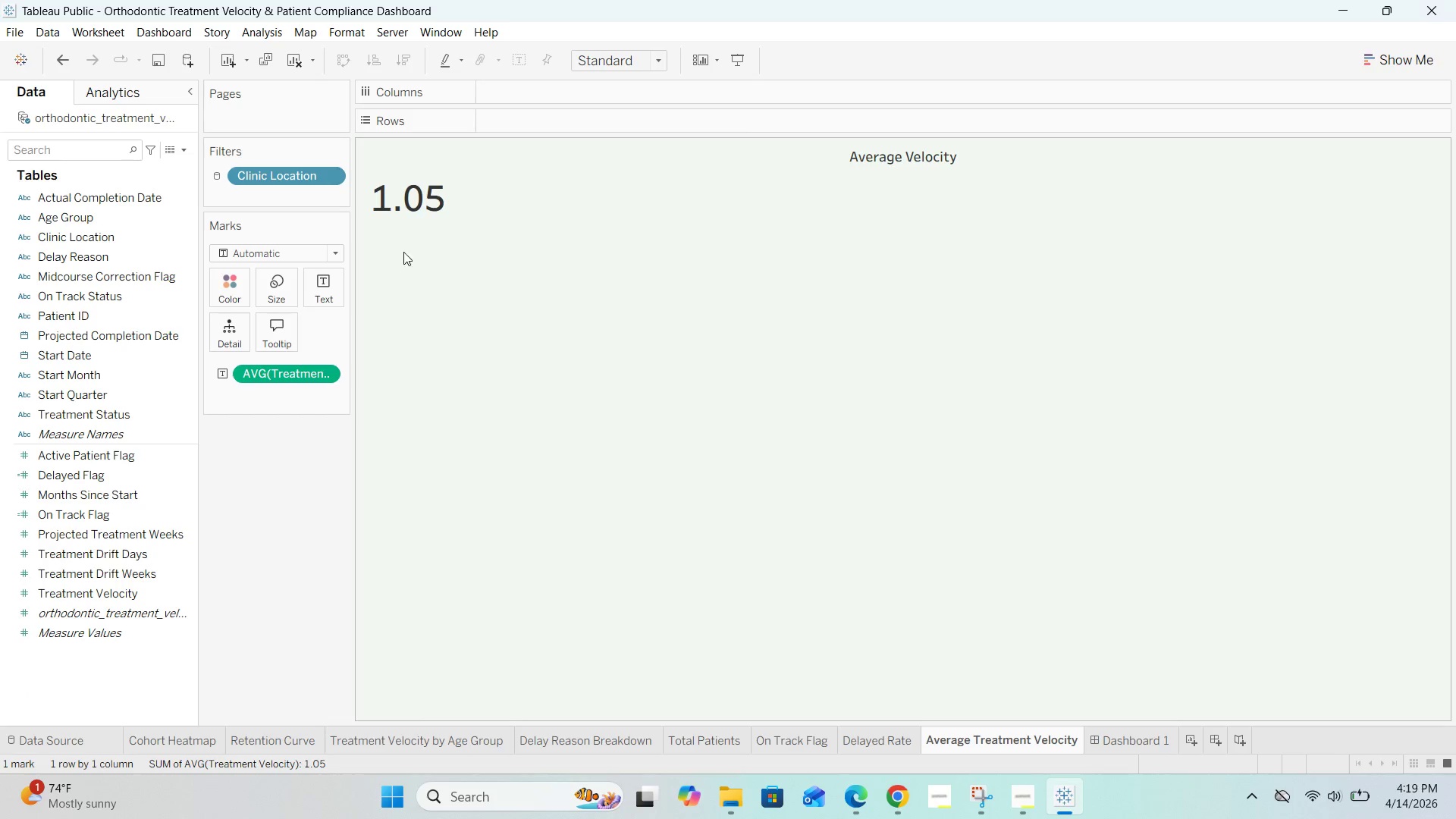 
left_click([320, 298])
 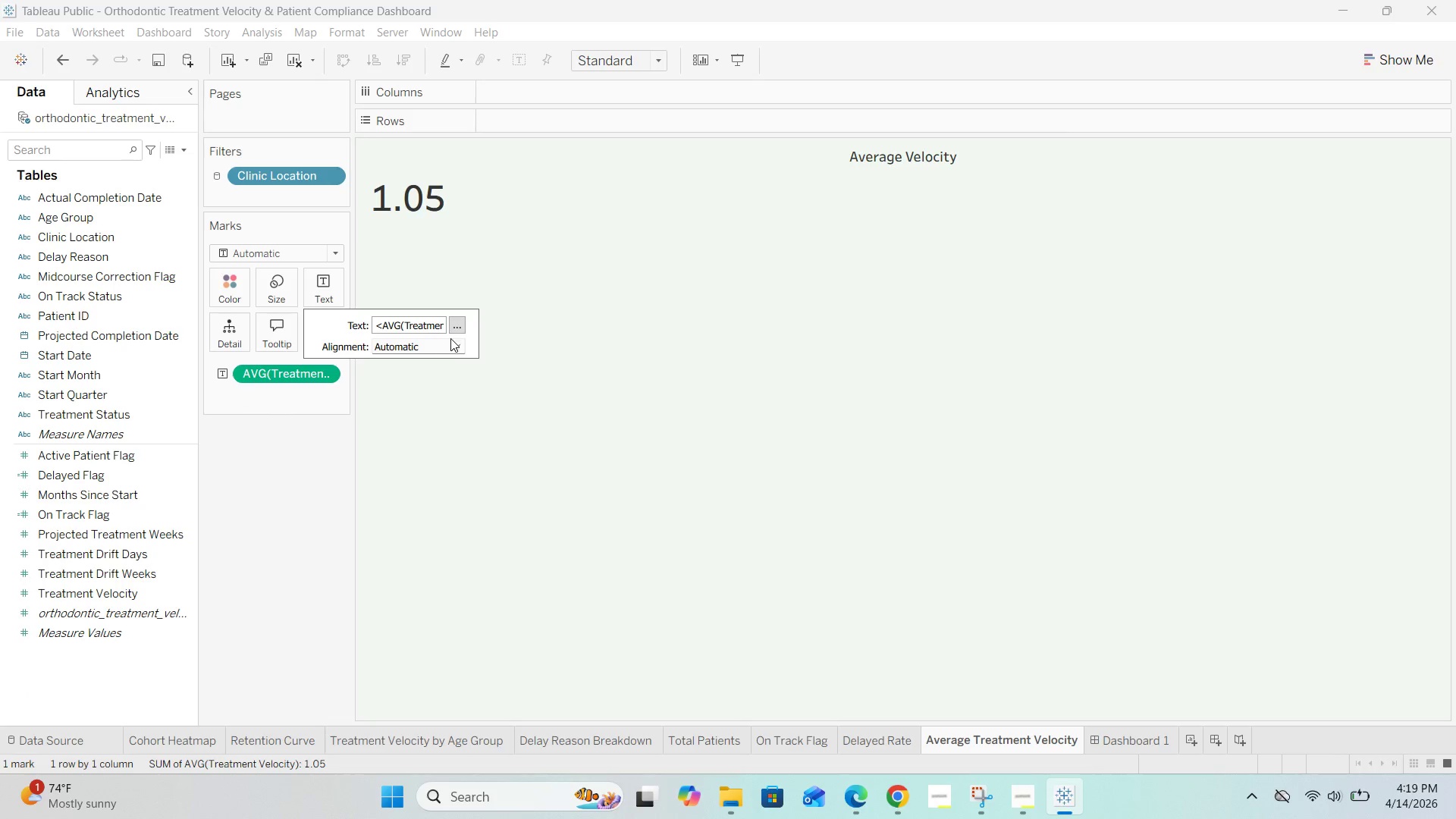 
left_click([462, 345])
 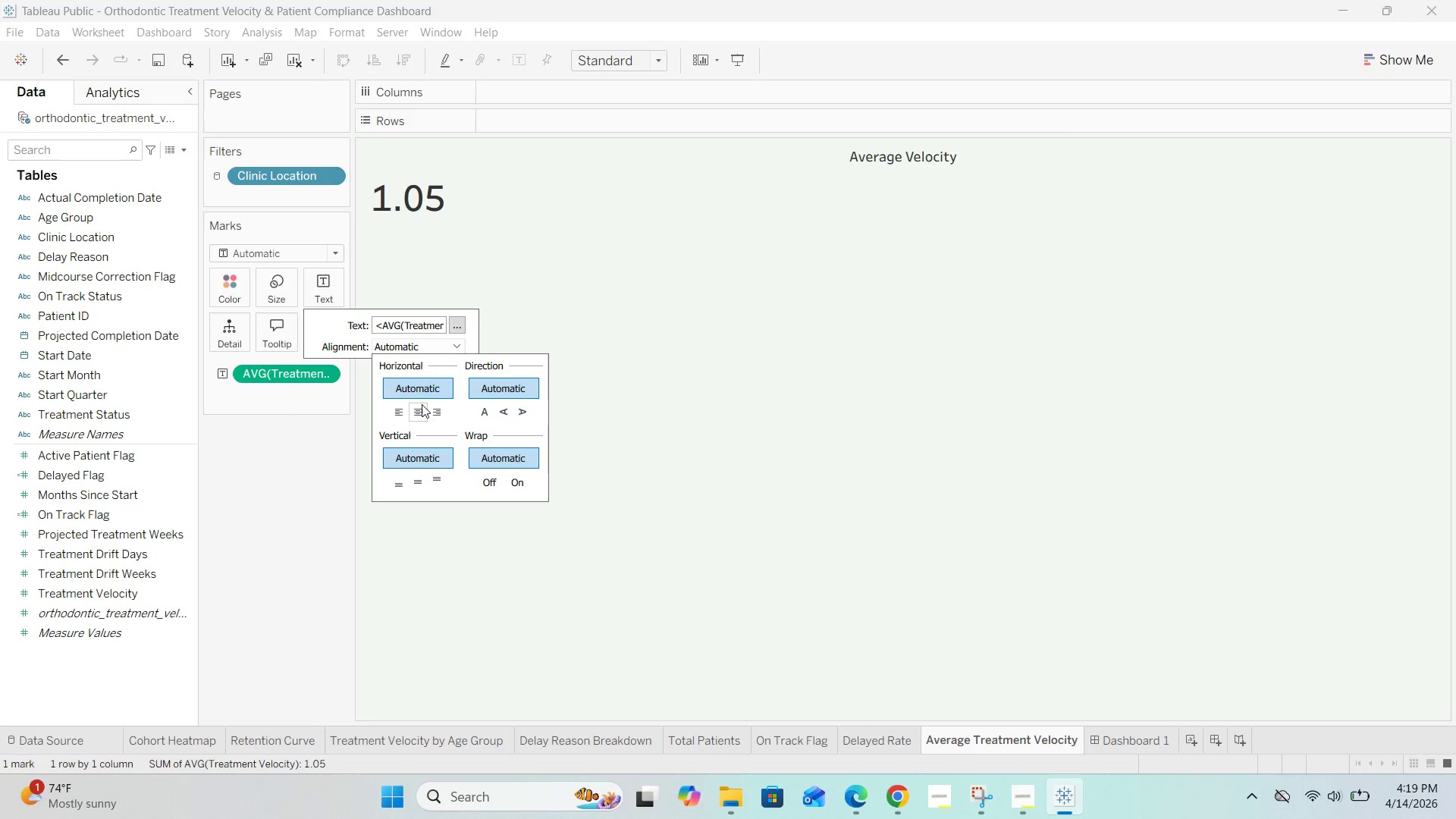 
left_click([419, 408])
 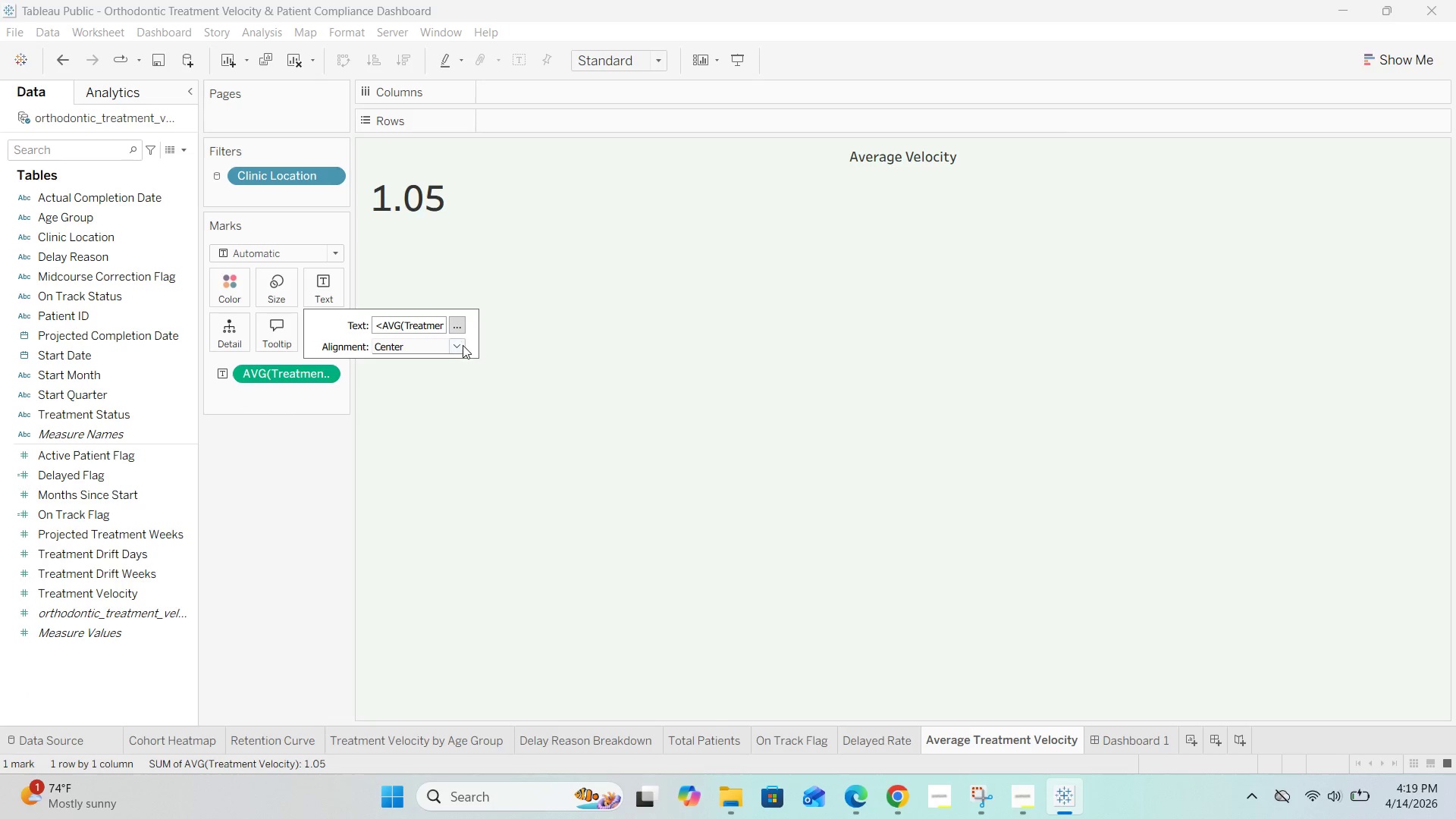 
left_click([463, 344])
 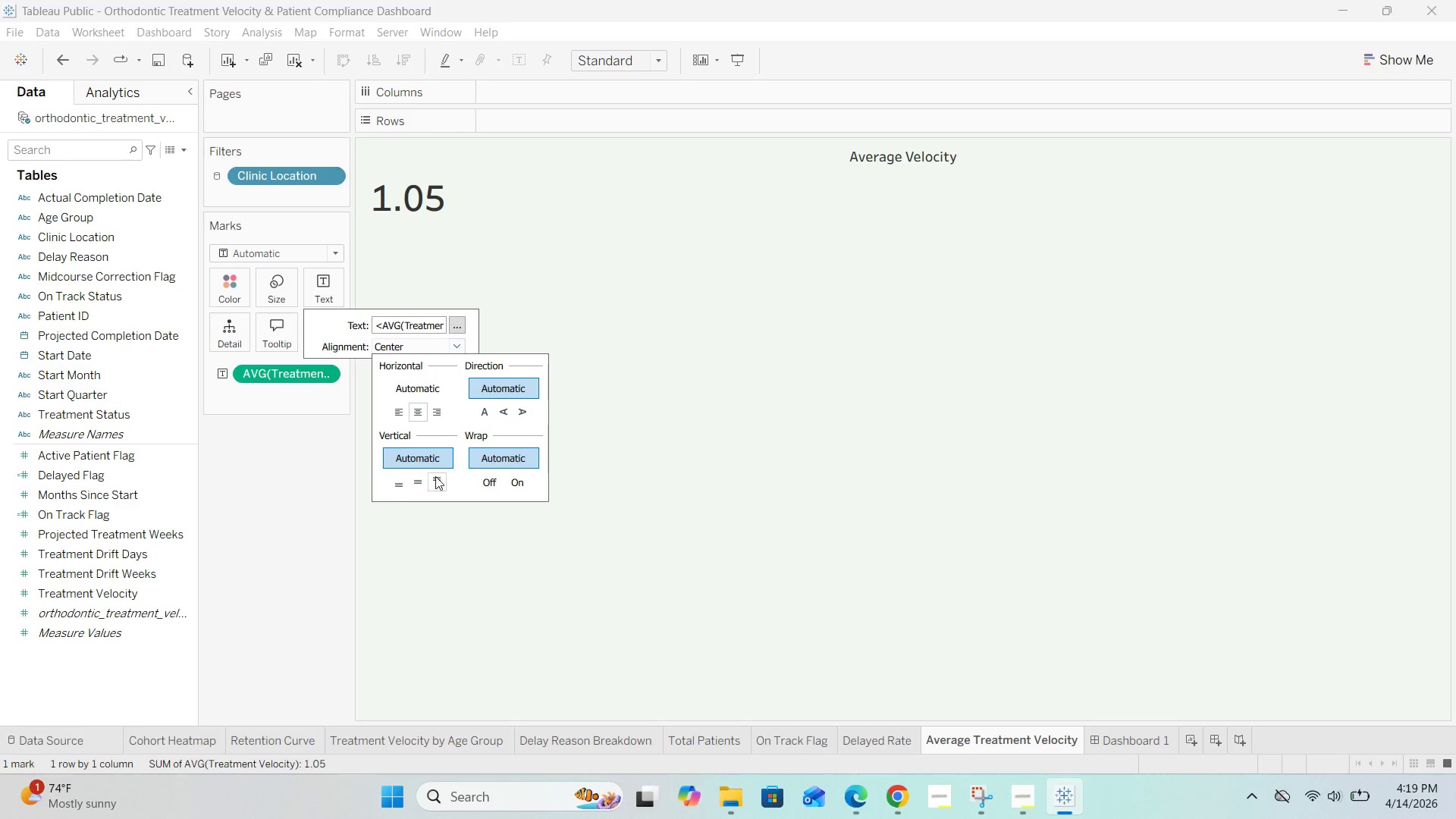 
left_click([421, 482])
 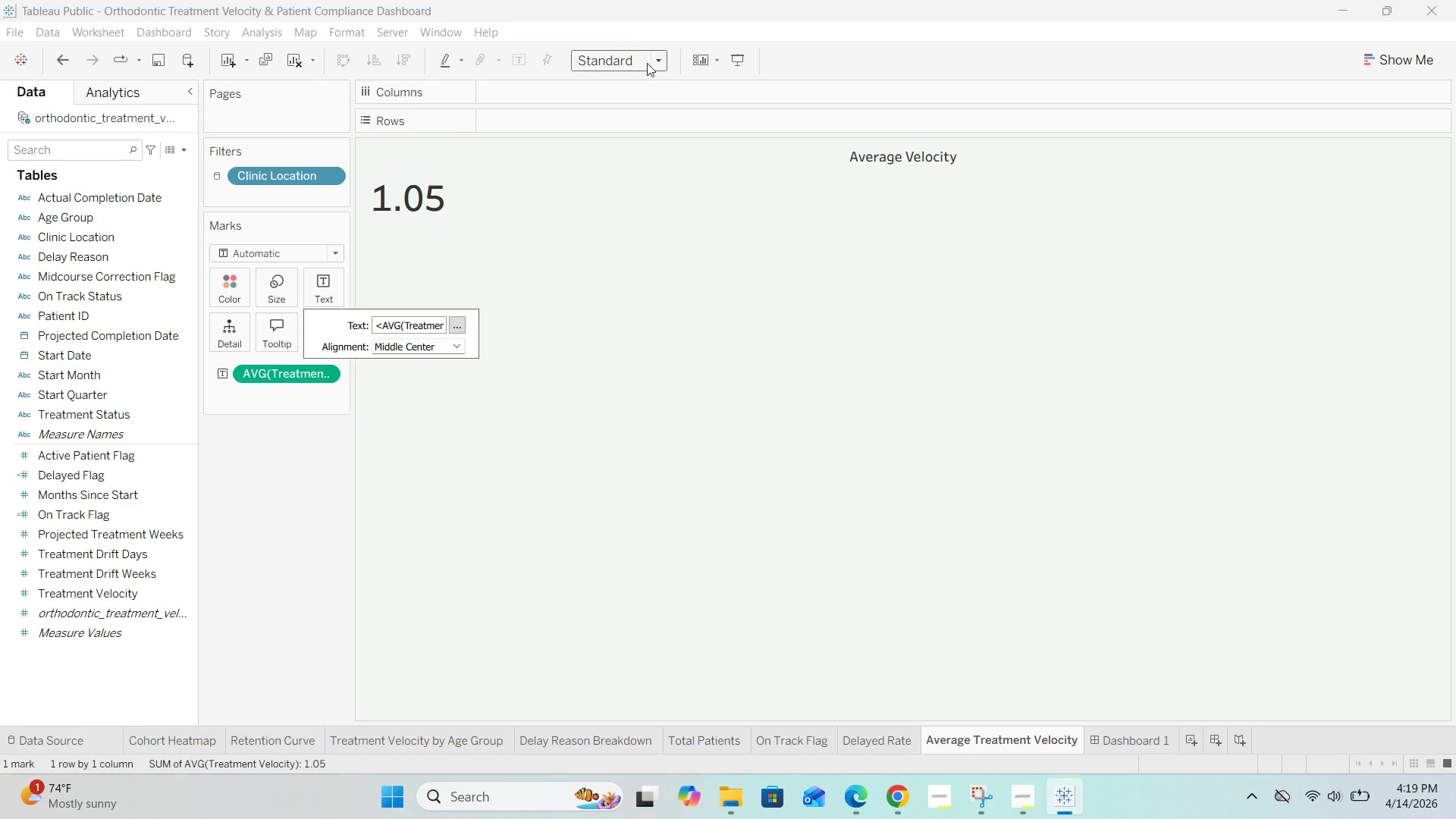 
left_click([659, 61])
 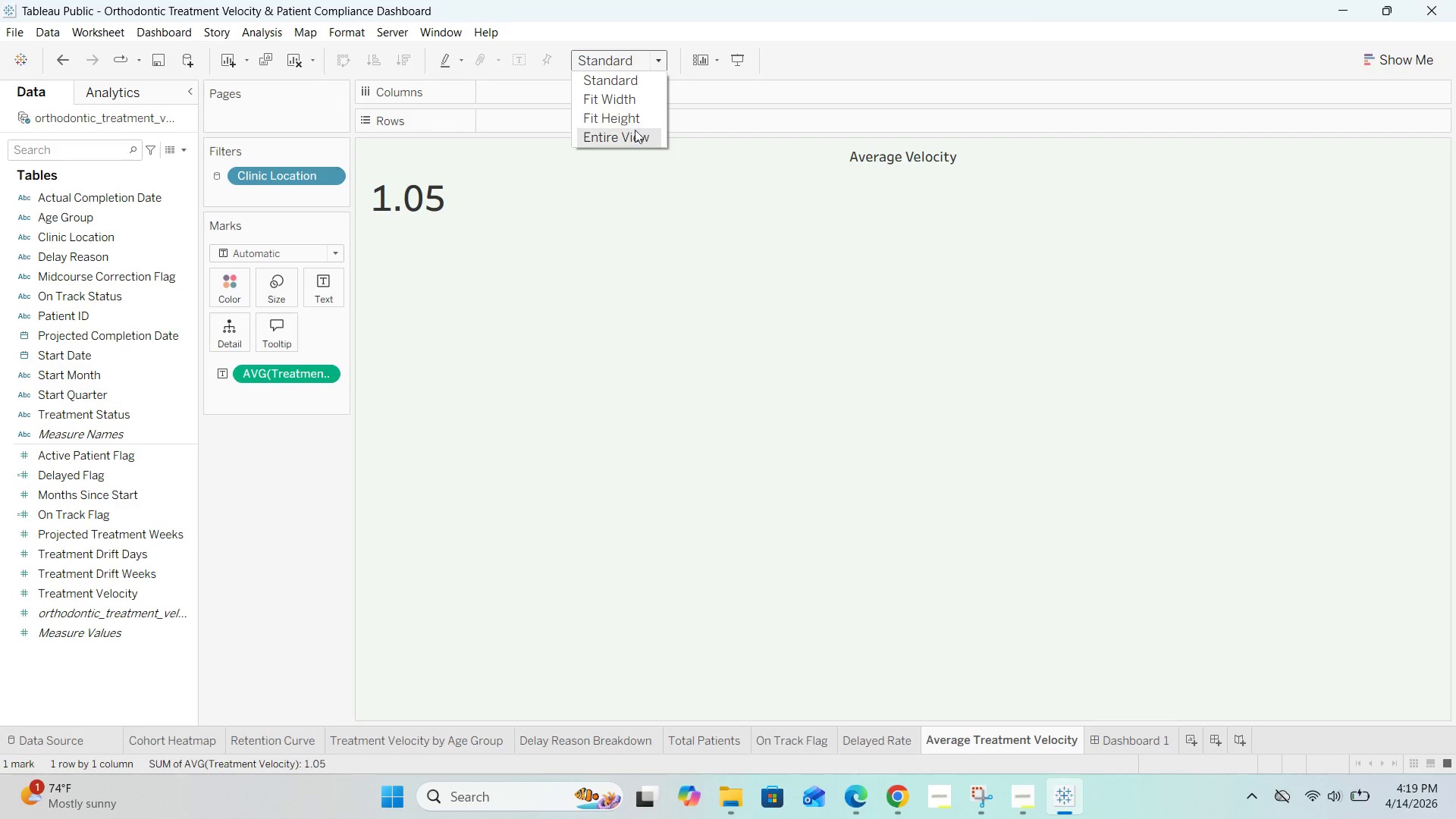 
left_click([631, 143])
 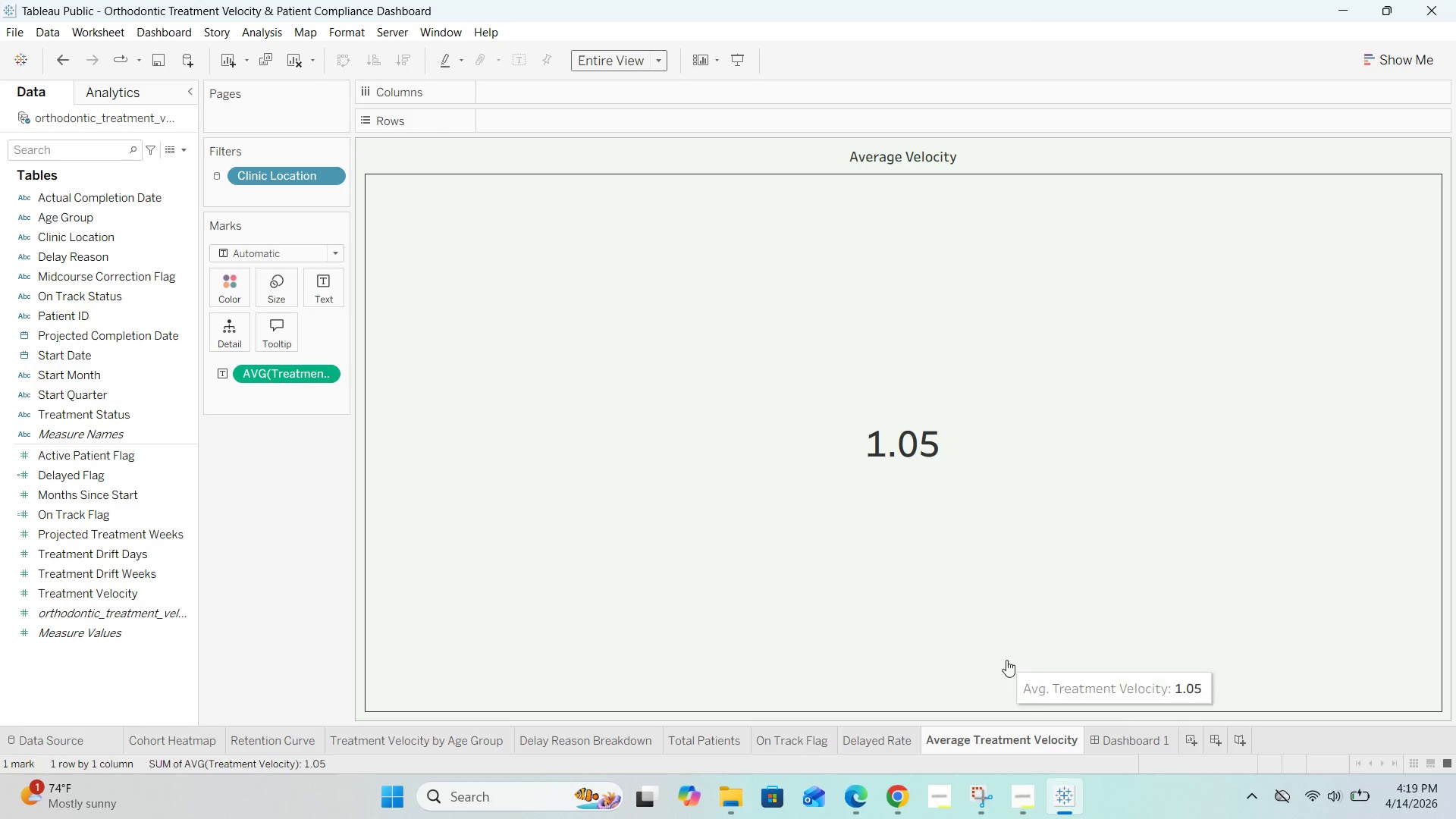 
left_click([1100, 737])
 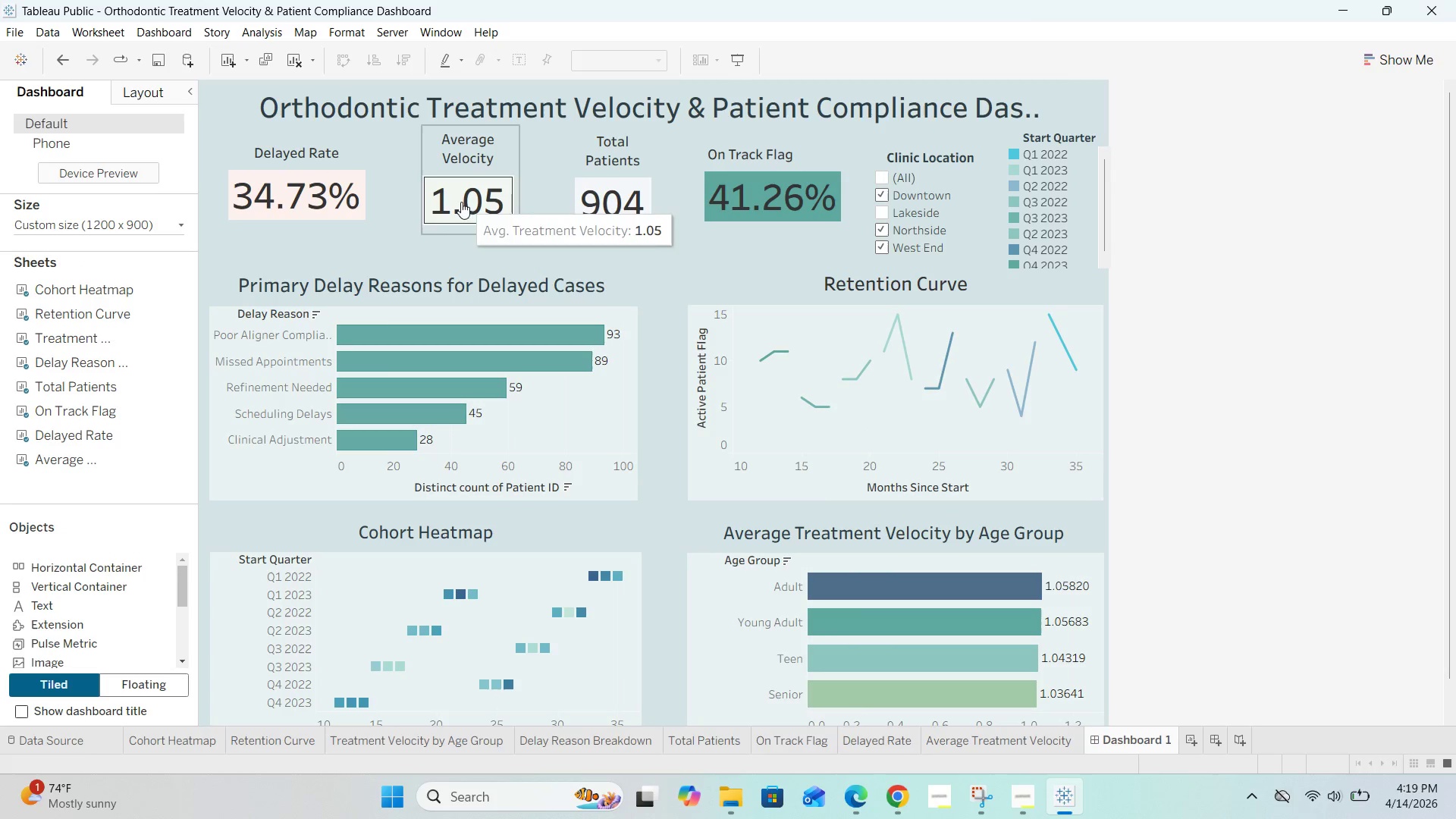 
left_click([561, 237])
 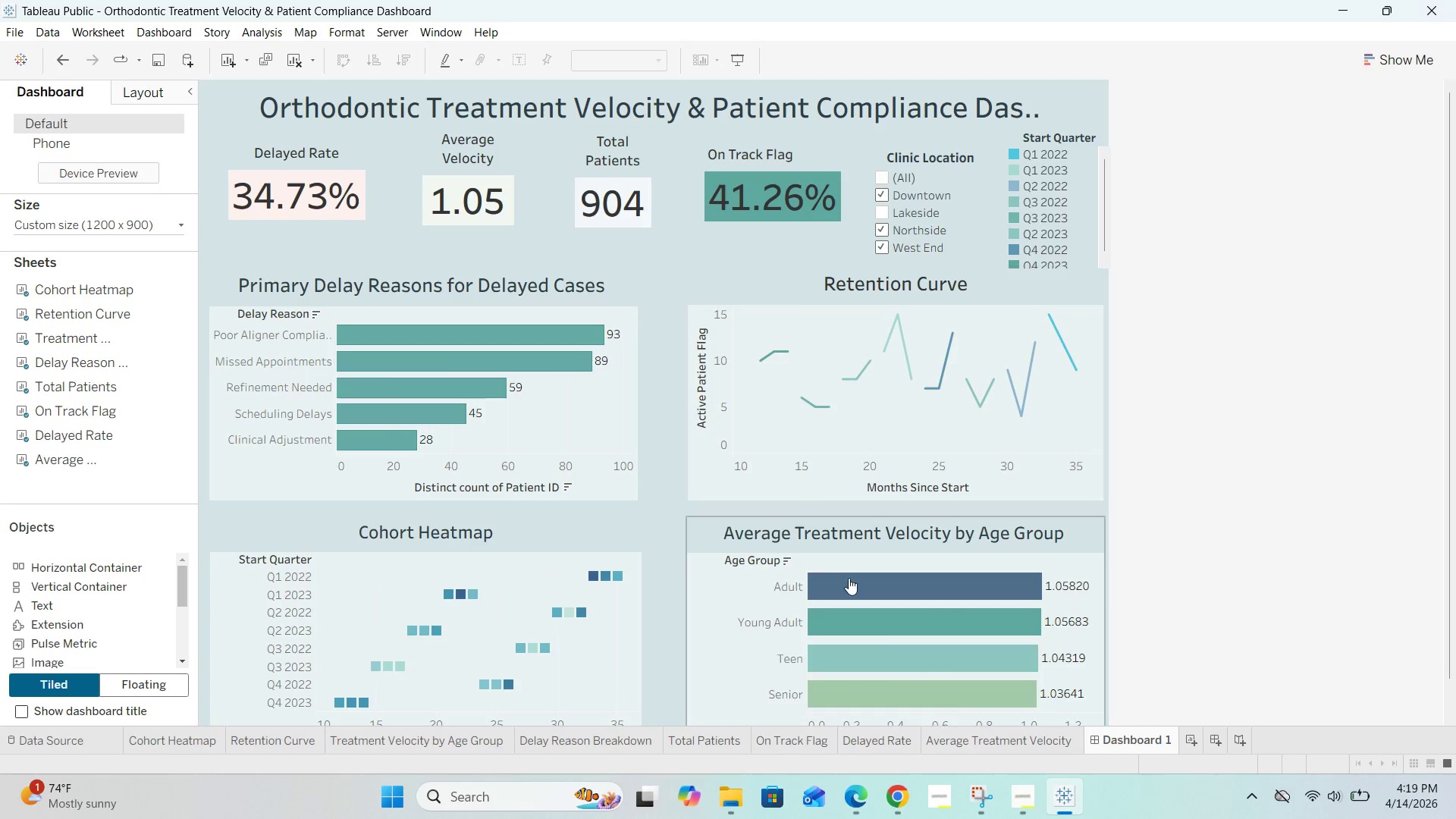 
left_click([703, 742])
 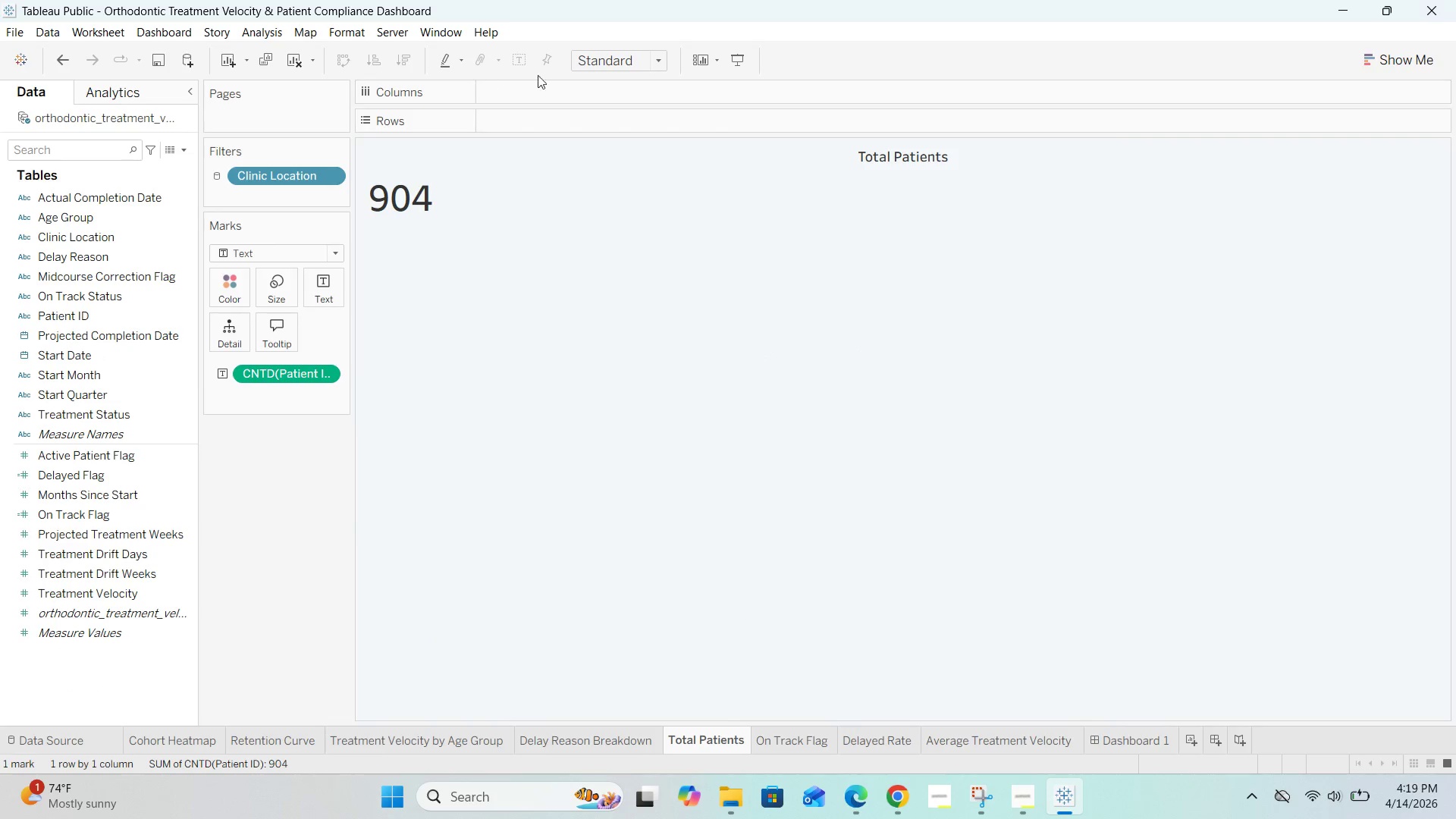 
left_click([651, 62])
 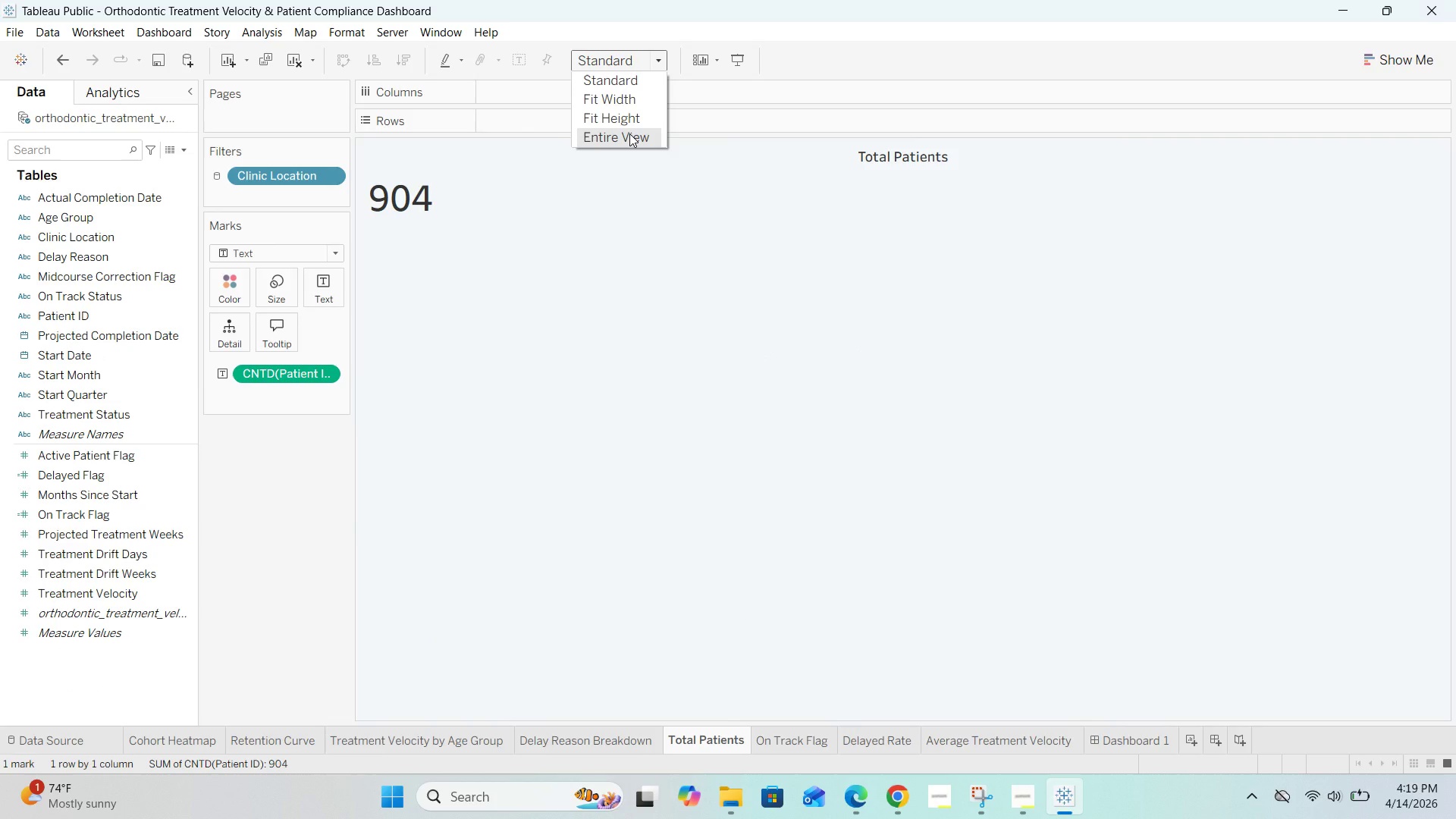 
left_click([629, 133])
 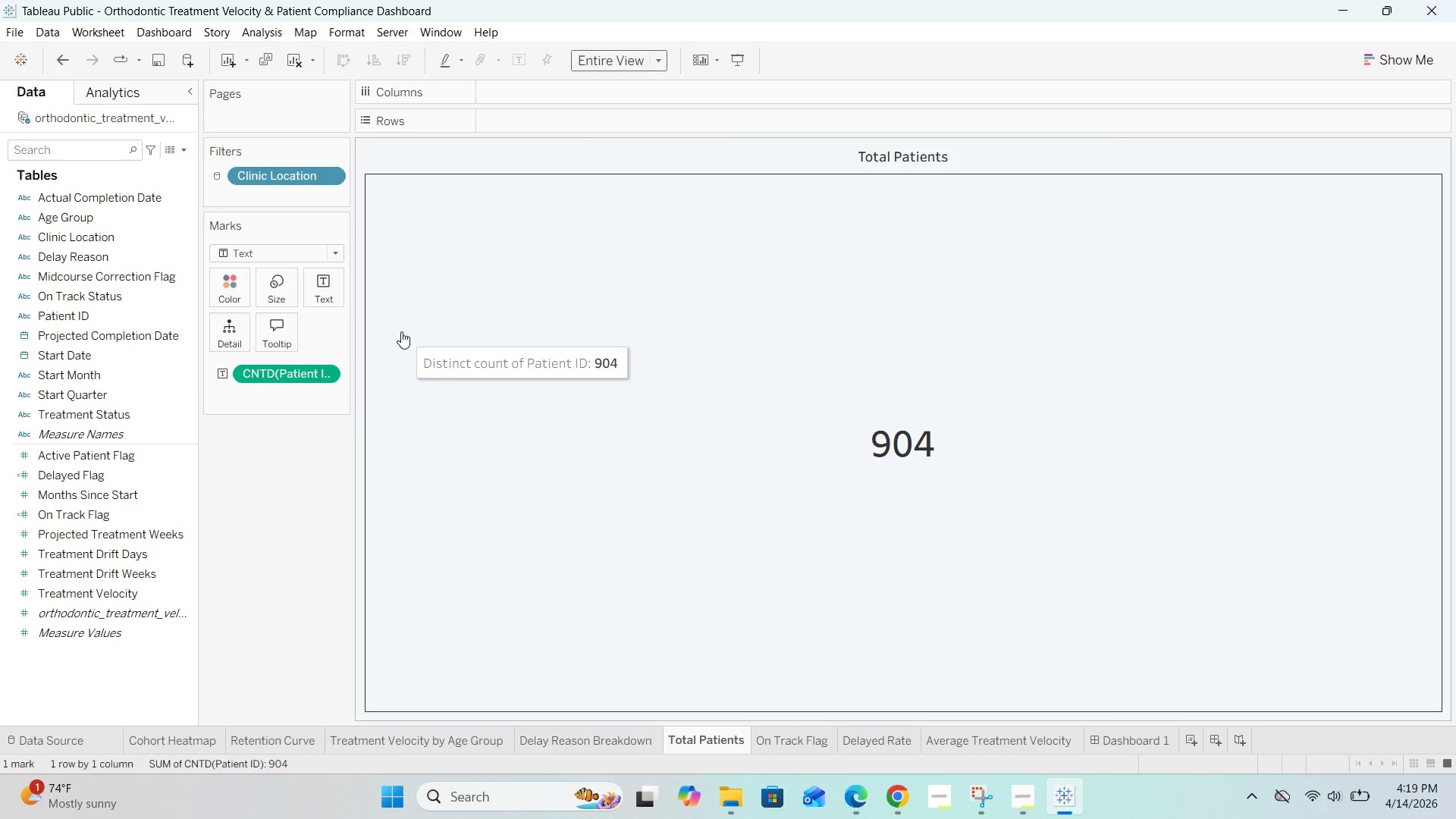 
left_click([693, 356])
 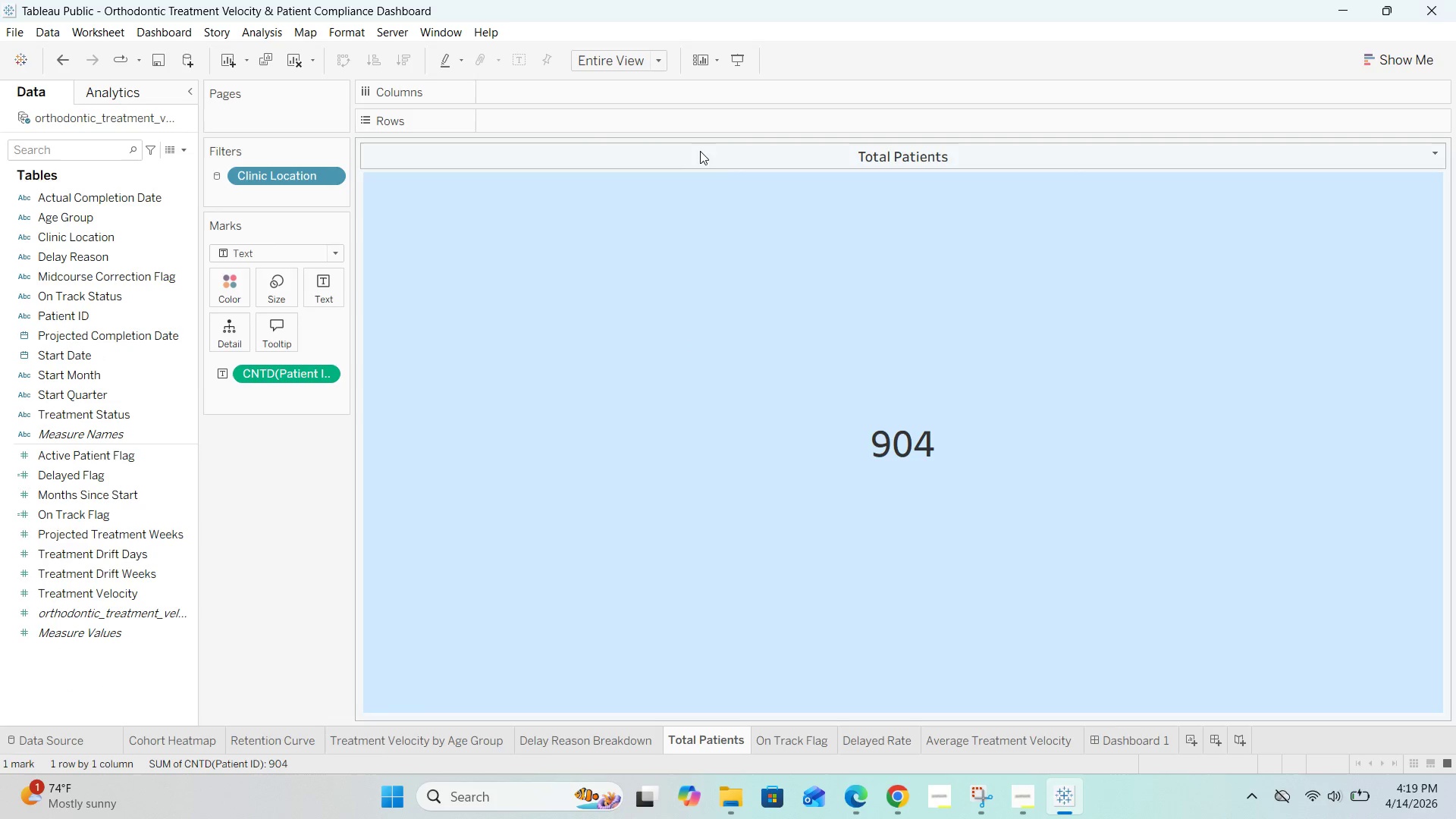 
left_click([704, 193])
 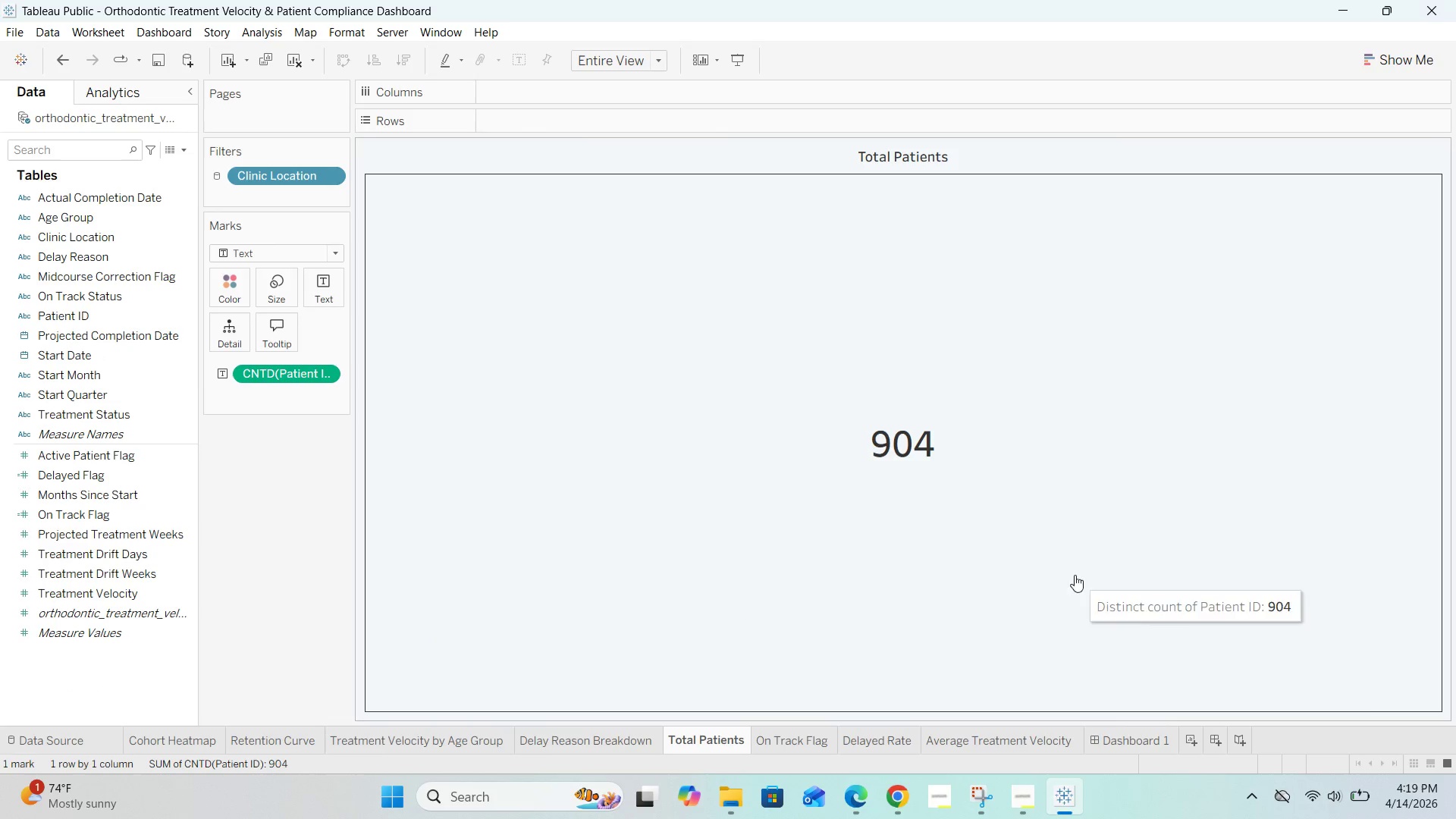 
left_click([1141, 748])
 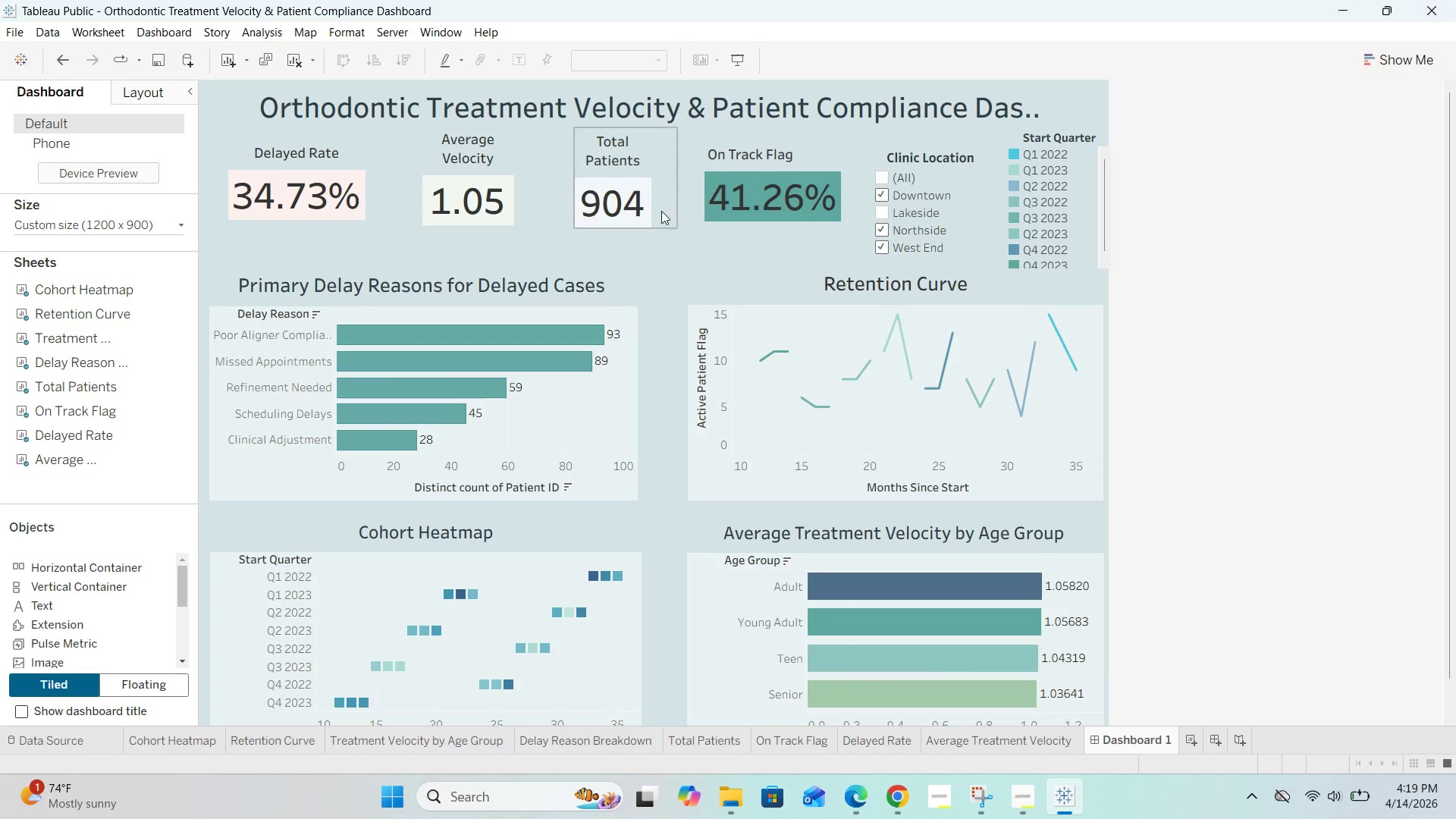 
left_click([648, 221])
 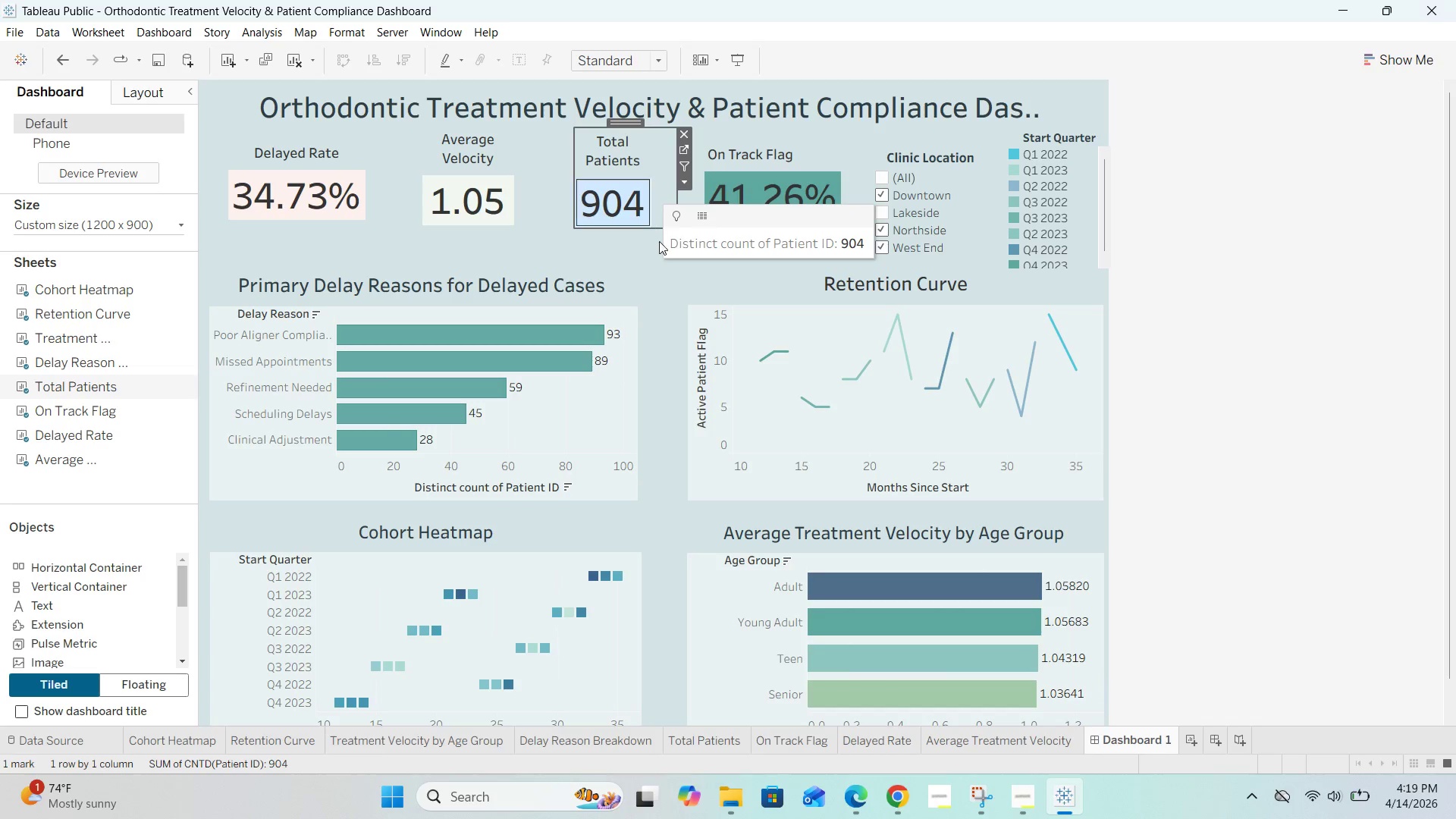 
left_click([654, 251])
 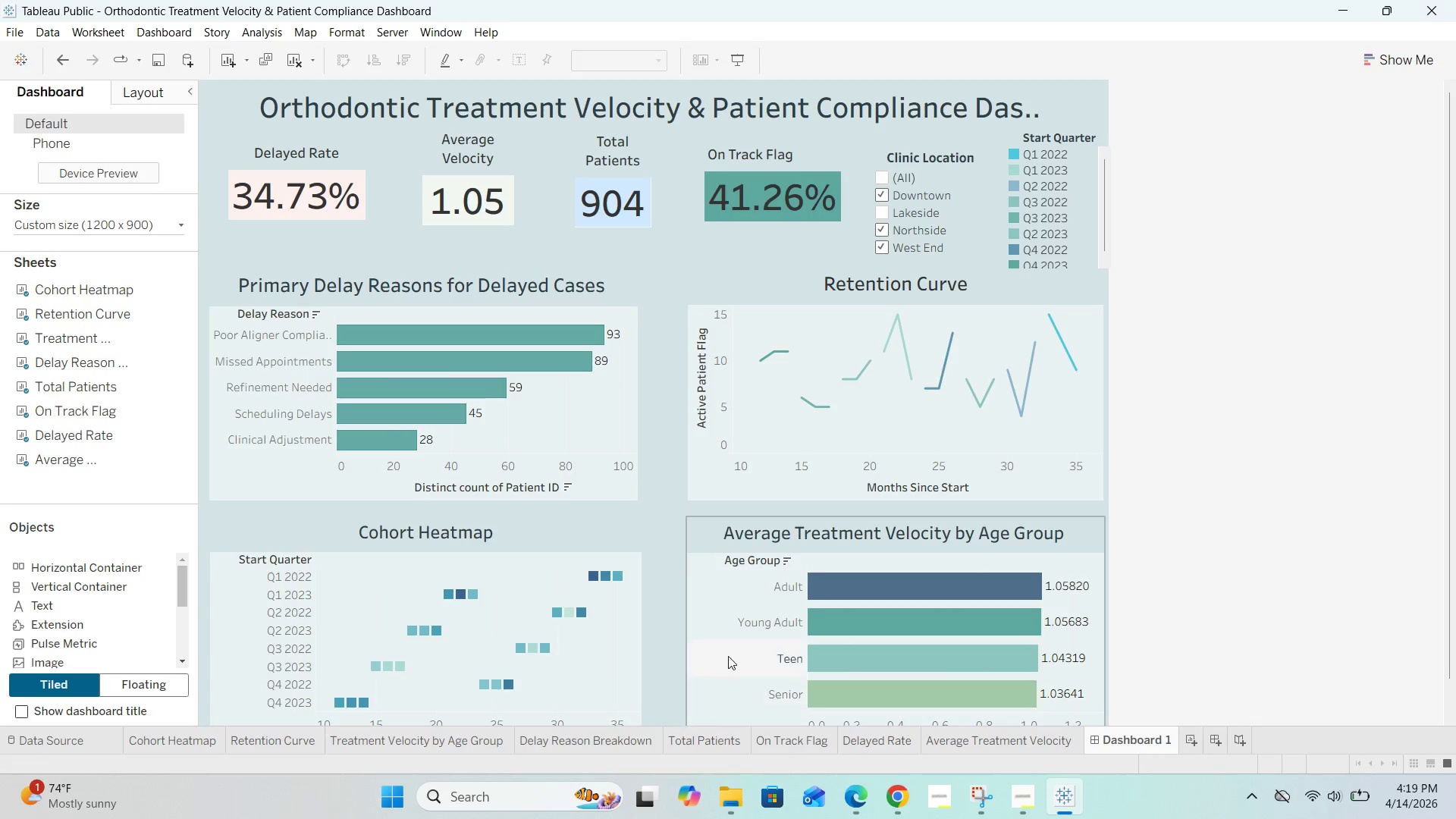 
left_click([652, 243])
 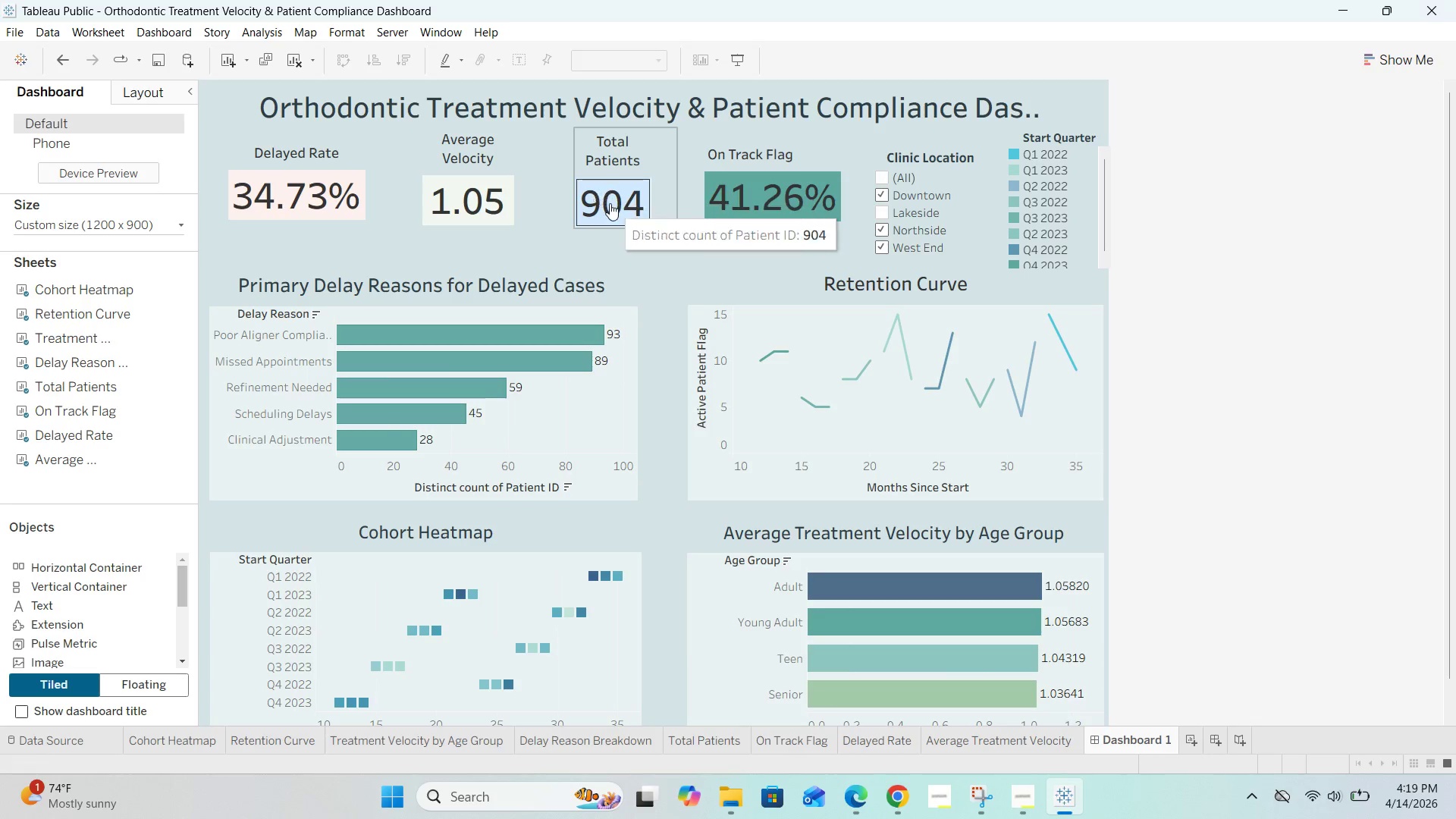 
left_click([623, 221])
 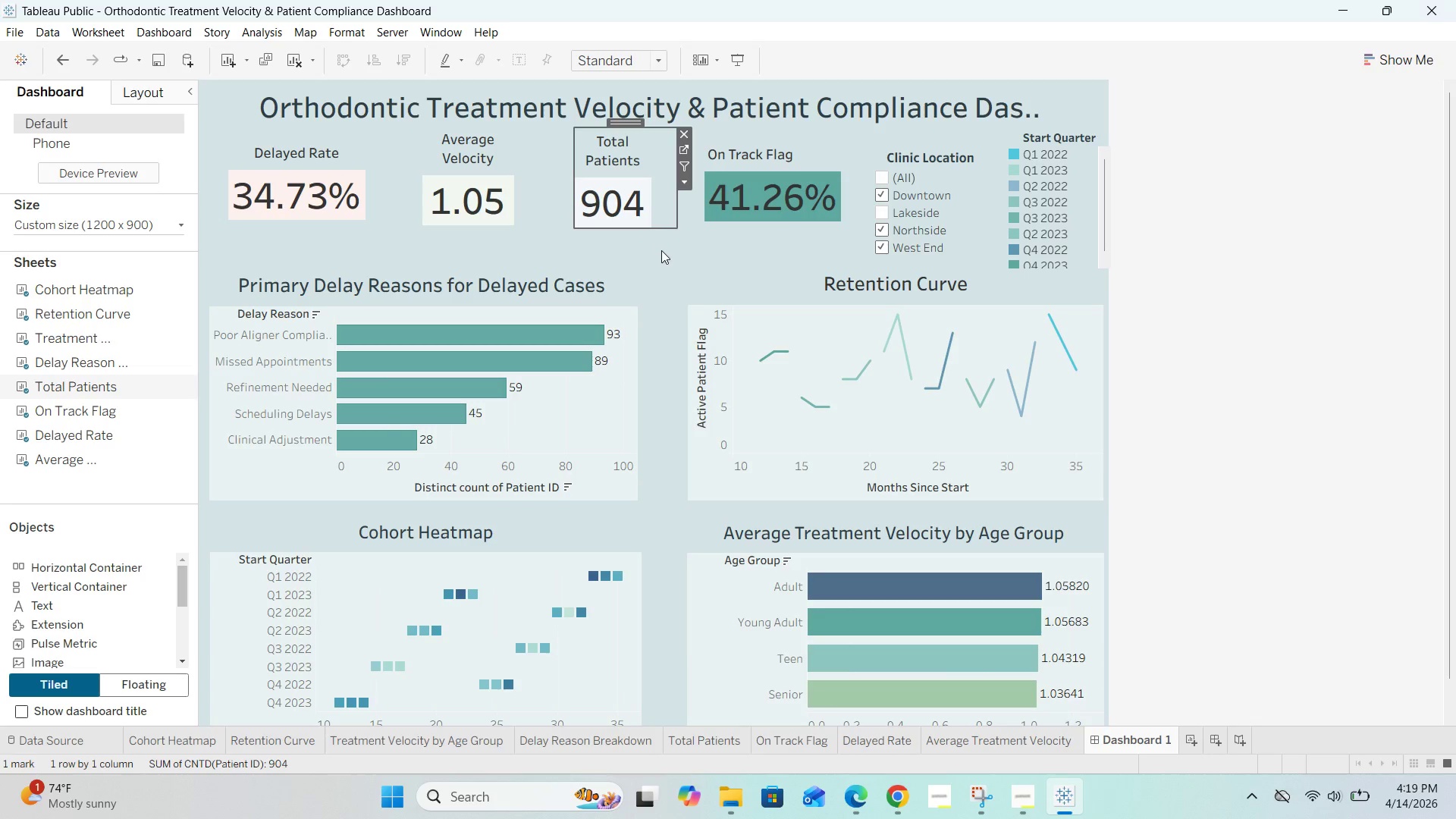 
left_click([661, 256])
 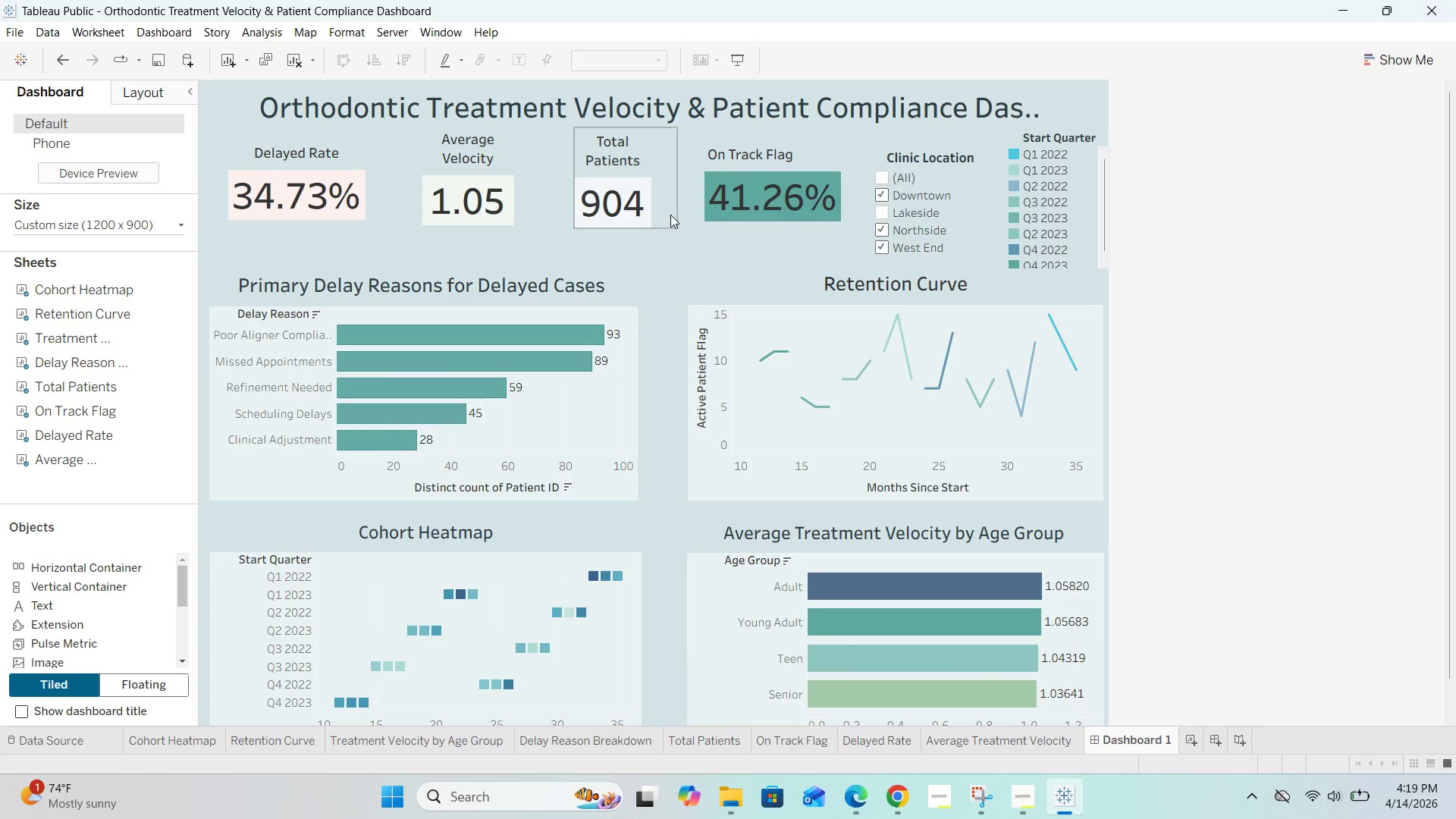 
left_click([662, 215])
 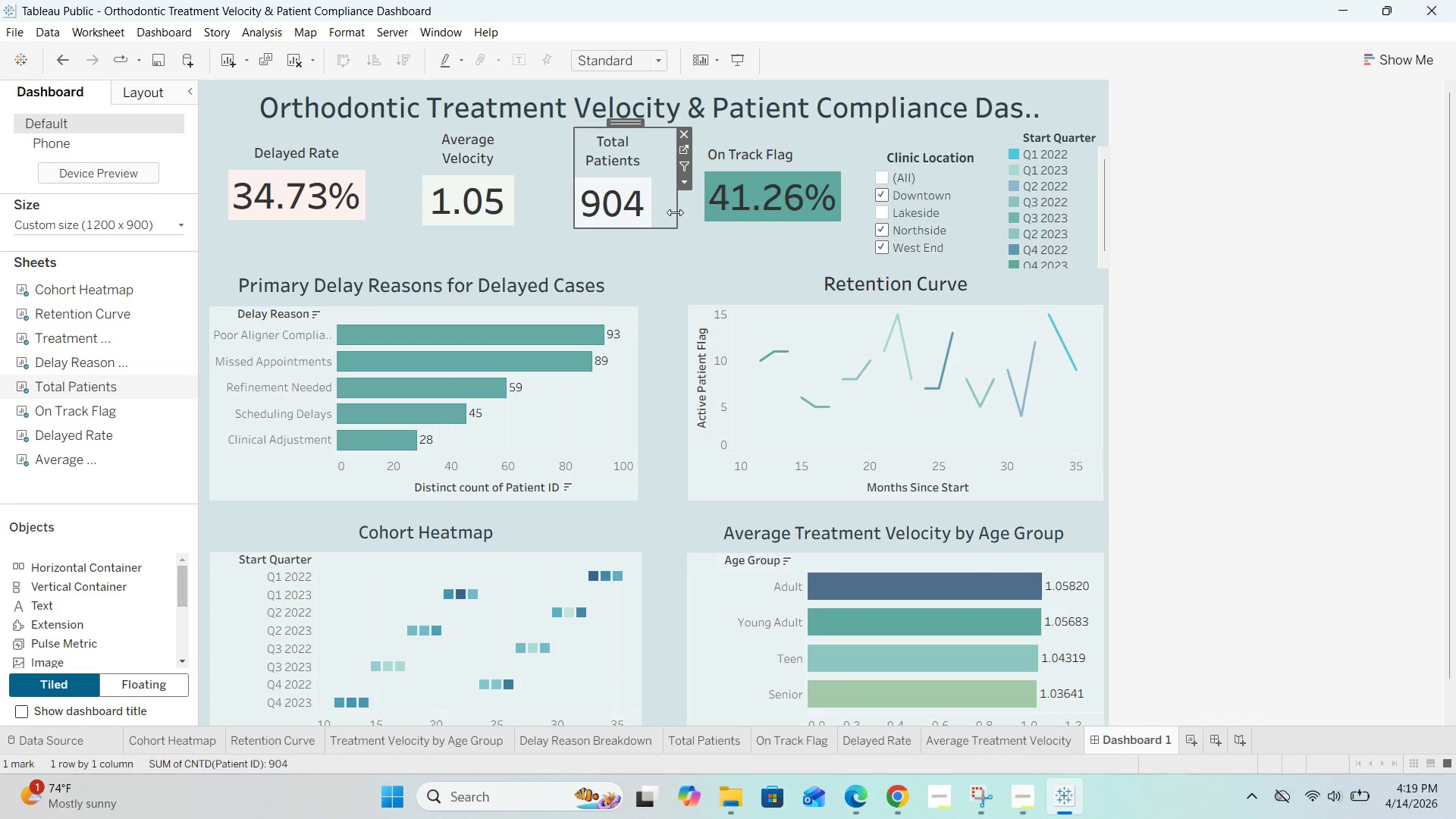 
left_click_drag(start_coordinate=[675, 212], to_coordinate=[695, 212])
 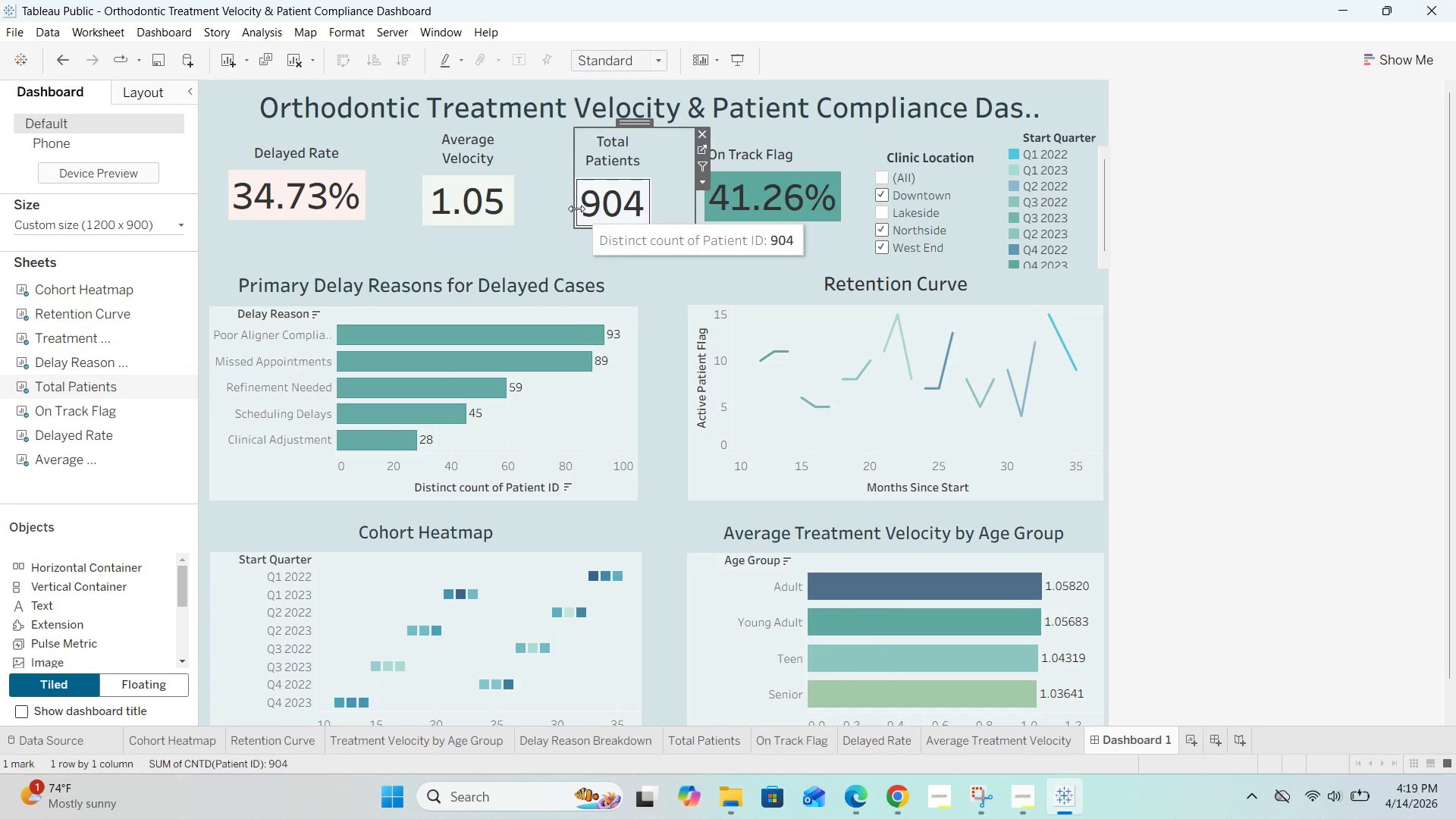 
left_click_drag(start_coordinate=[574, 211], to_coordinate=[543, 224])
 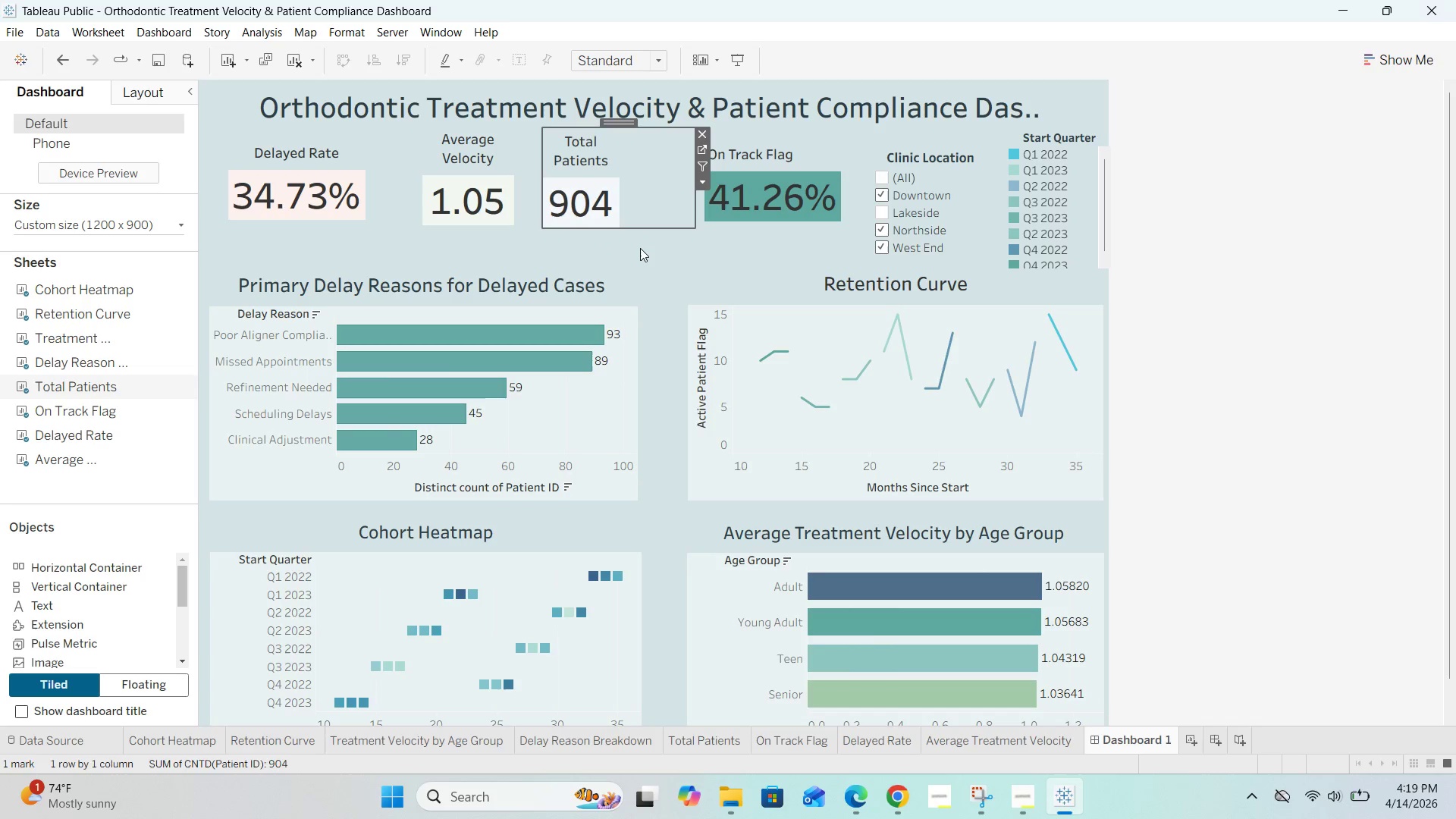 
left_click([640, 248])
 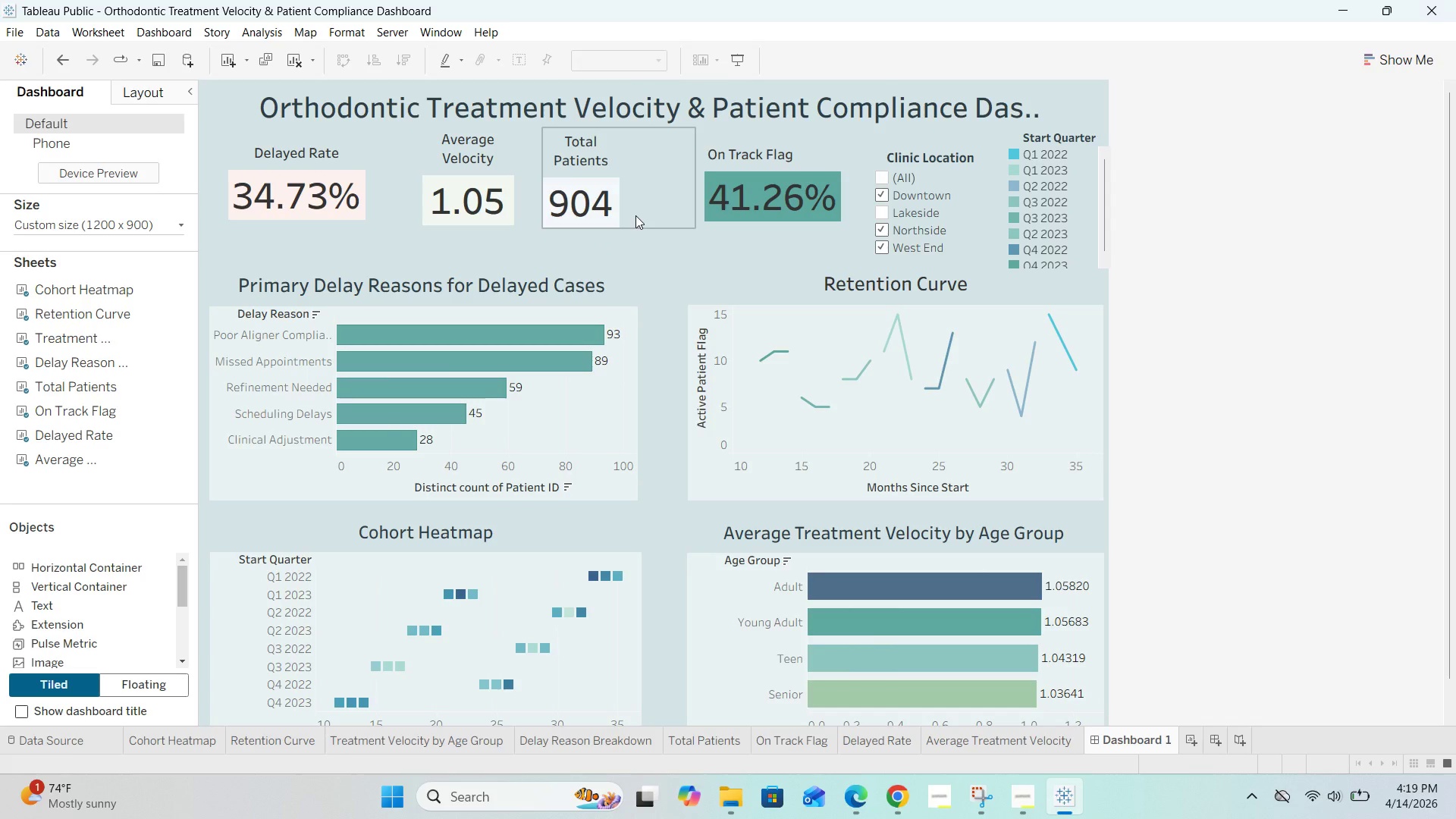 
double_click([635, 215])
 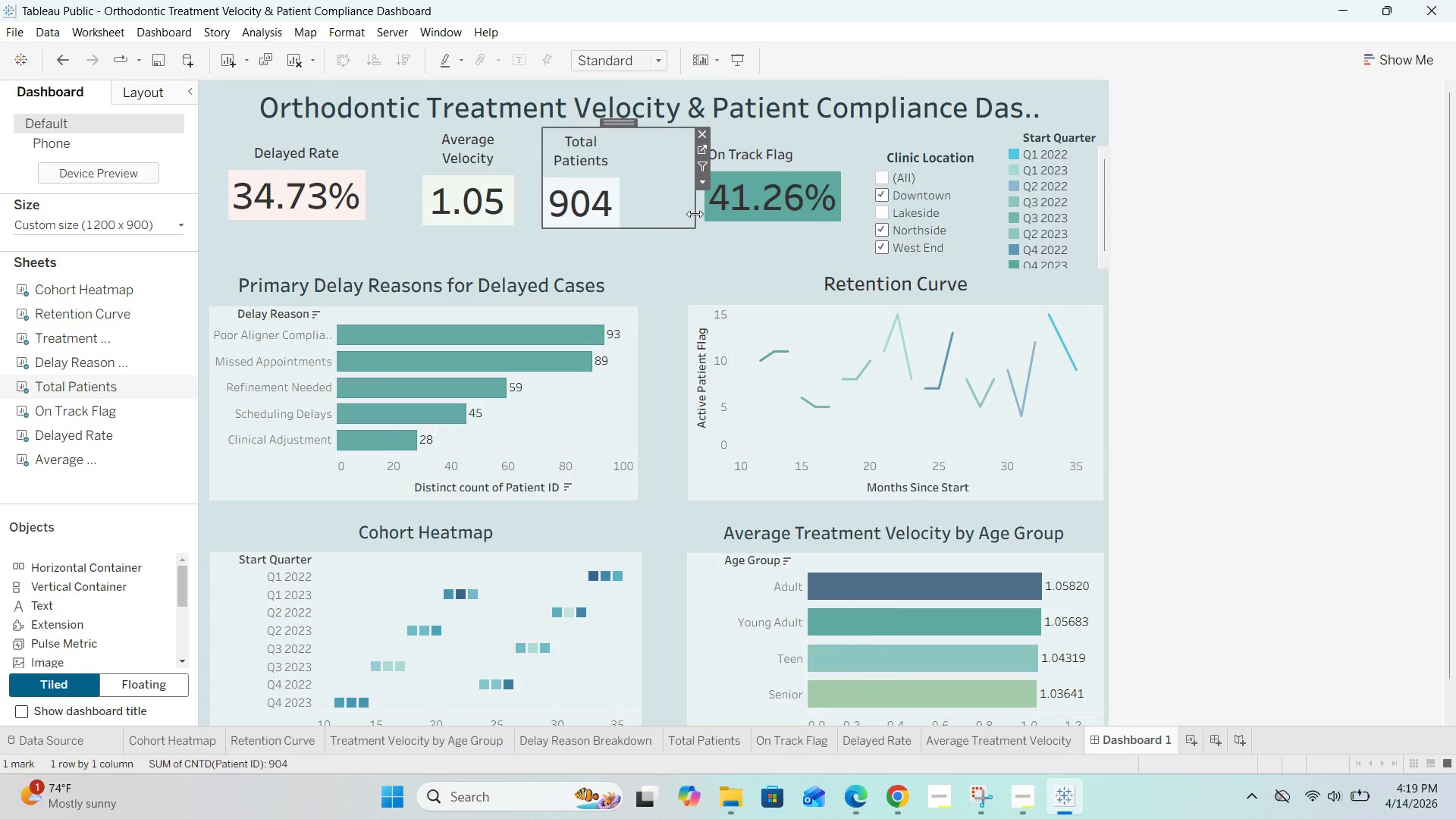 
left_click_drag(start_coordinate=[693, 214], to_coordinate=[636, 226])
 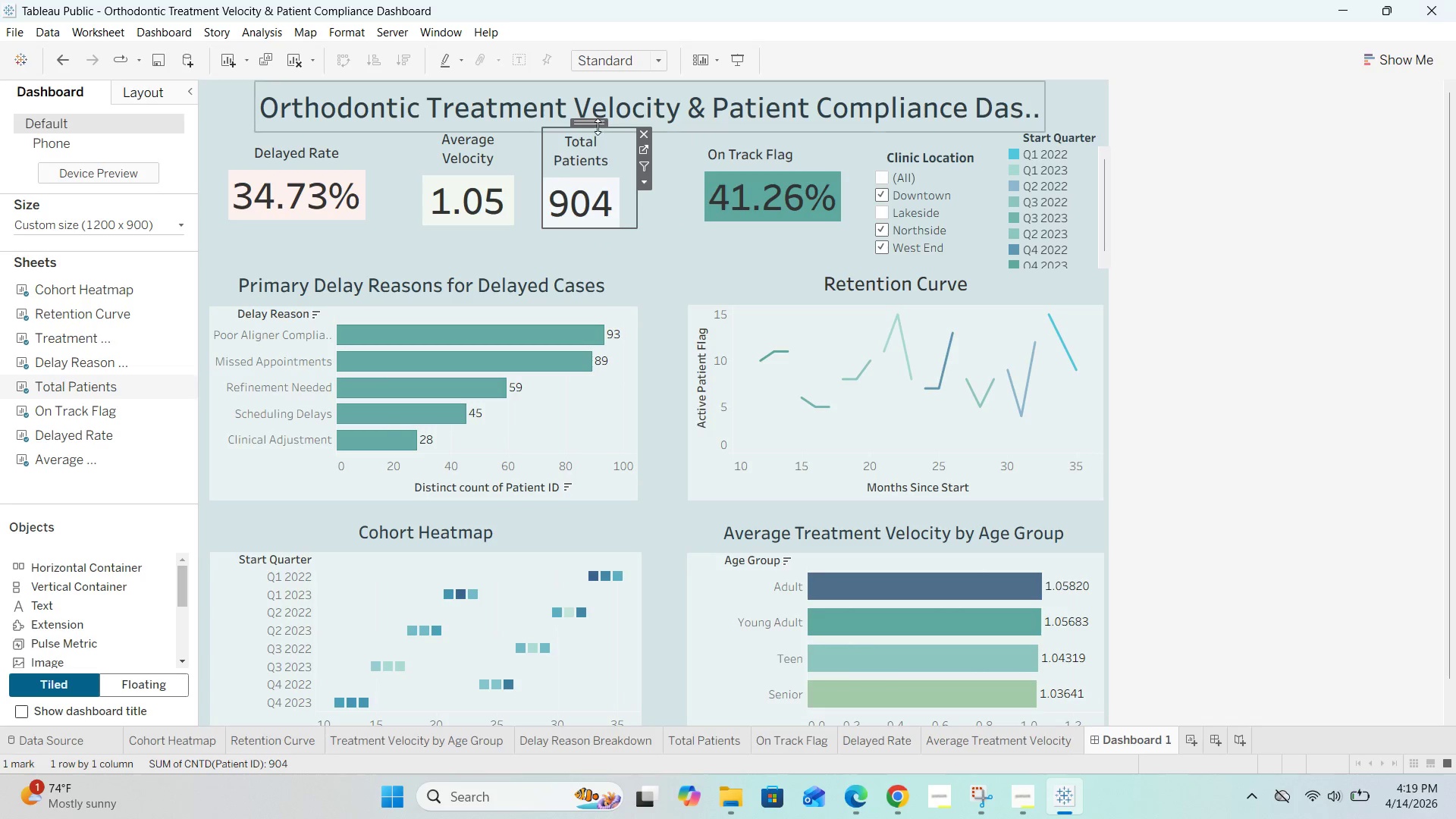 
left_click_drag(start_coordinate=[595, 124], to_coordinate=[627, 127])
 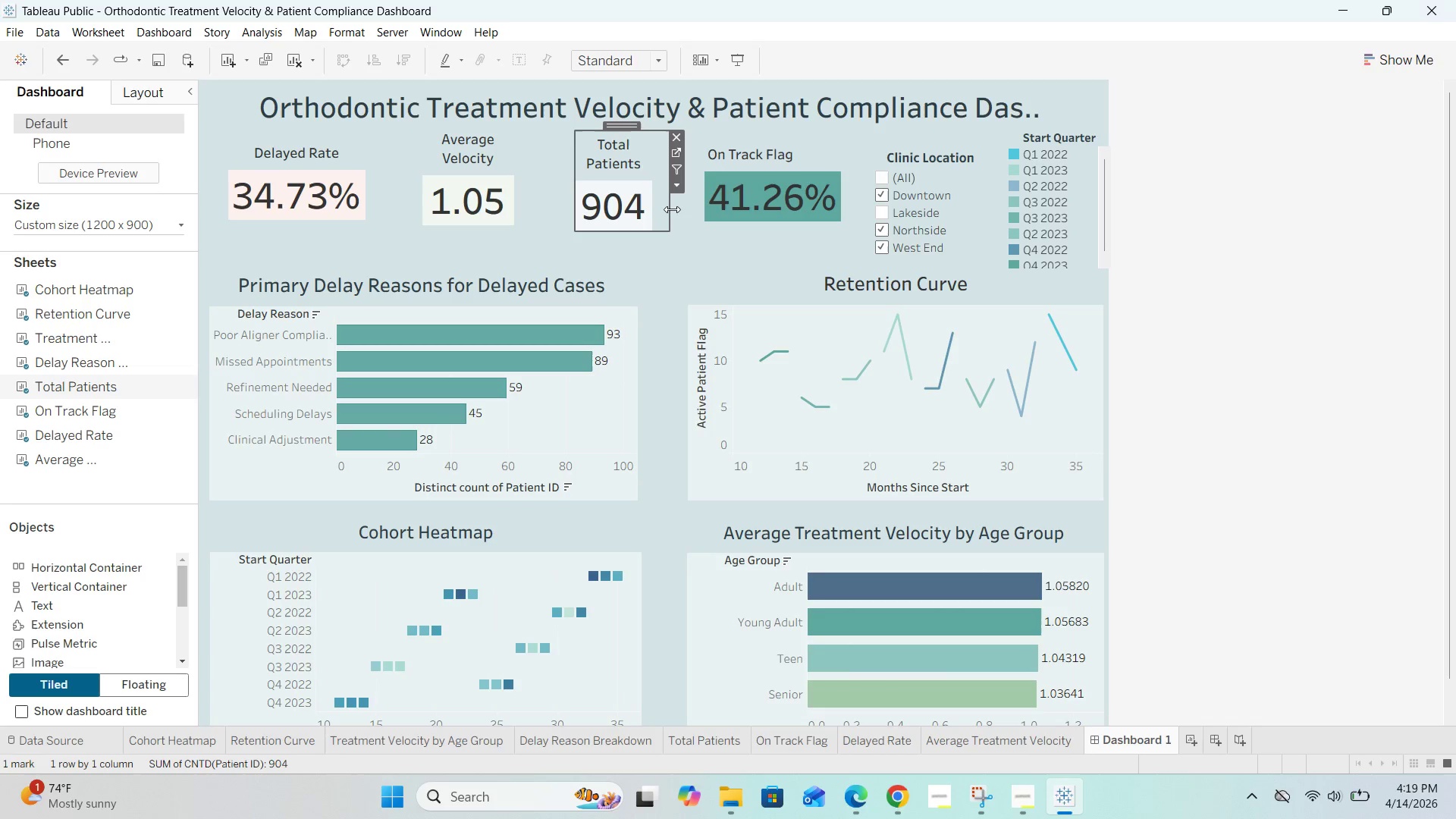 
left_click_drag(start_coordinate=[670, 209], to_coordinate=[693, 209])
 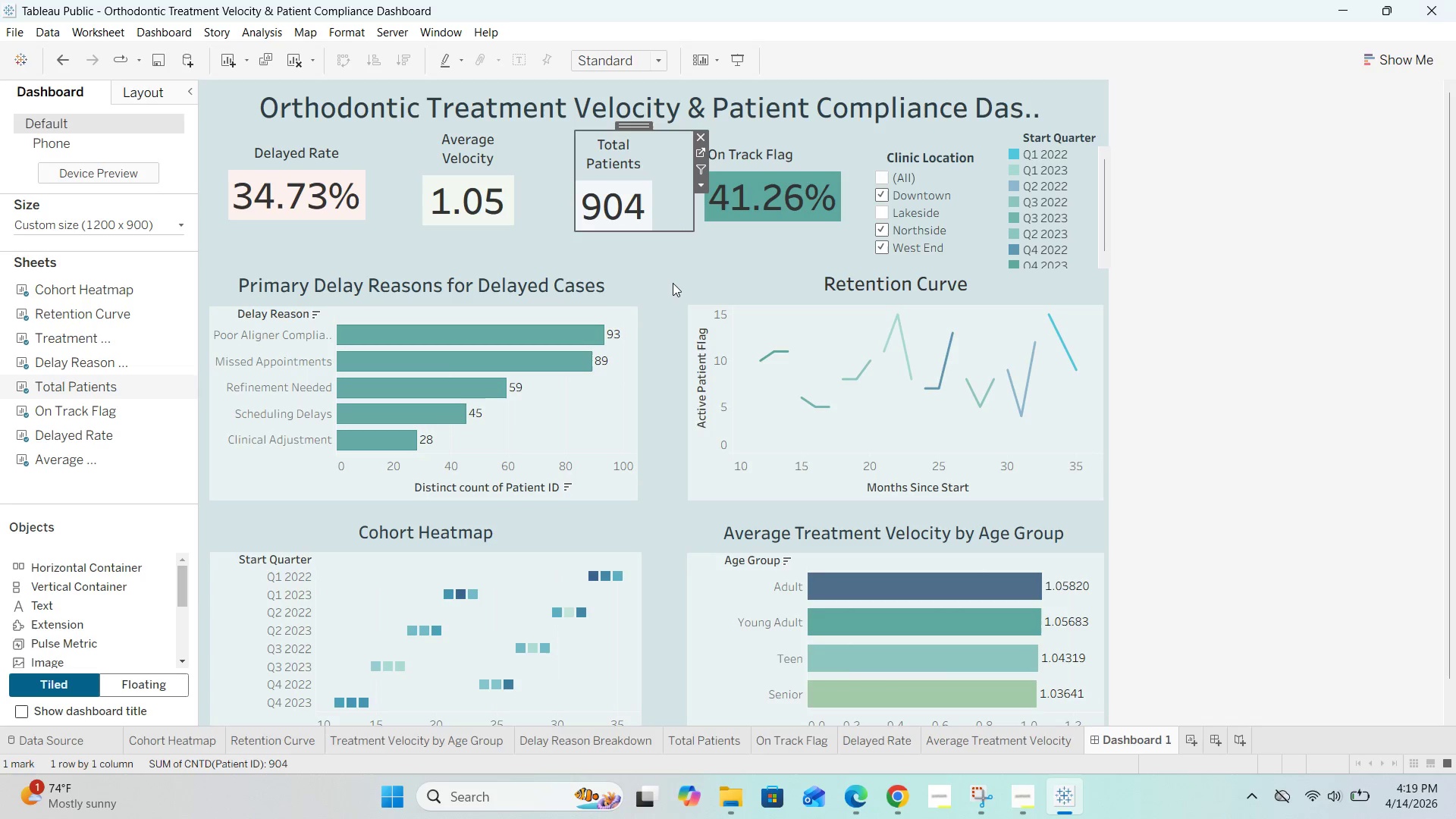 
left_click([673, 283])
 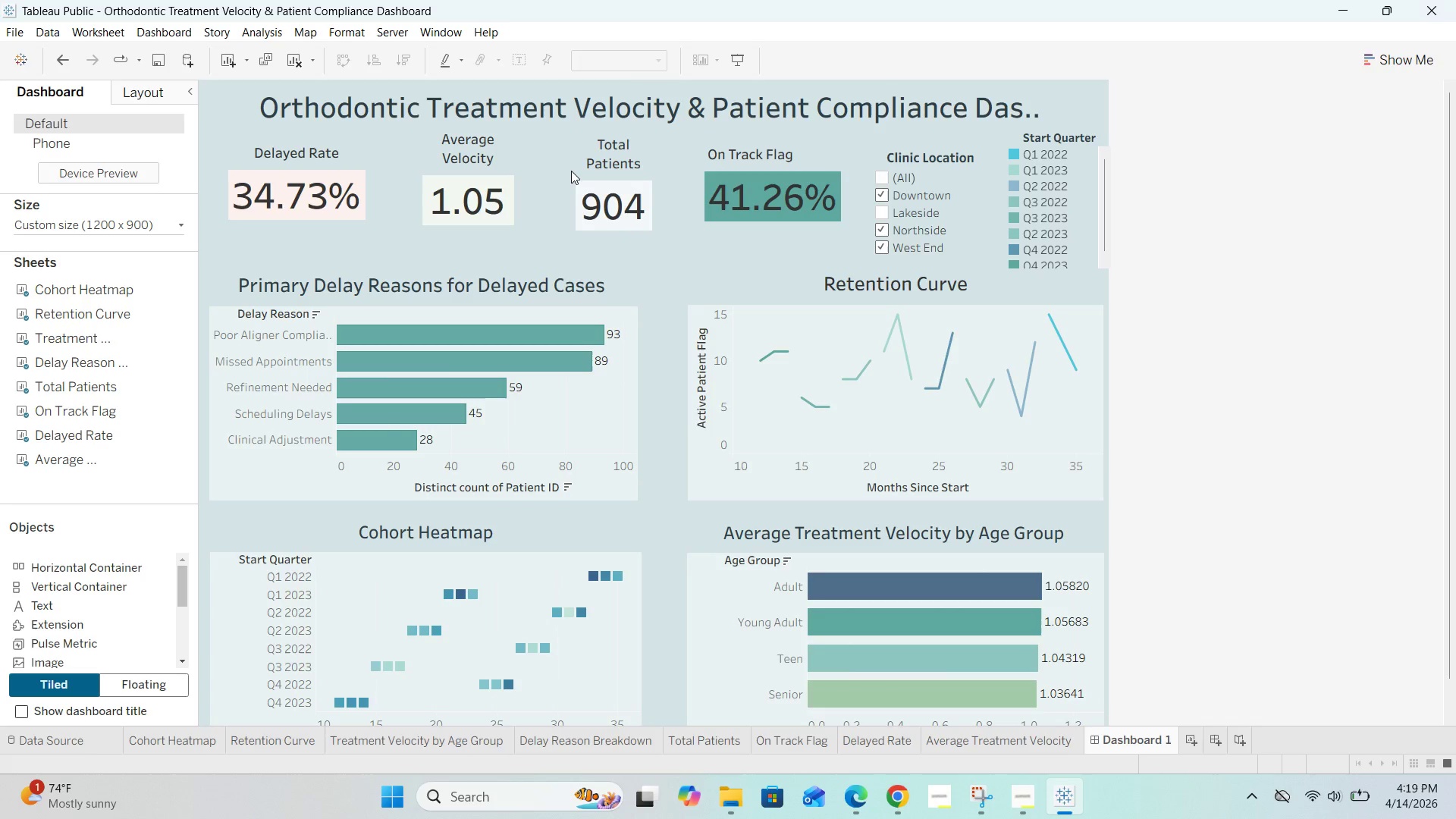 
left_click([576, 171])
 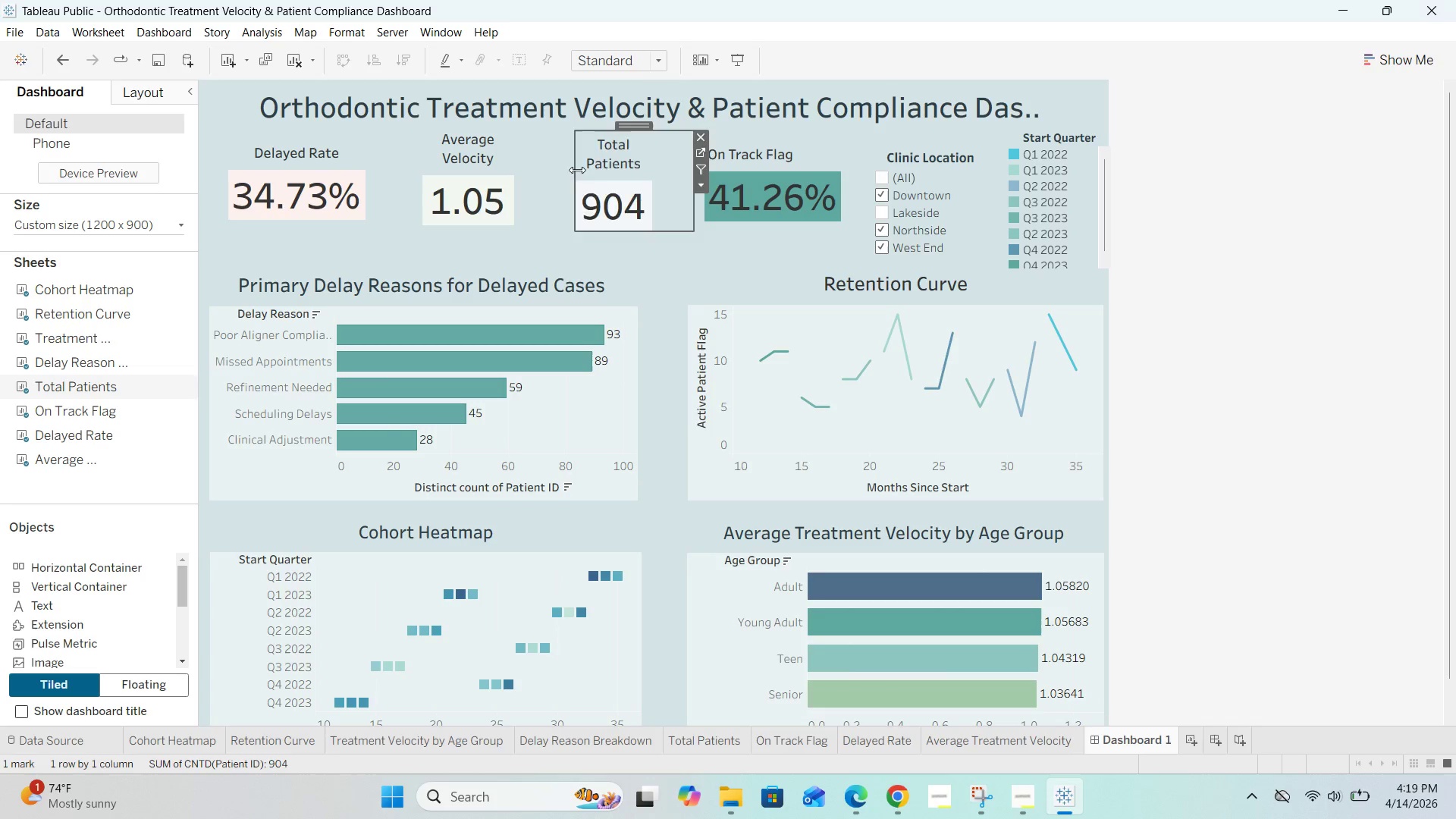 
left_click_drag(start_coordinate=[577, 170], to_coordinate=[560, 171])
 